 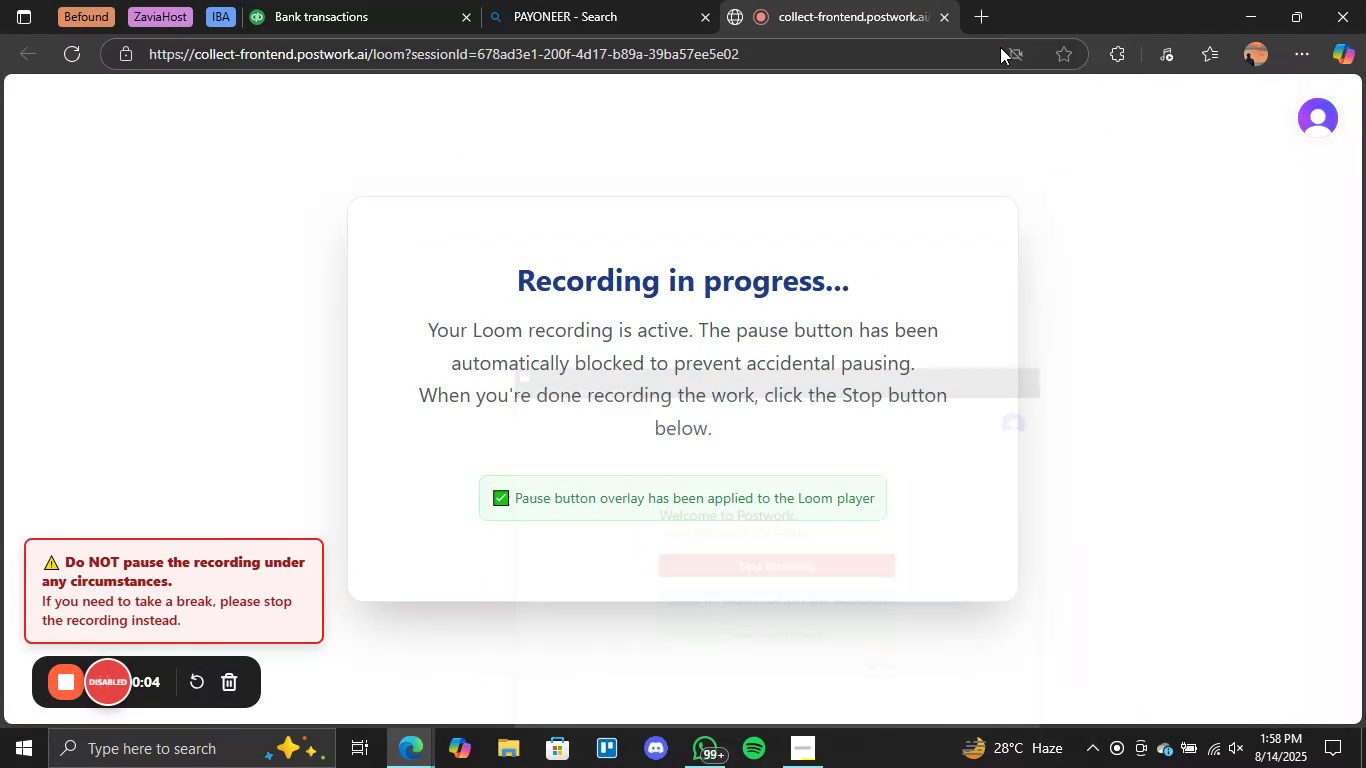 
left_click([364, 6])
 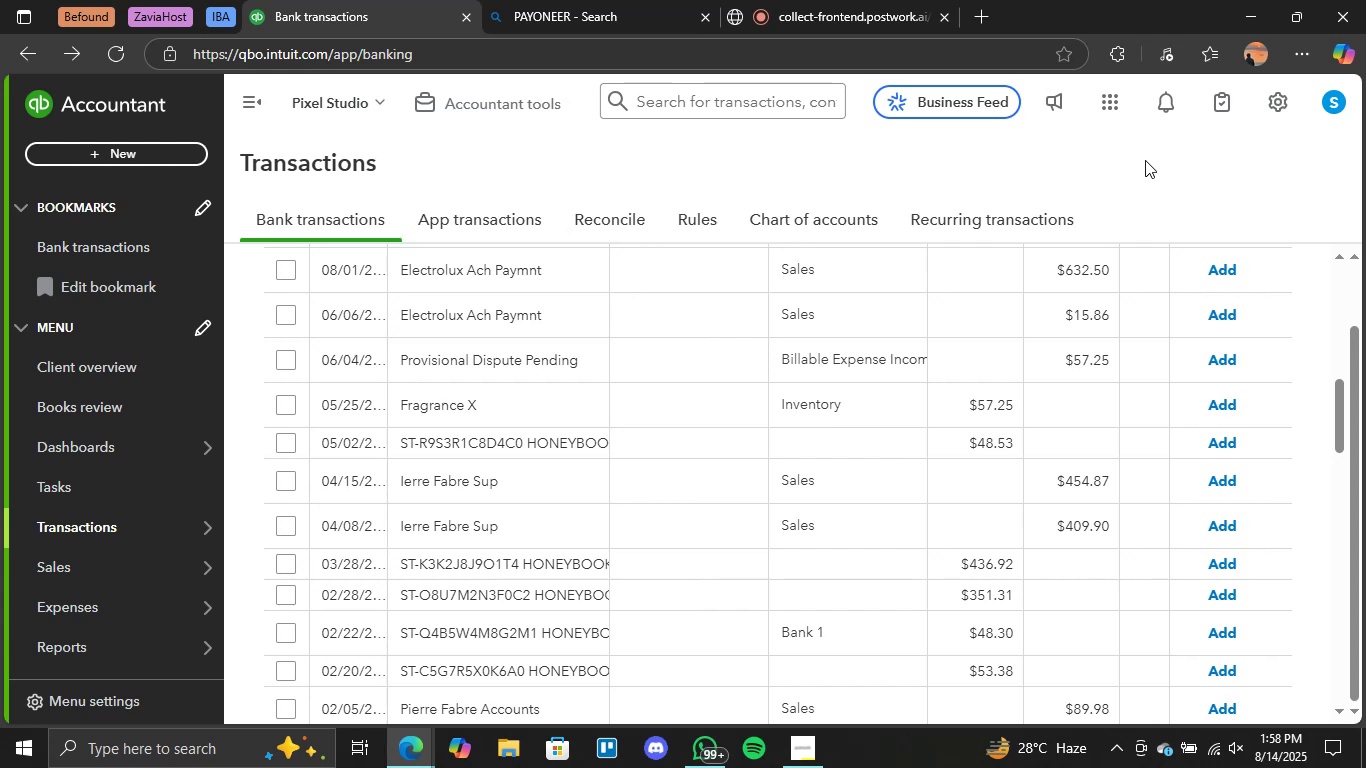 
wait(32.89)
 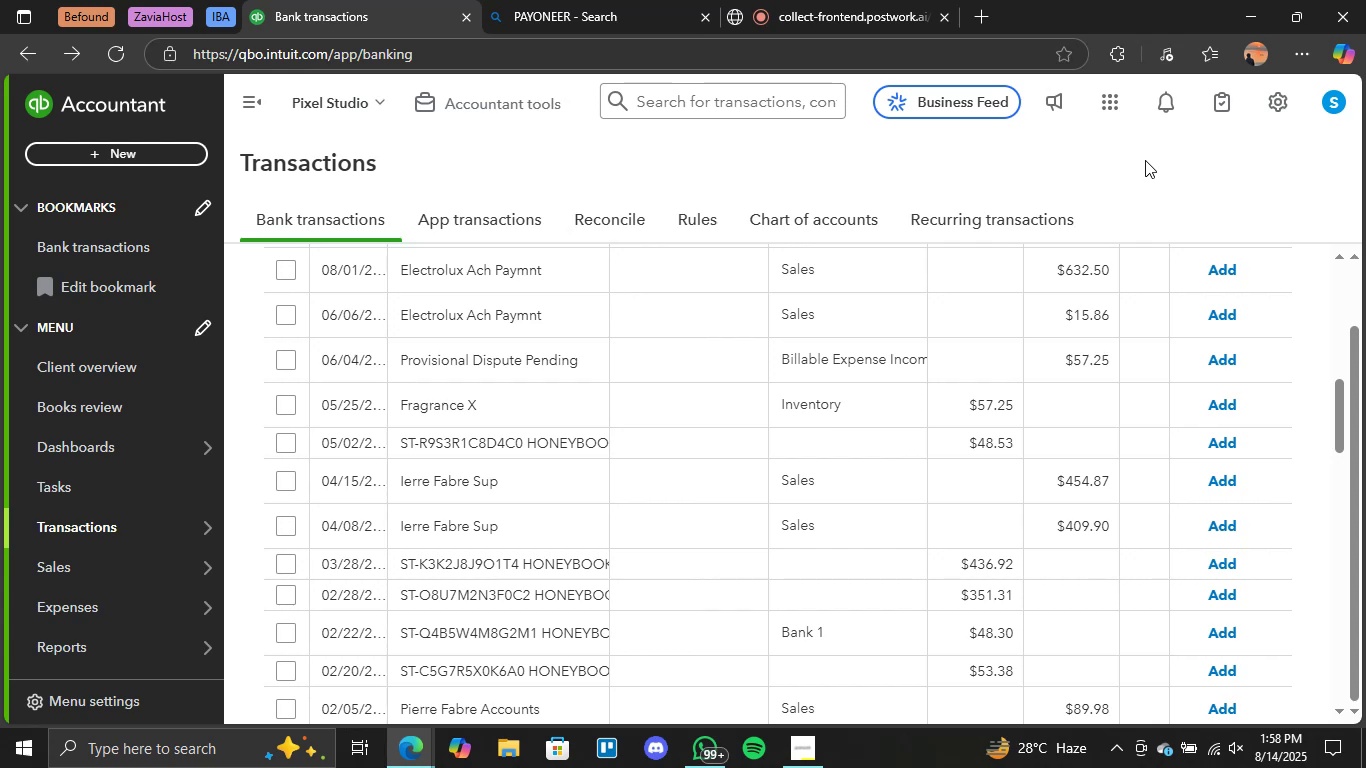 
scroll: coordinate [630, 420], scroll_direction: up, amount: 5.0
 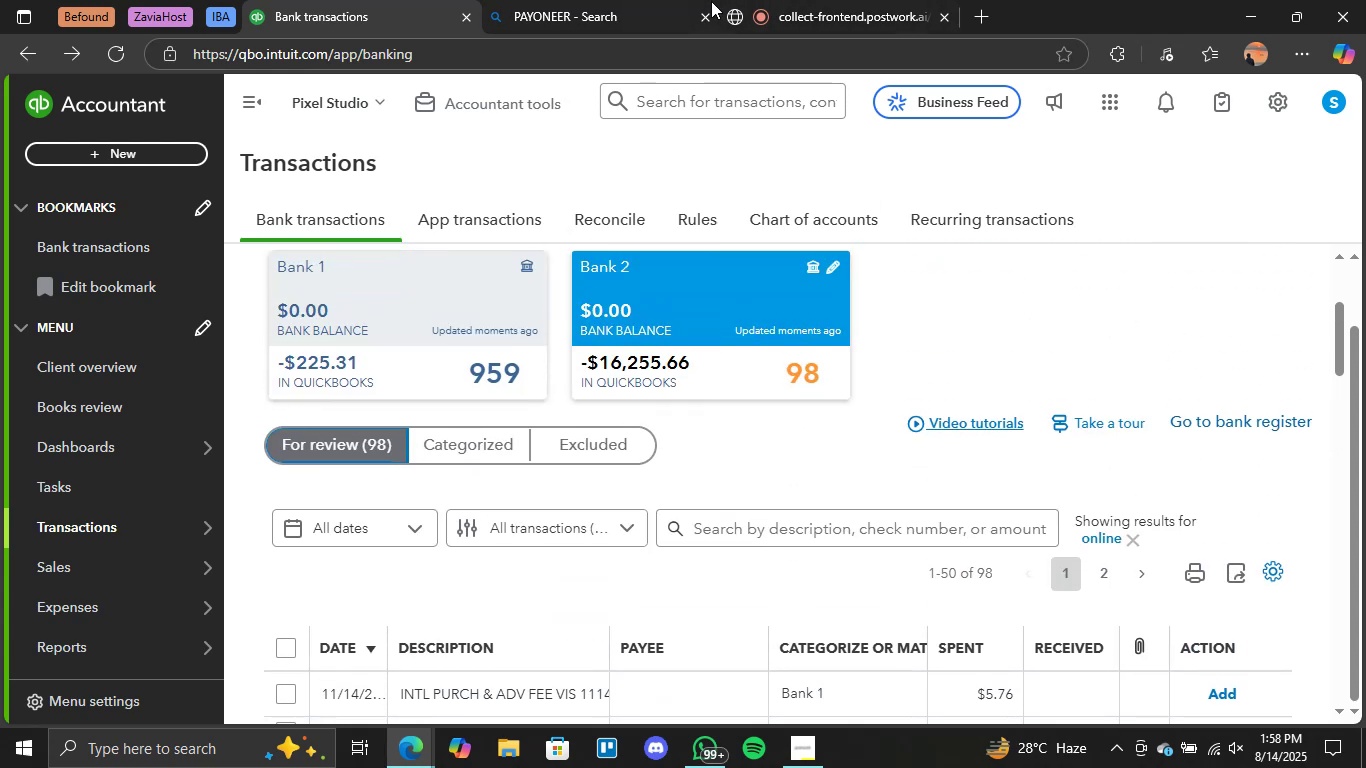 
left_click([816, 0])
 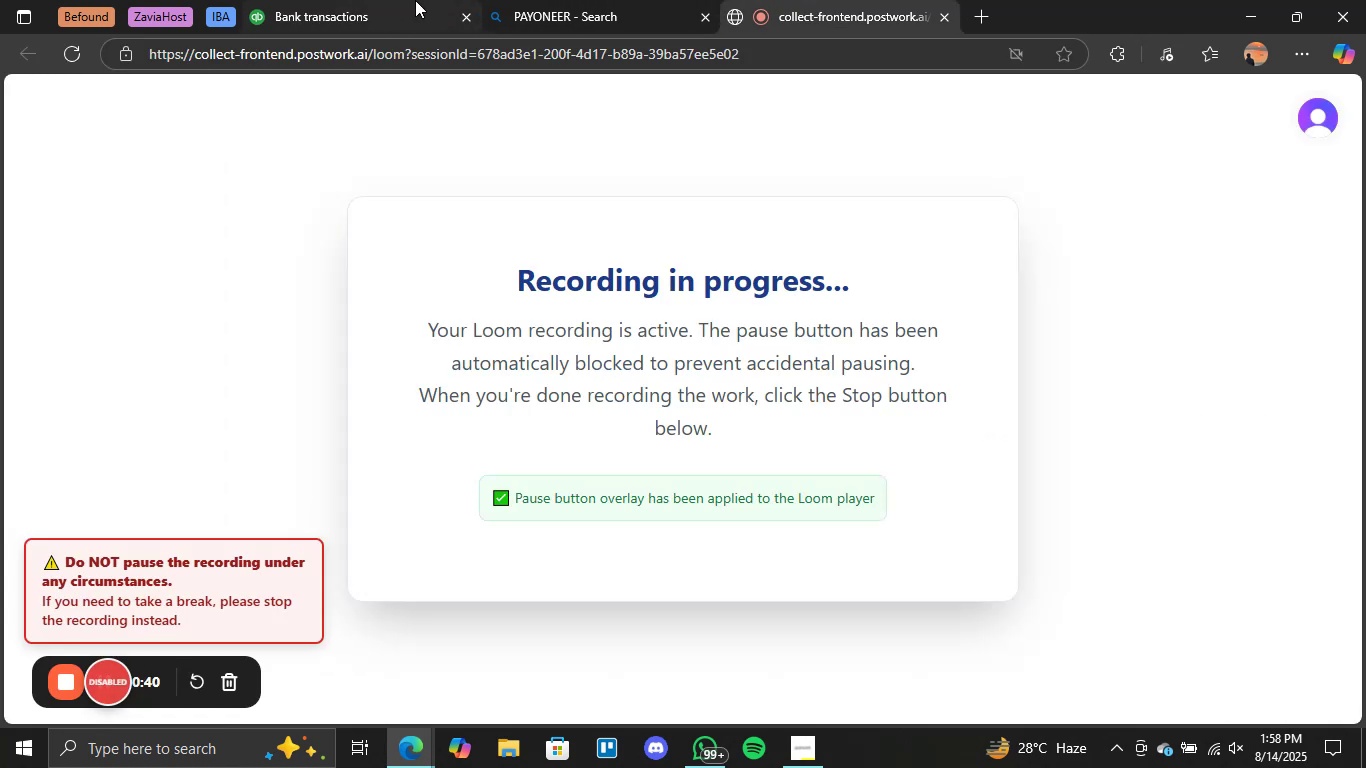 
left_click([405, 0])
 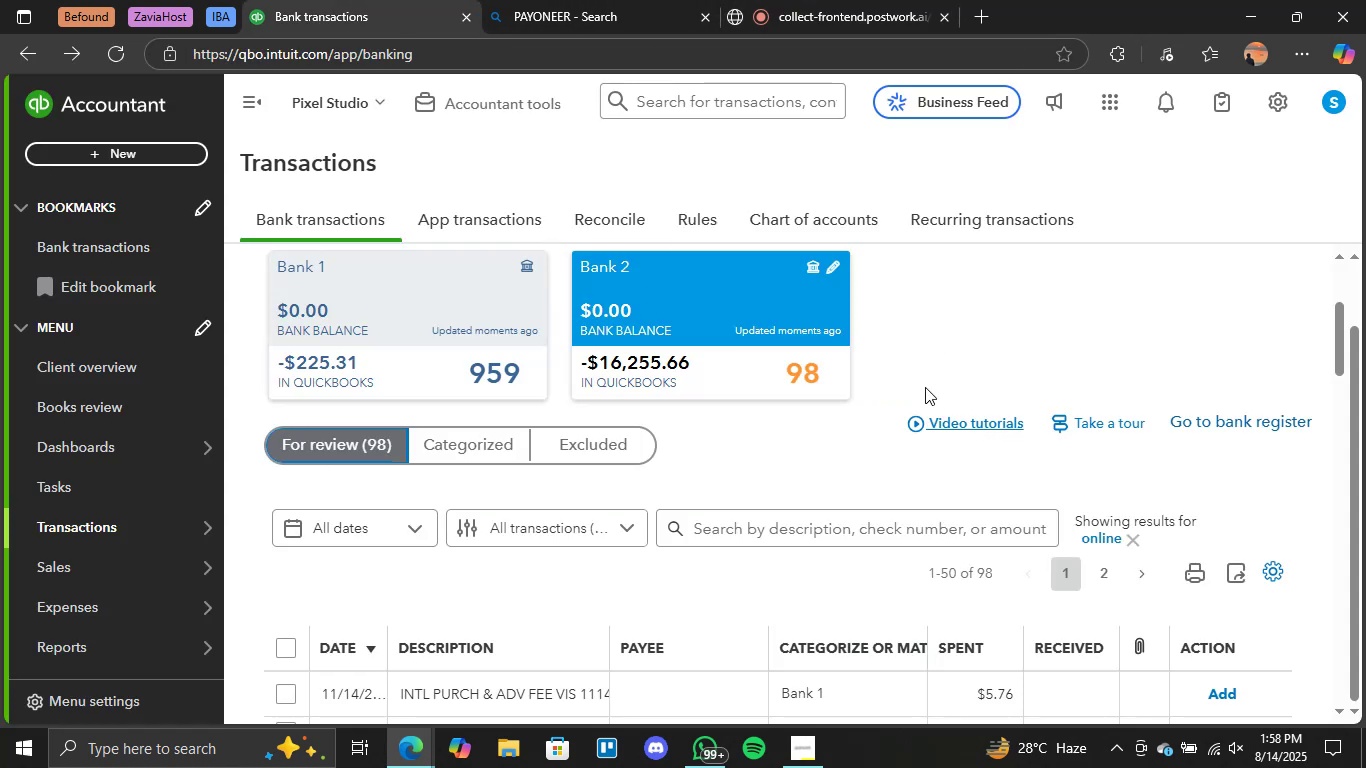 
scroll: coordinate [507, 484], scroll_direction: down, amount: 15.0
 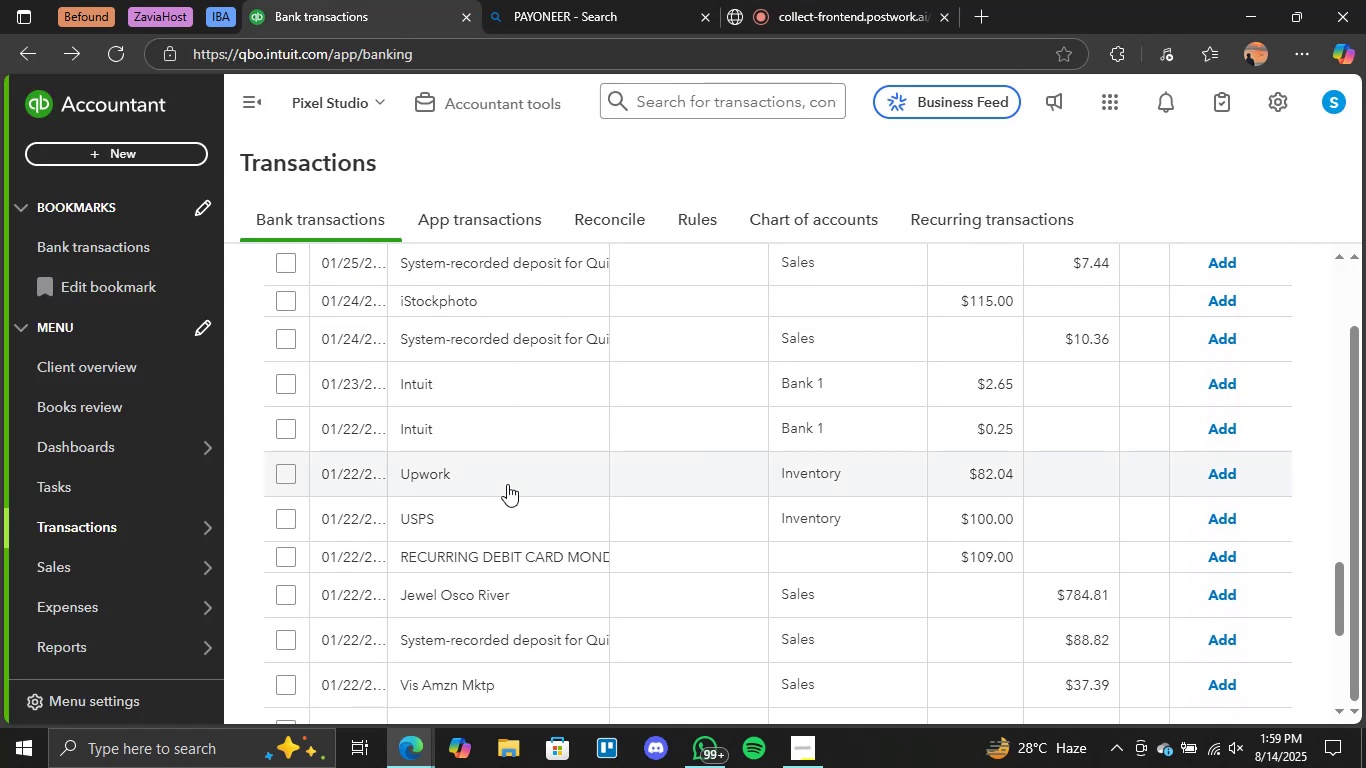 
scroll: coordinate [842, 528], scroll_direction: up, amount: 18.0
 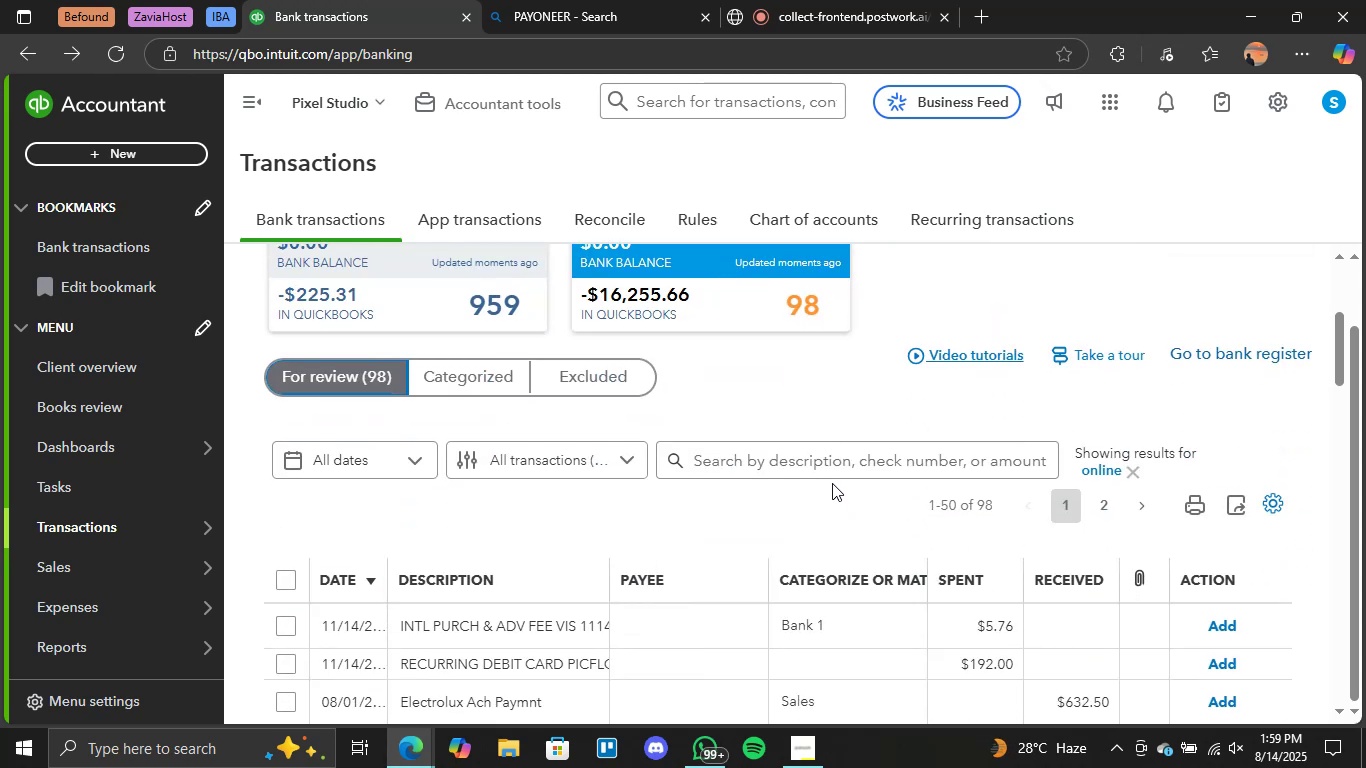 
left_click([831, 477])
 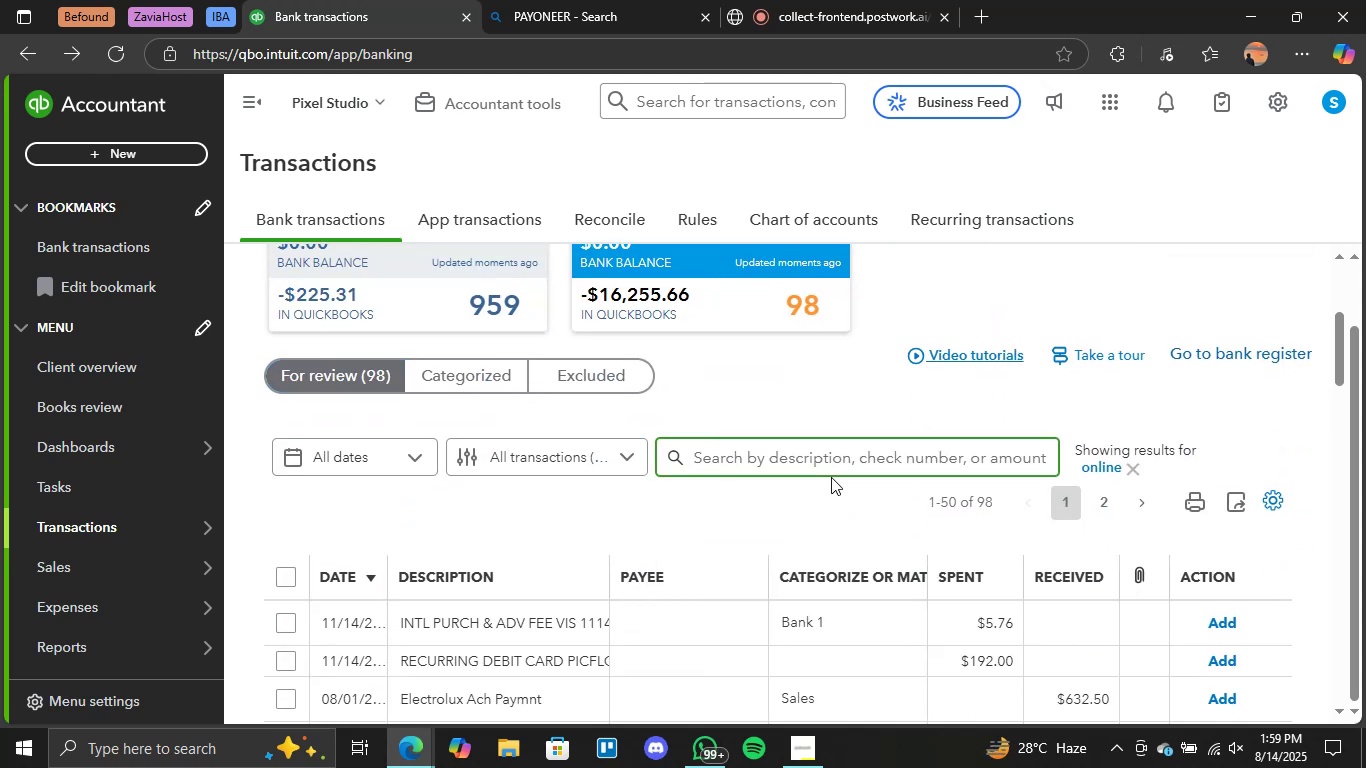 
type(upwork)
 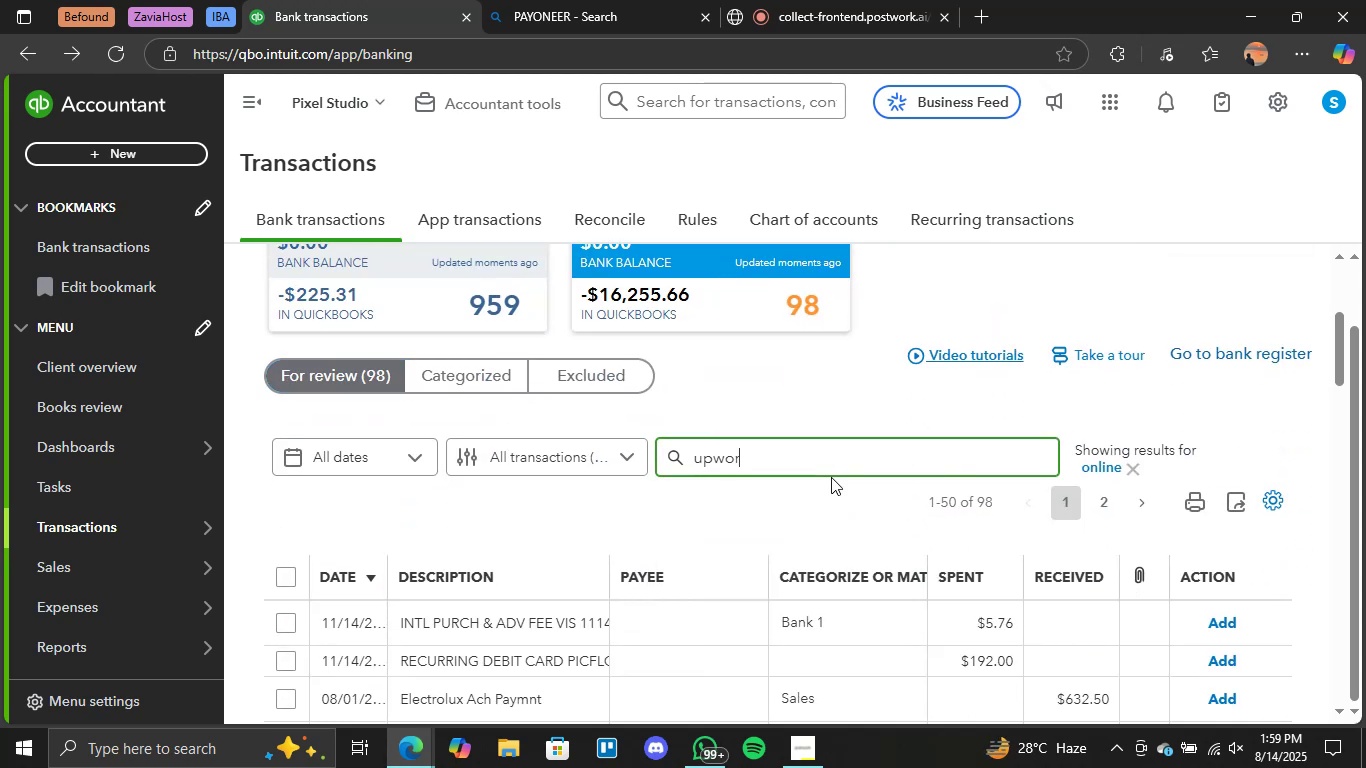 
key(Enter)
 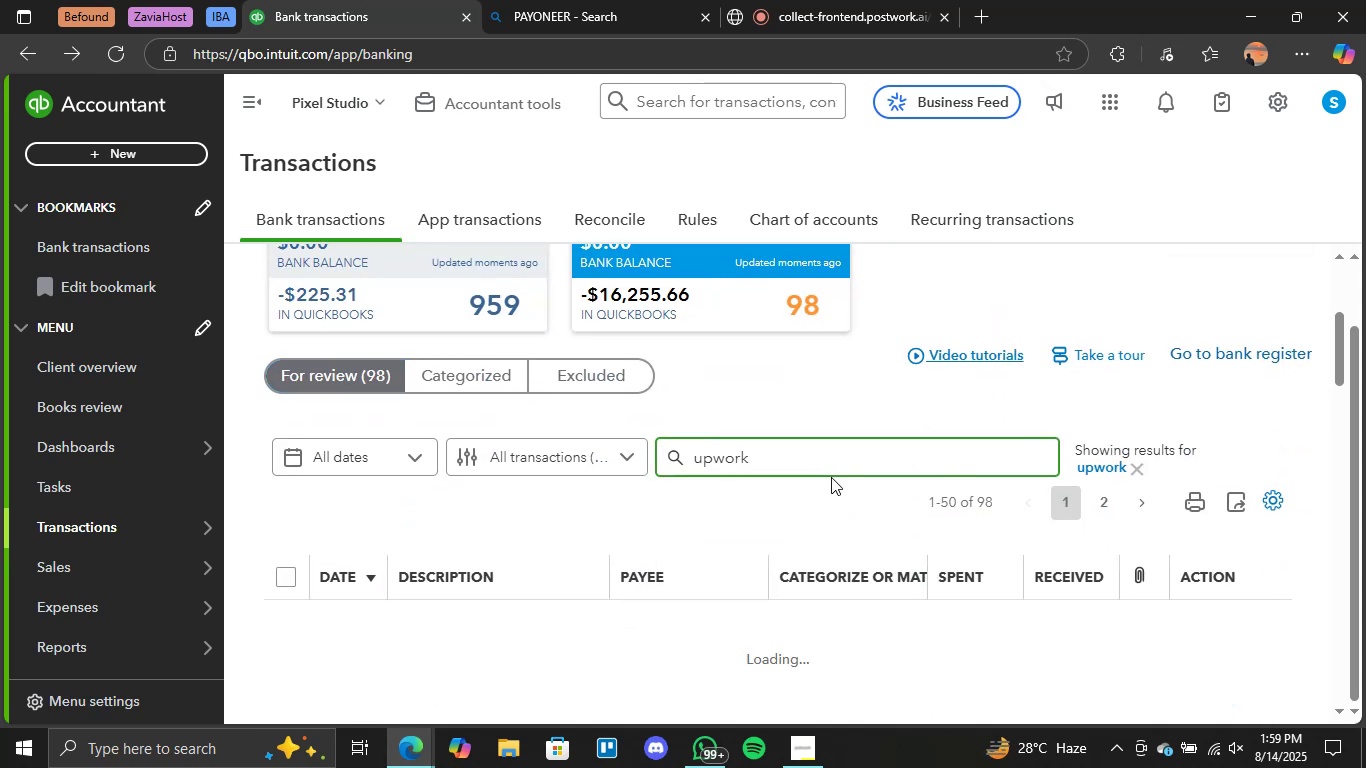 
scroll: coordinate [743, 412], scroll_direction: down, amount: 5.0
 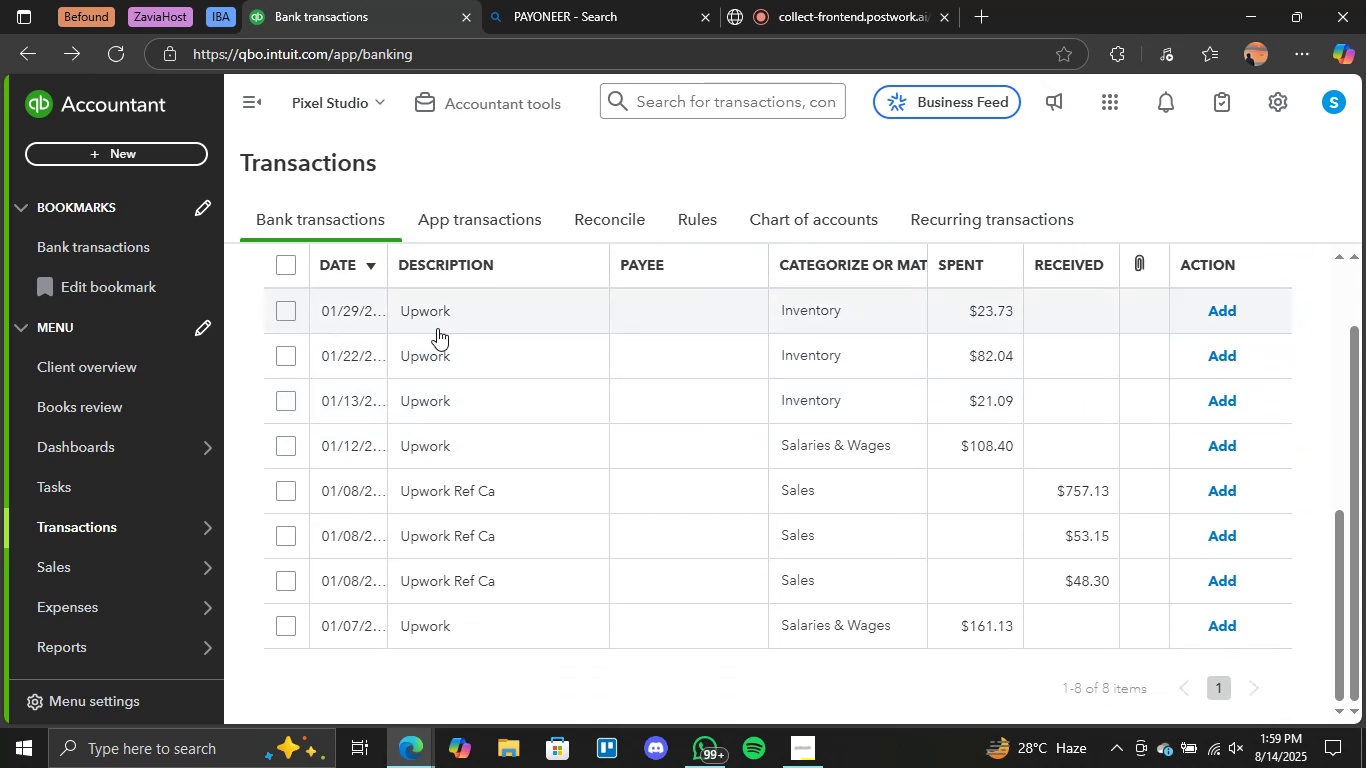 
left_click([446, 318])
 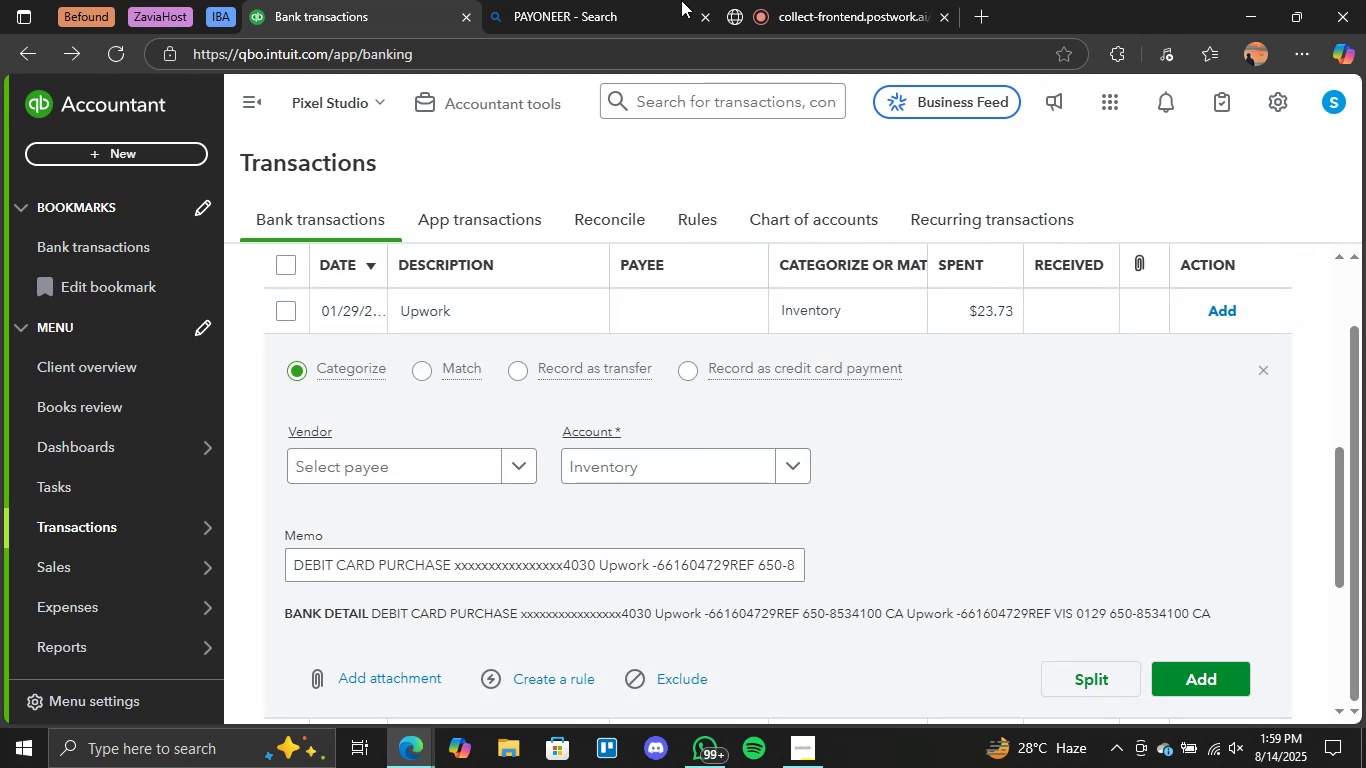 
left_click([651, 0])
 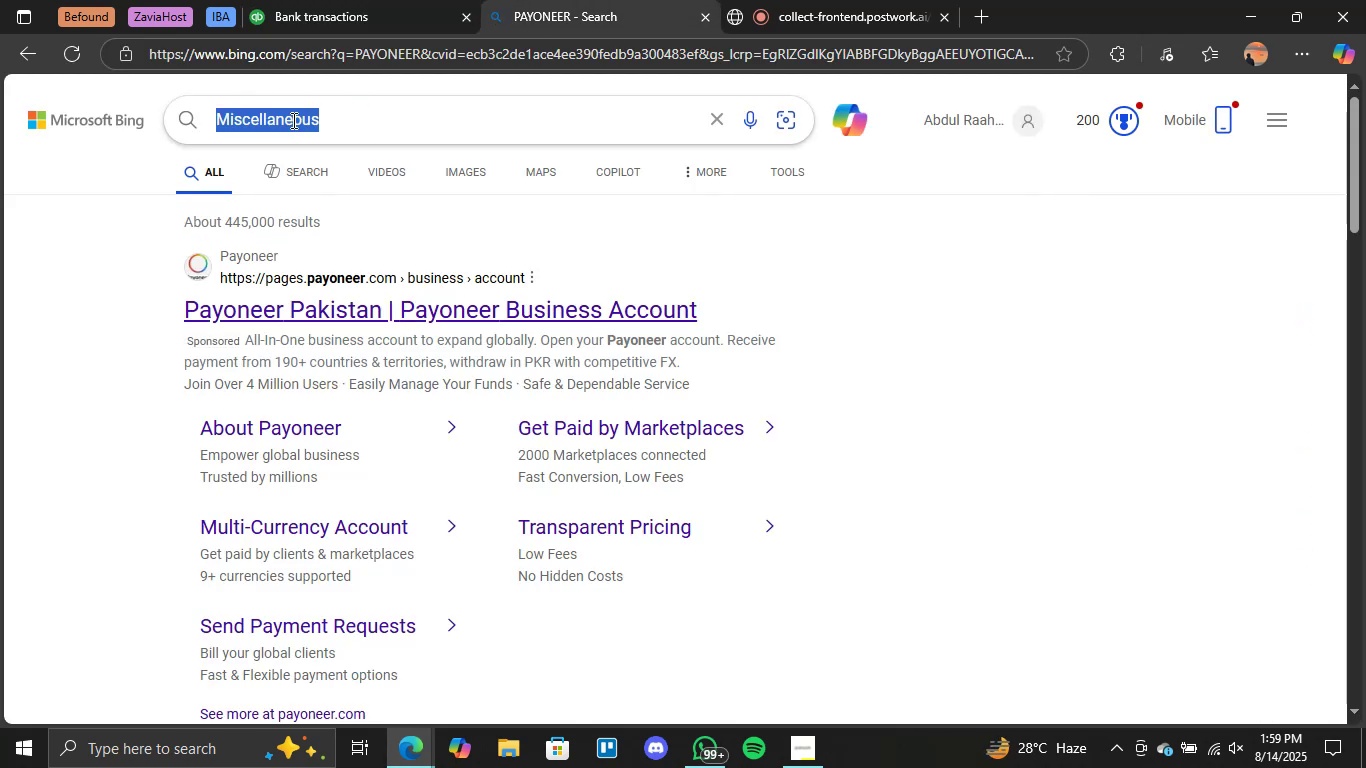 
type(upwork)
 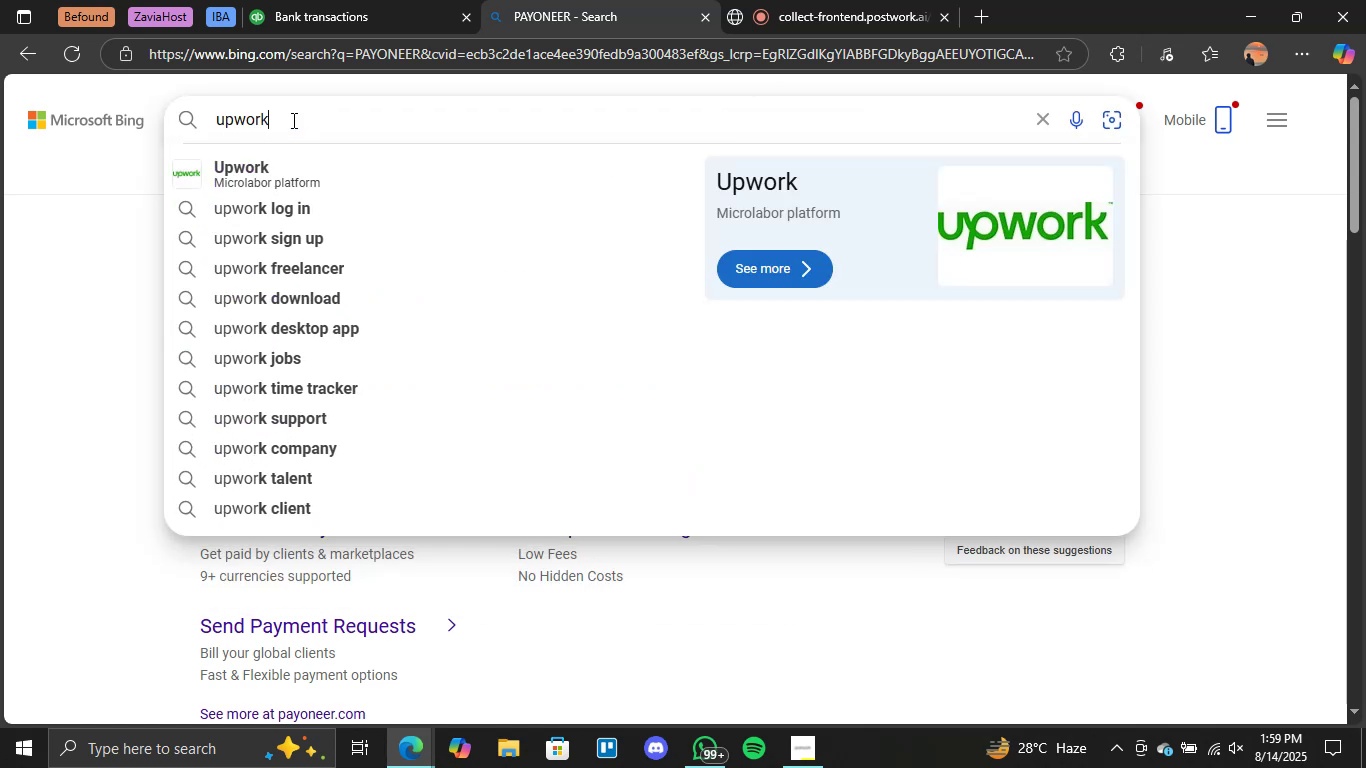 
key(Enter)
 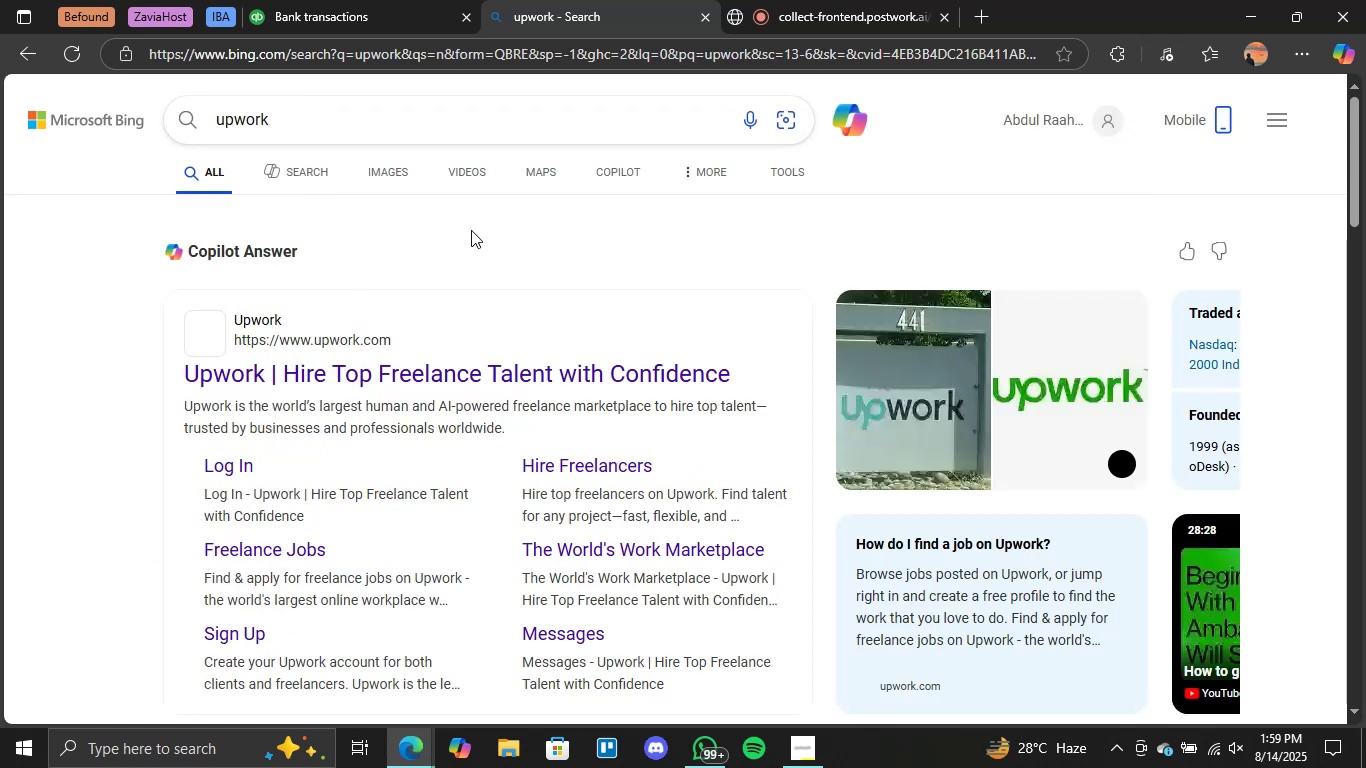 
scroll: coordinate [458, 329], scroll_direction: down, amount: 2.0
 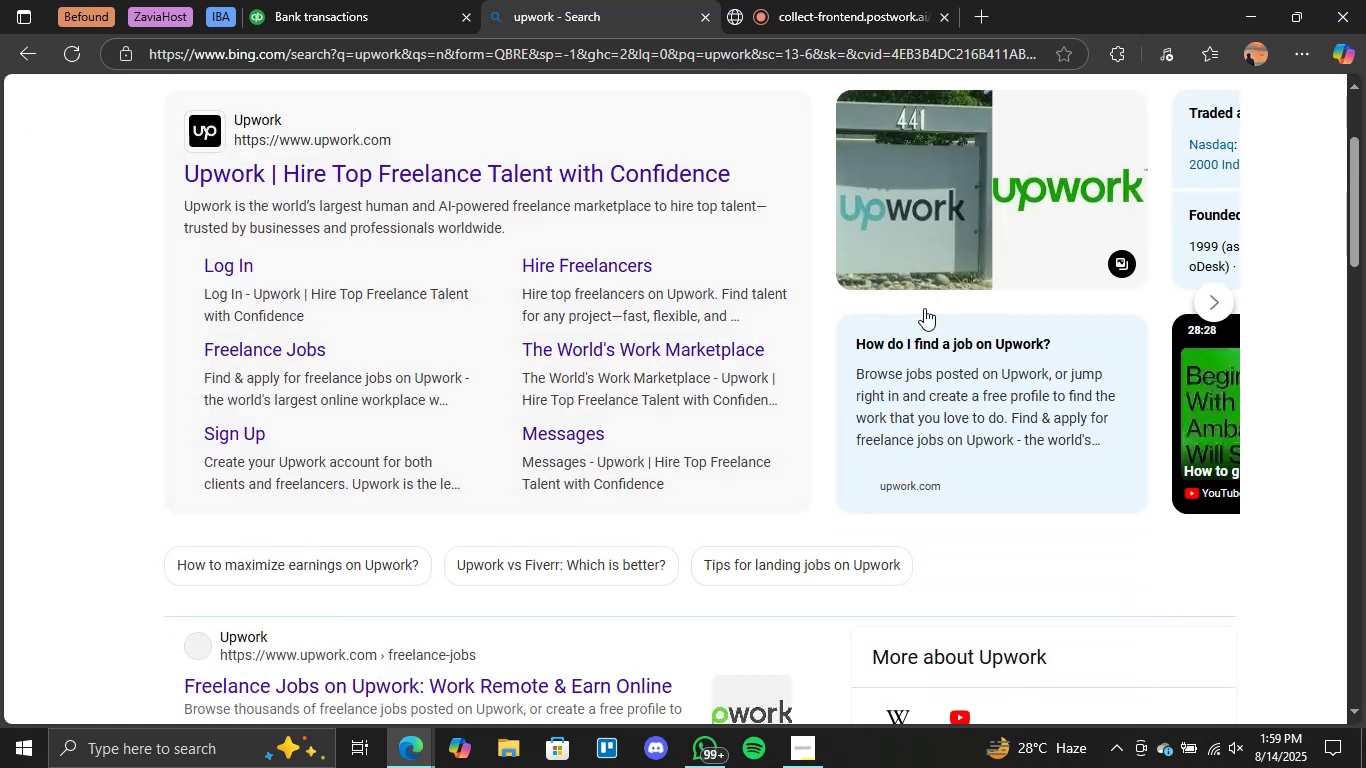 
scroll: coordinate [355, 140], scroll_direction: up, amount: 4.0
 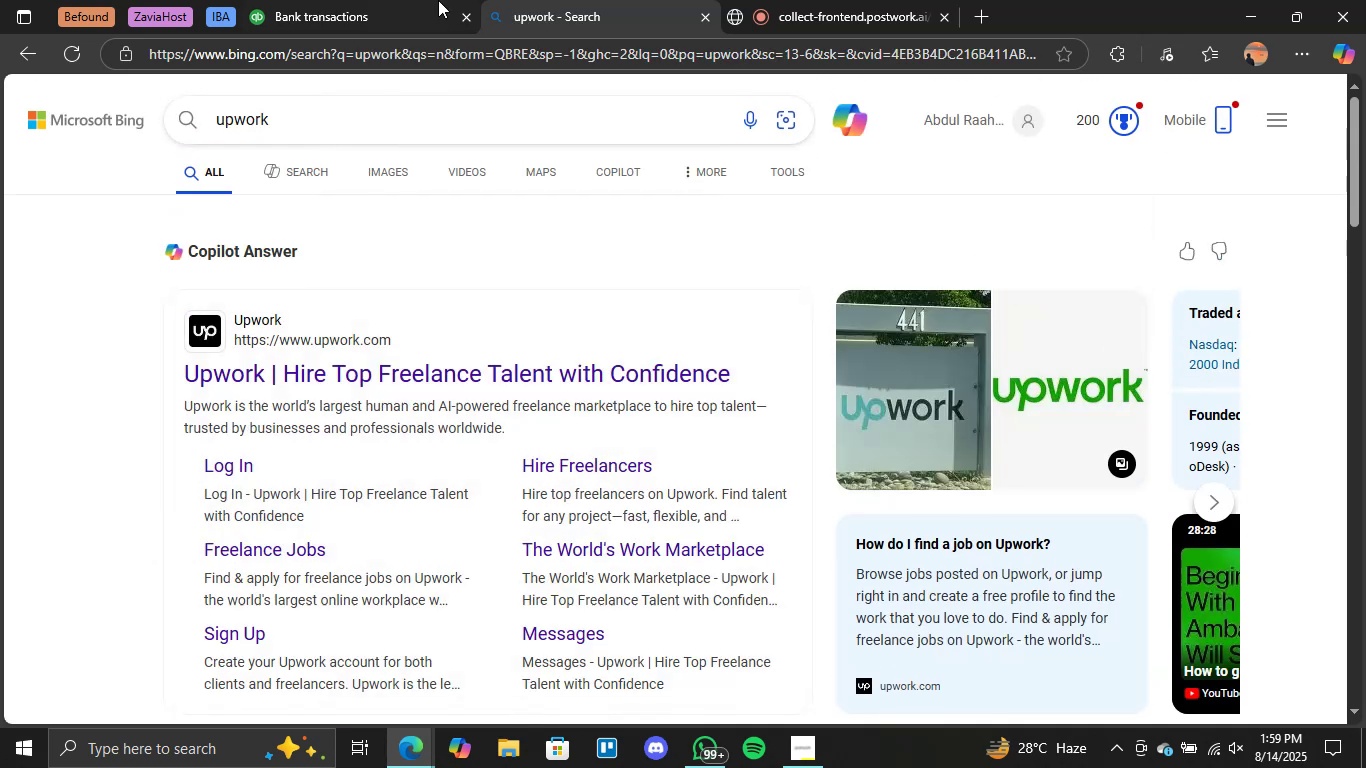 
left_click([420, 0])
 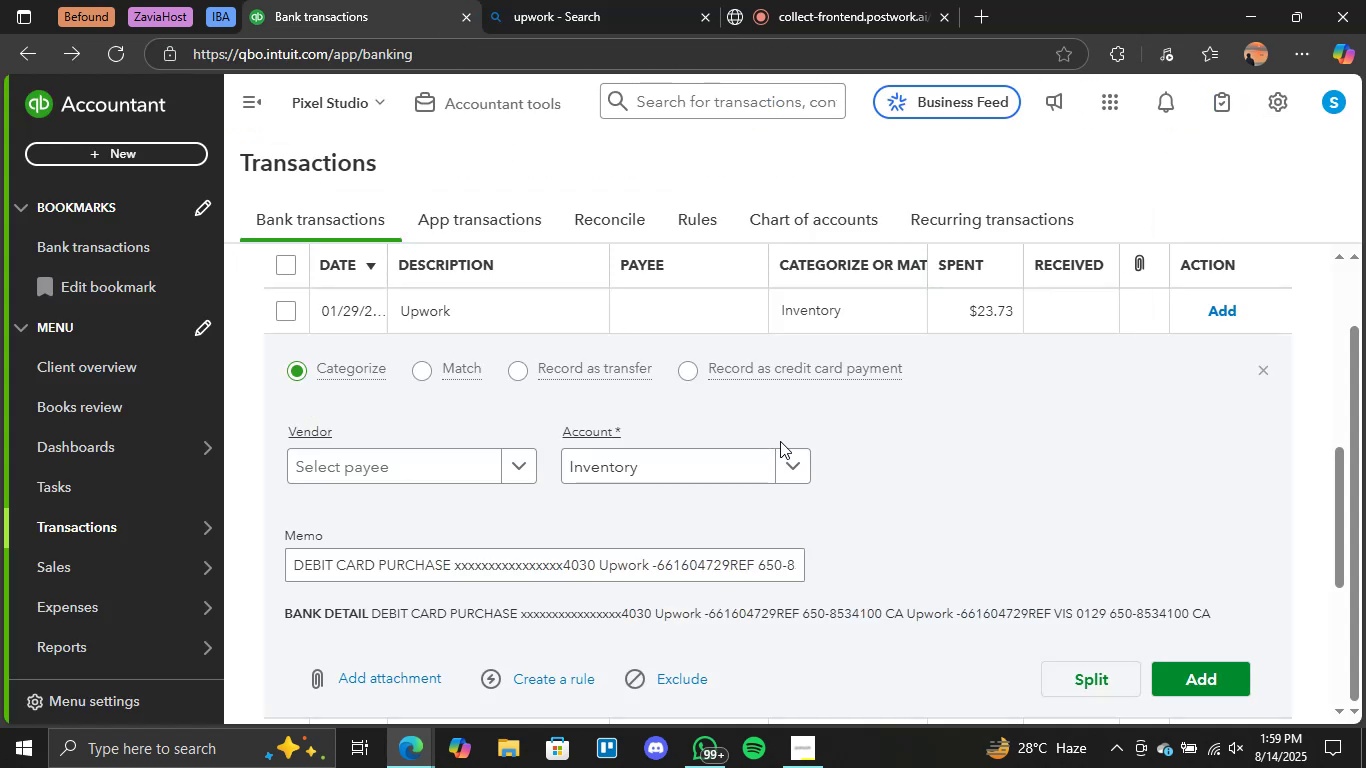 
scroll: coordinate [585, 441], scroll_direction: up, amount: 1.0
 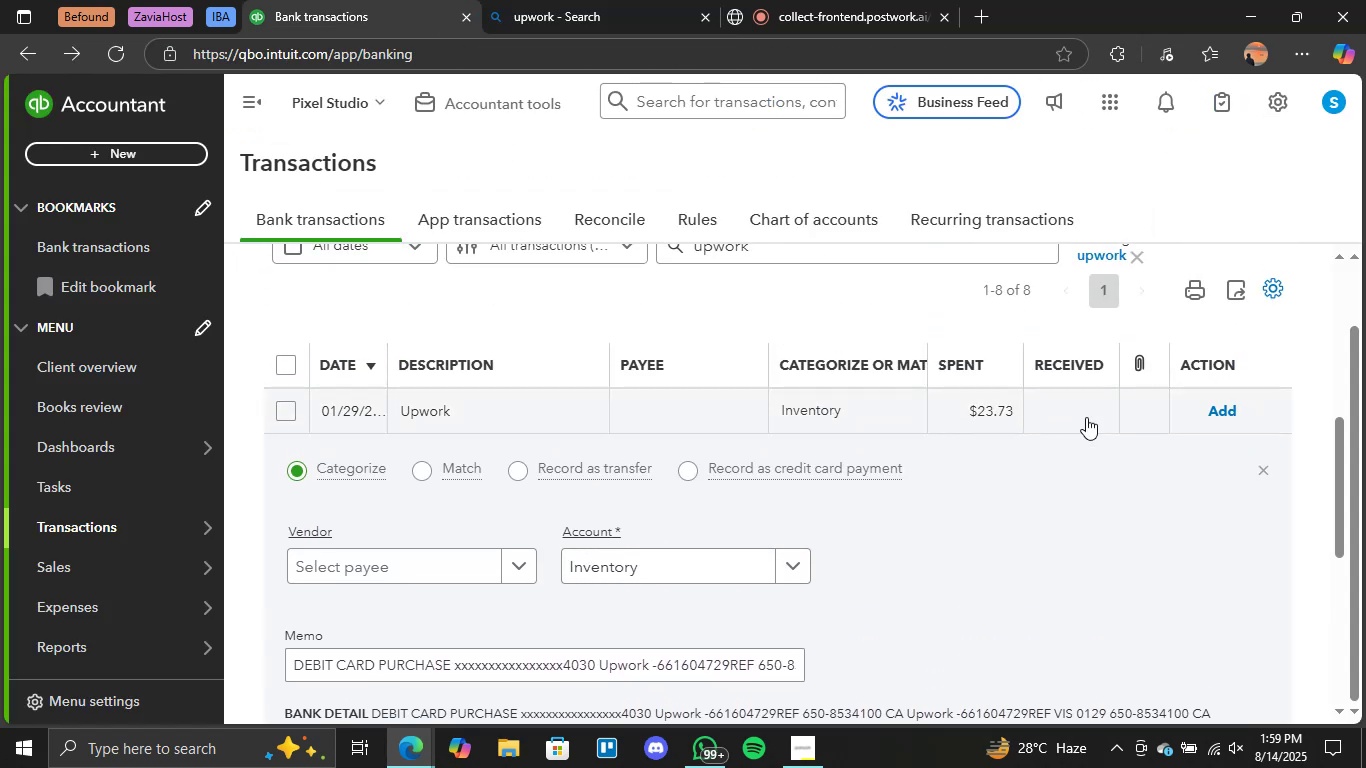 
scroll: coordinate [1022, 491], scroll_direction: down, amount: 6.0
 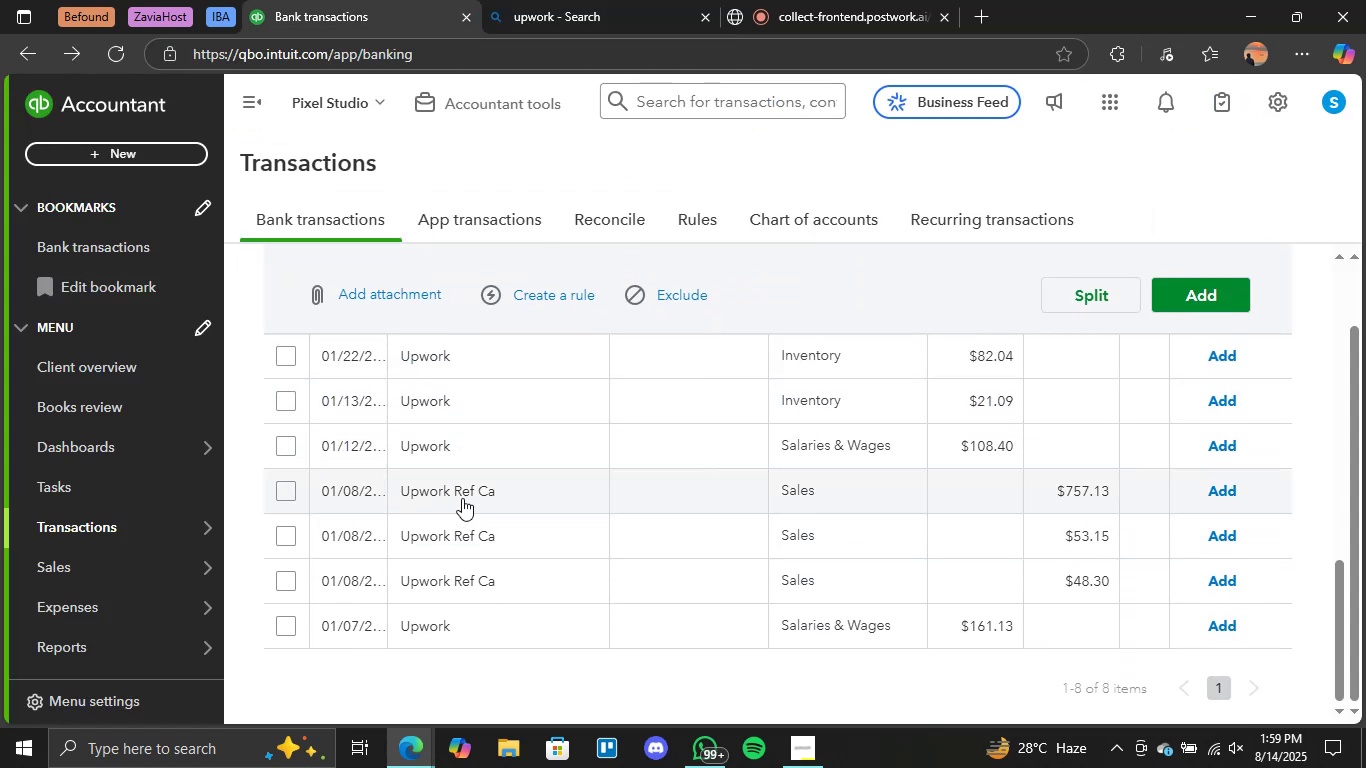 
left_click([461, 497])
 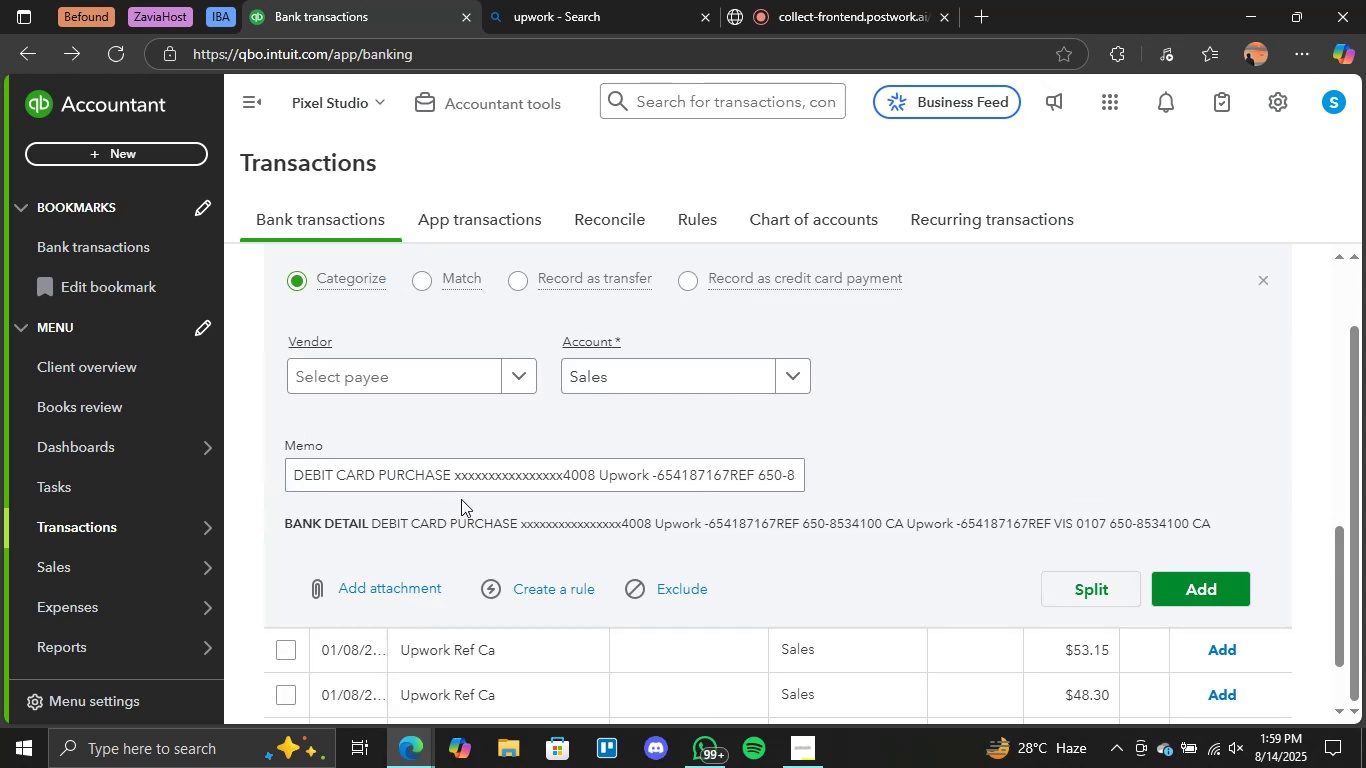 
scroll: coordinate [1042, 446], scroll_direction: down, amount: 3.0
 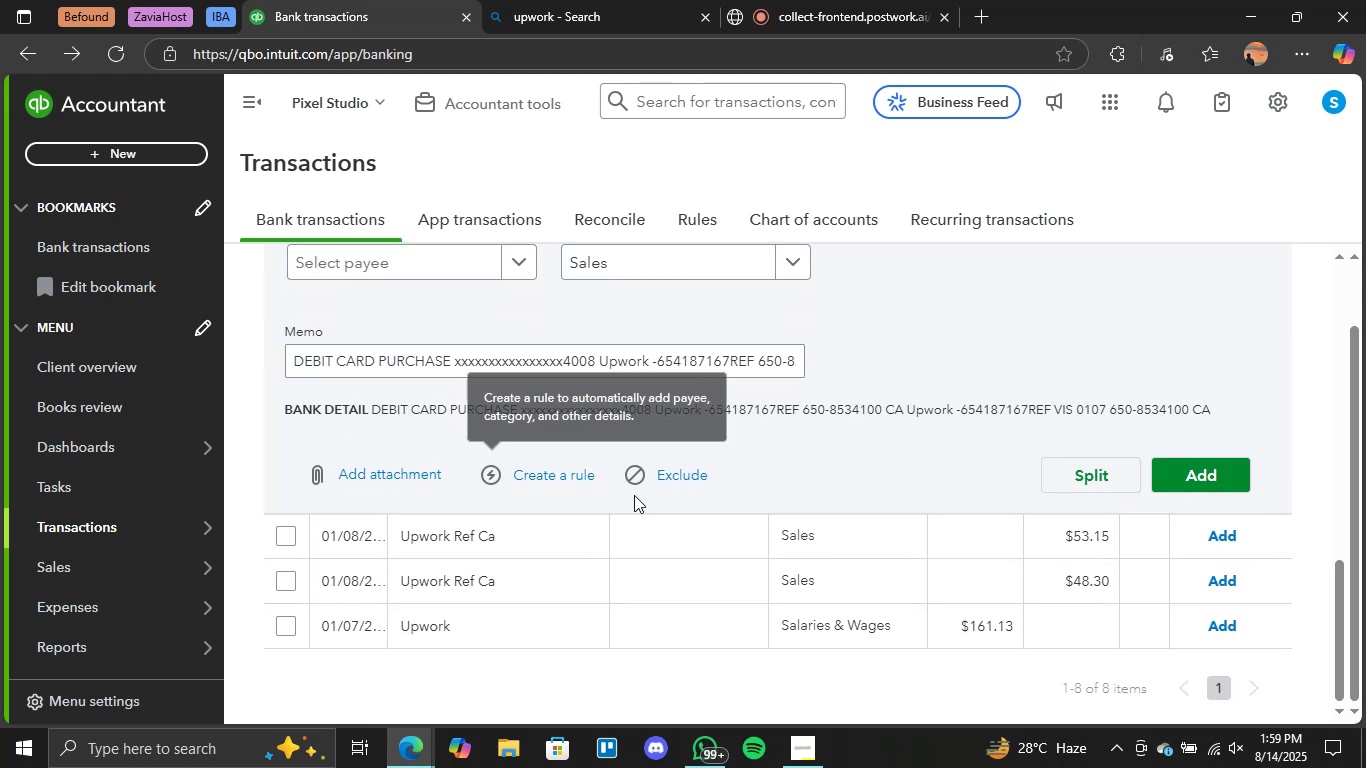 
scroll: coordinate [753, 467], scroll_direction: up, amount: 5.0
 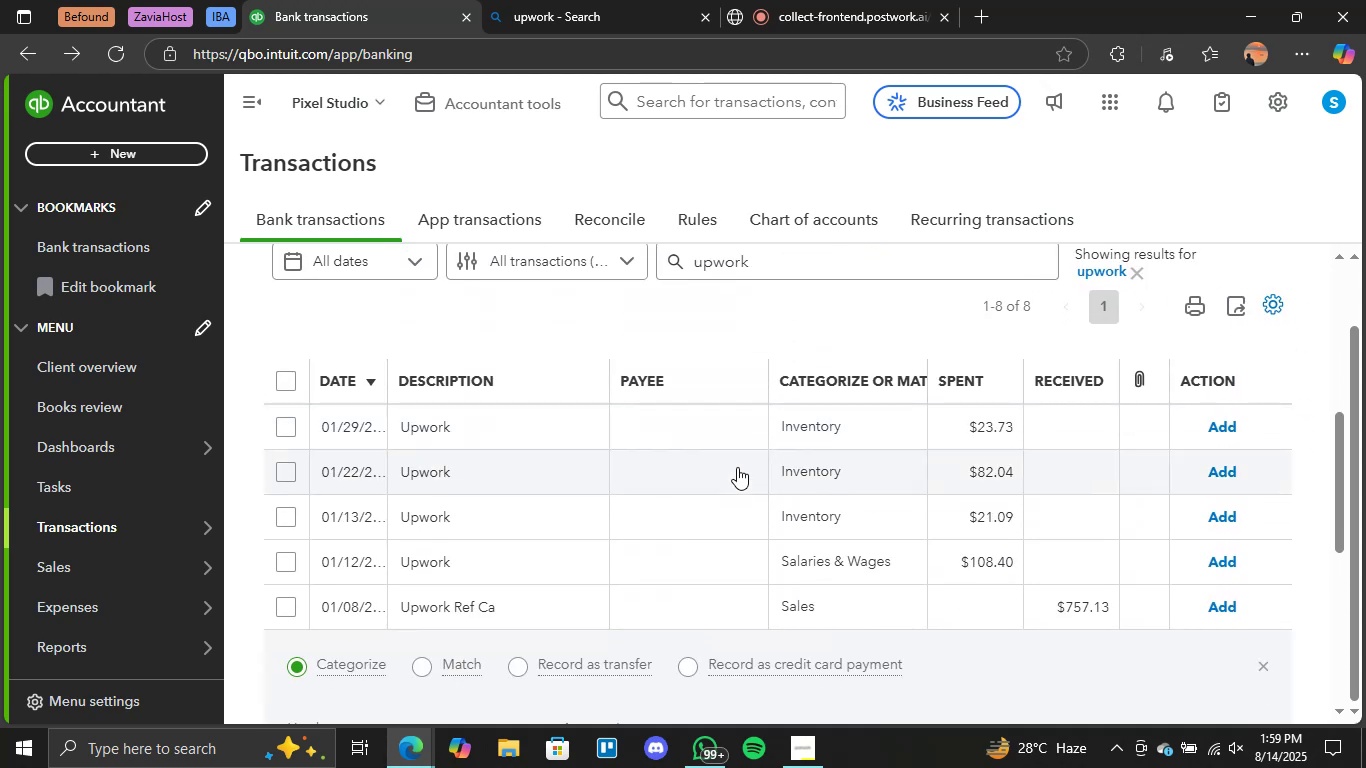 
scroll: coordinate [736, 467], scroll_direction: none, amount: 0.0
 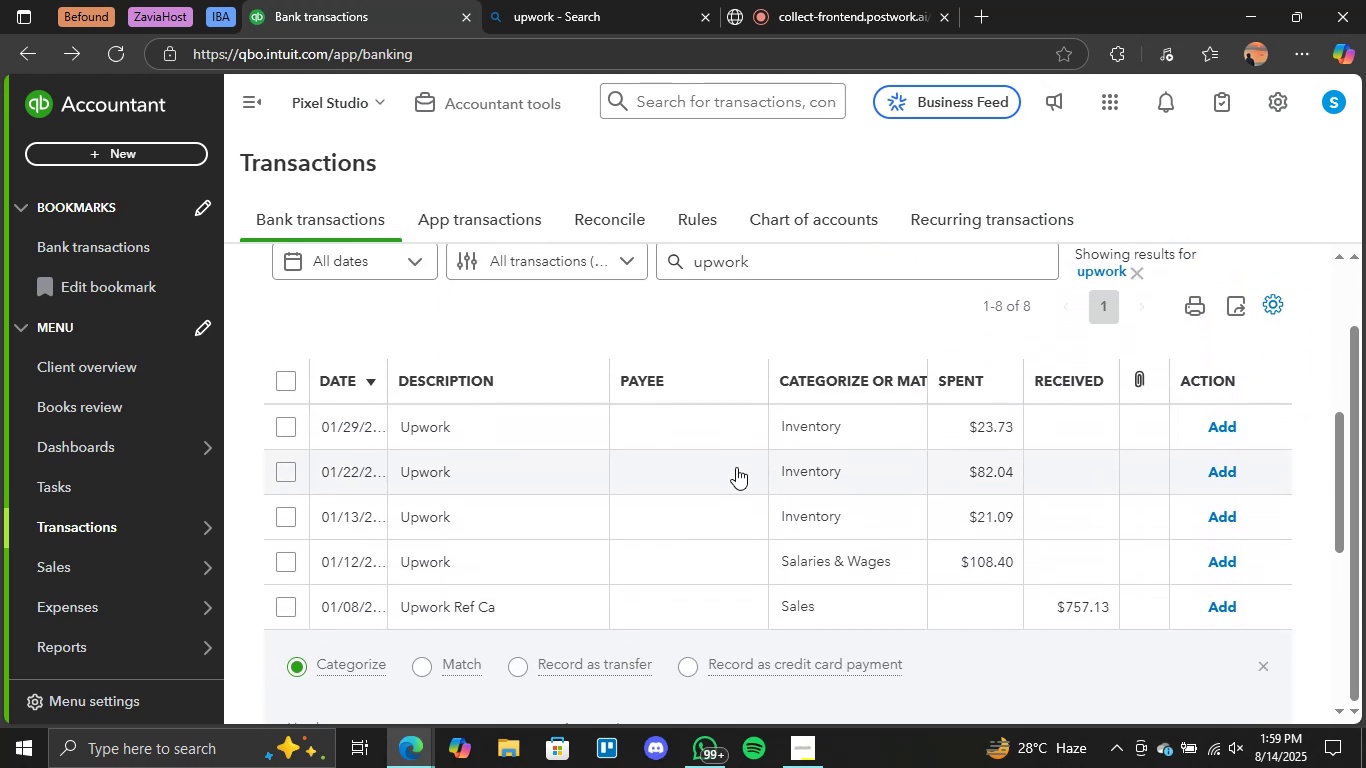 
scroll: coordinate [925, 459], scroll_direction: down, amount: 6.0
 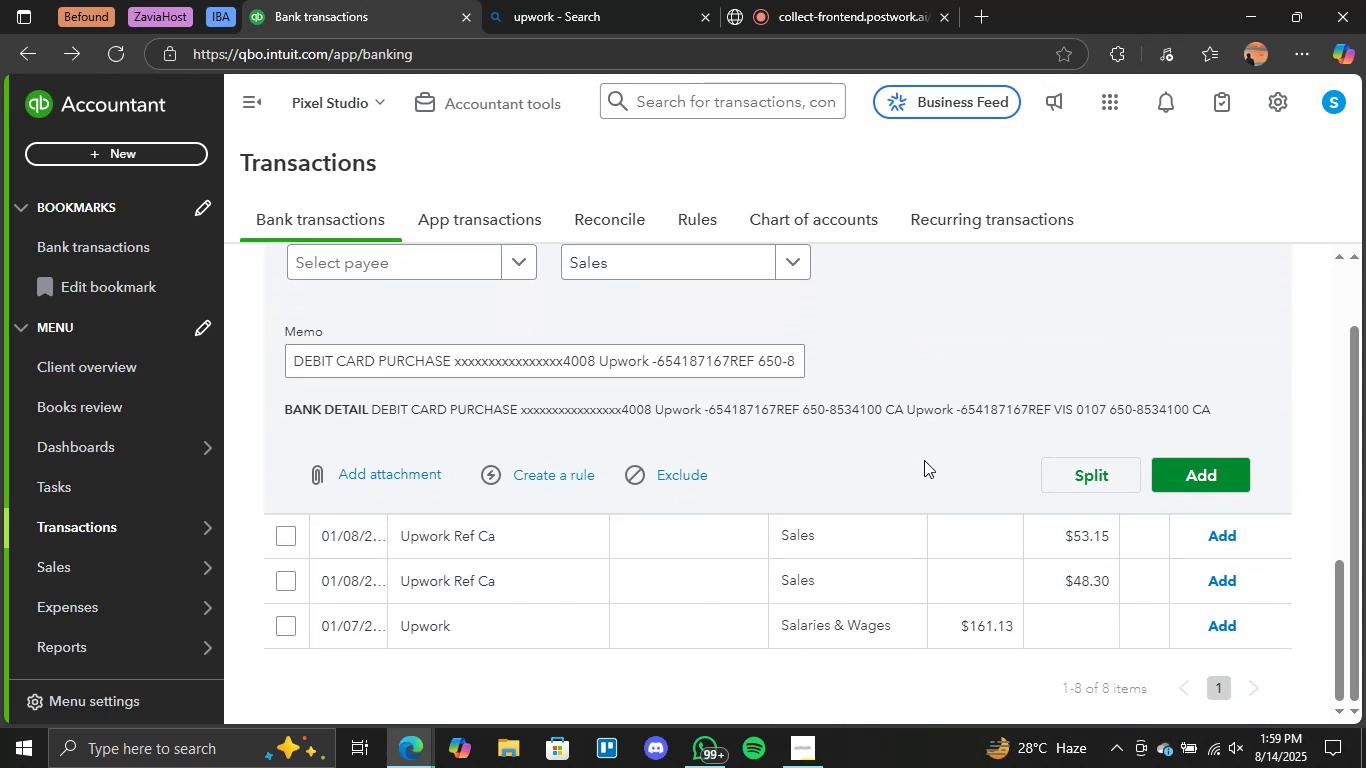 
scroll: coordinate [924, 460], scroll_direction: up, amount: 4.0
 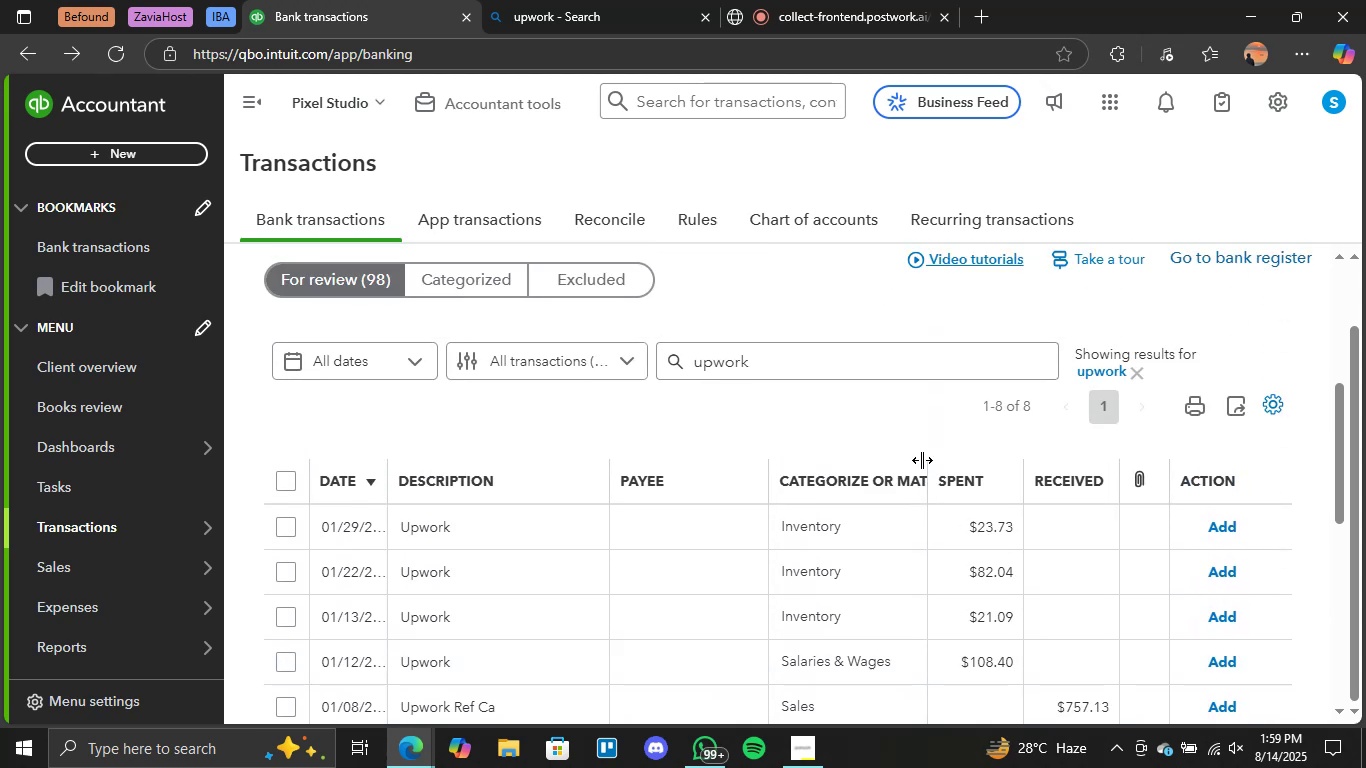 
scroll: coordinate [817, 423], scroll_direction: down, amount: 1.0
 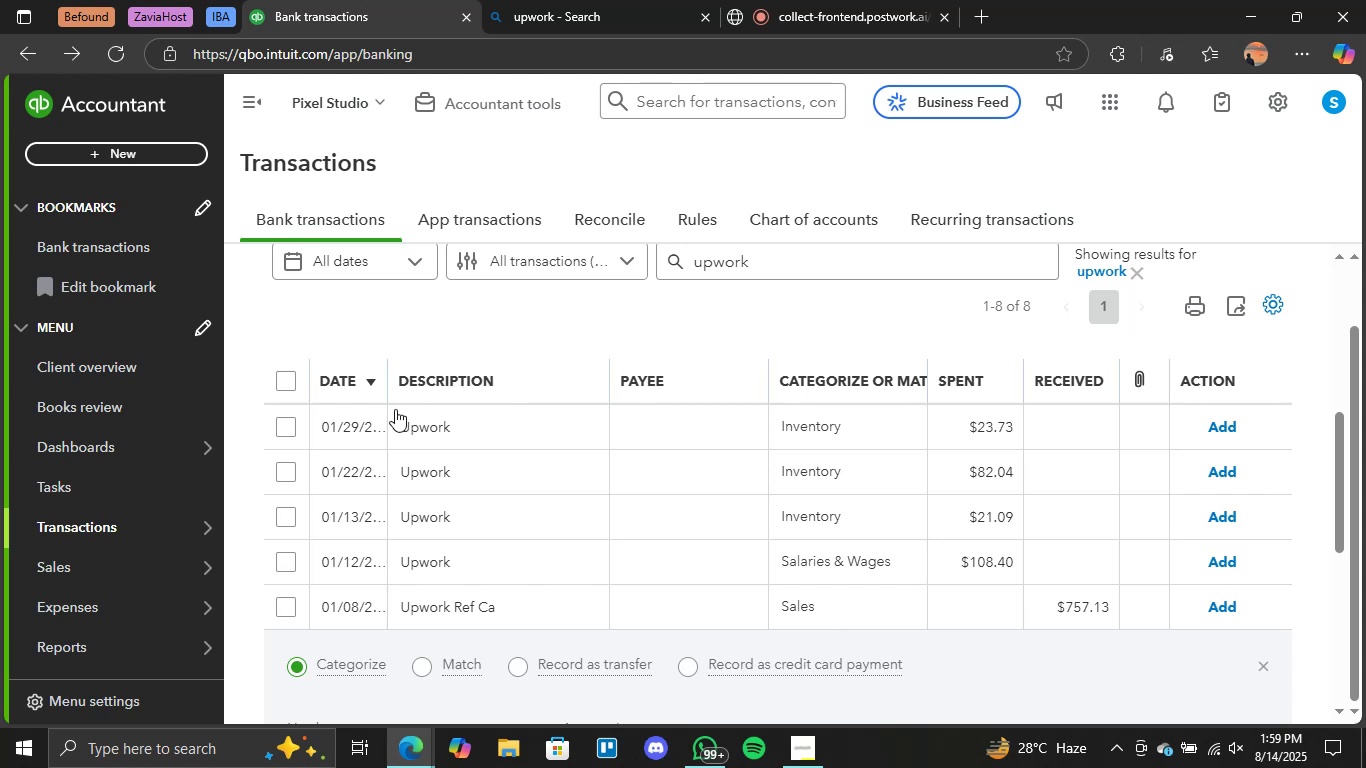 
wait(17.02)
 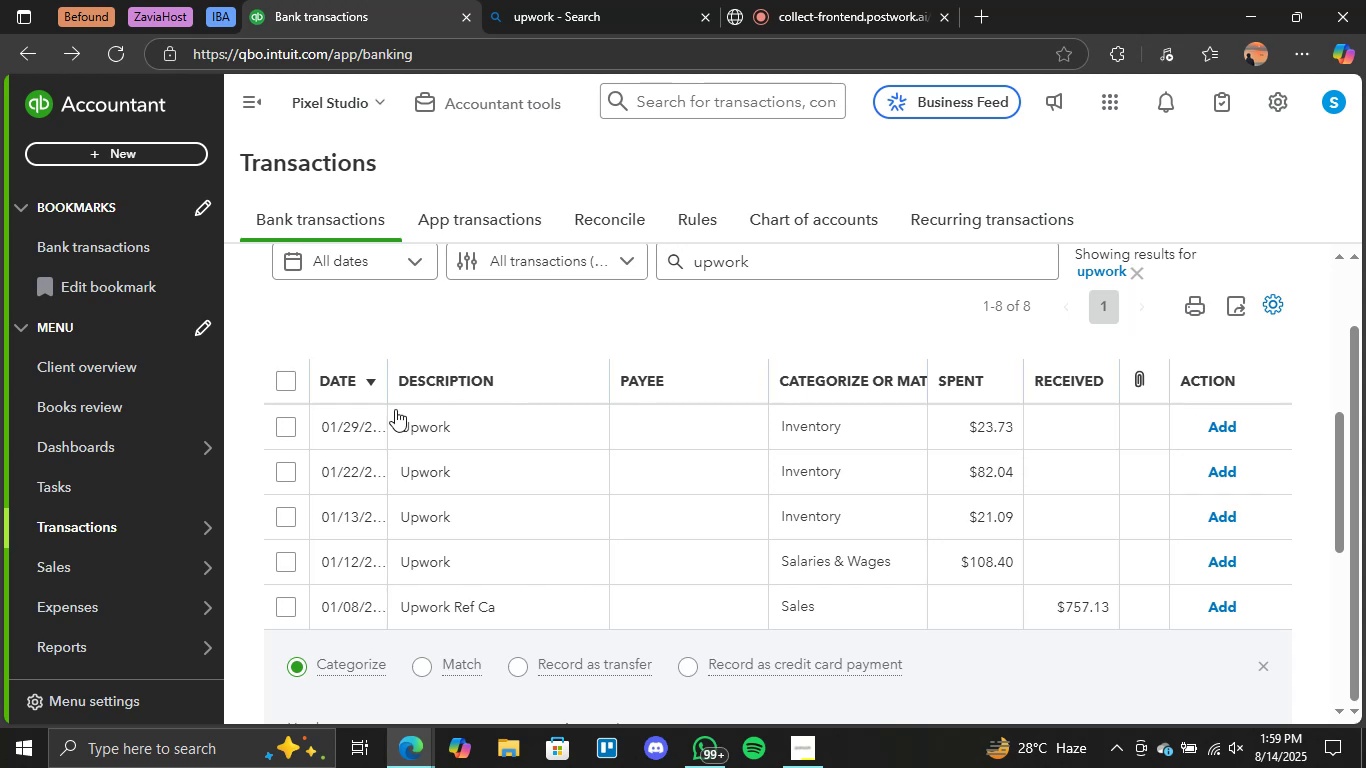 
left_click([792, 523])
 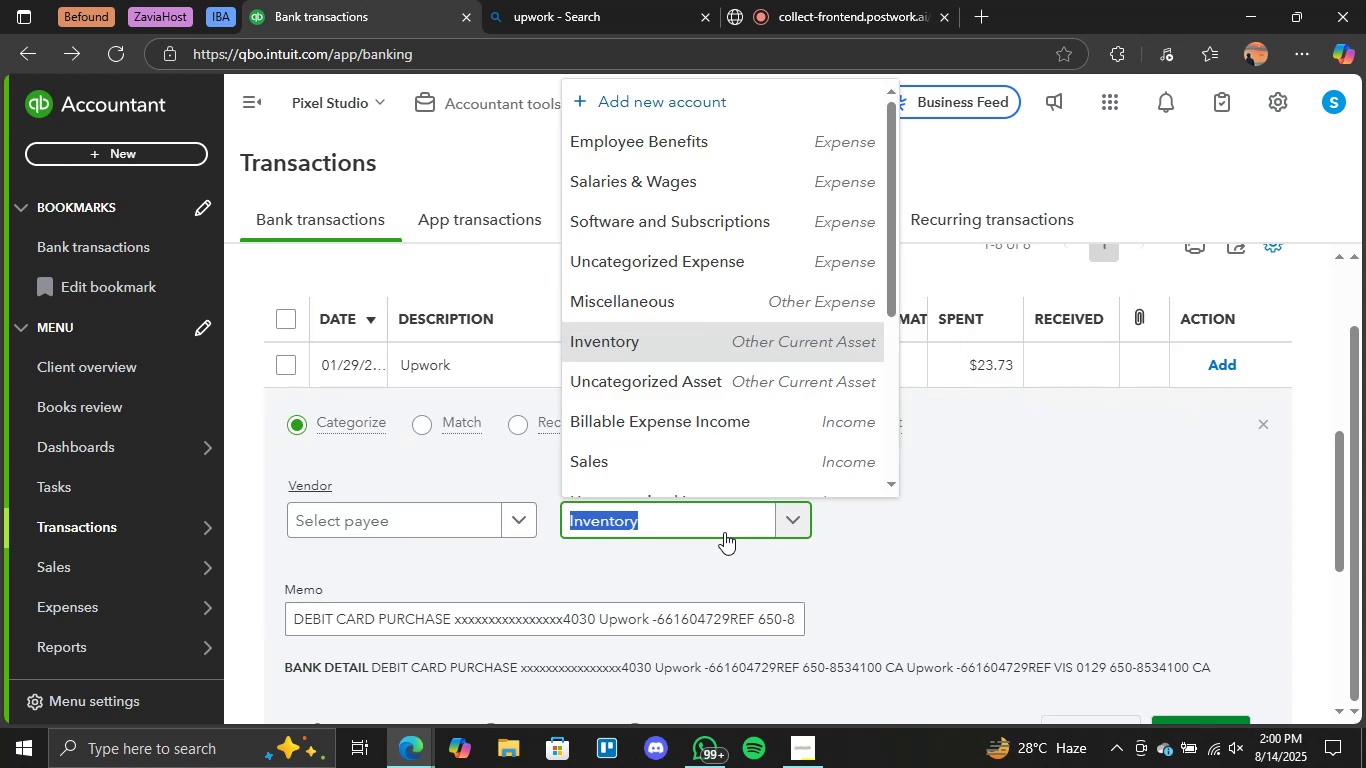 
scroll: coordinate [711, 427], scroll_direction: up, amount: 3.0
 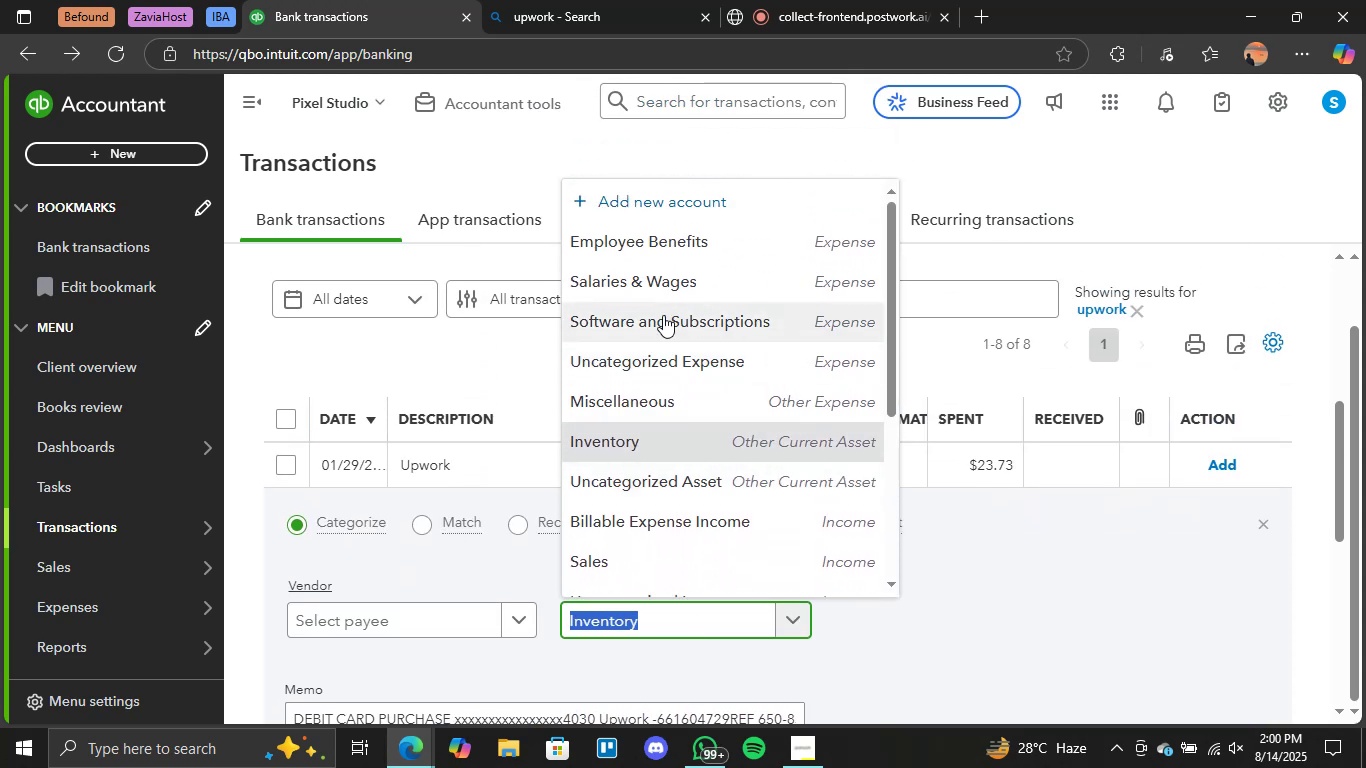 
left_click([688, 286])
 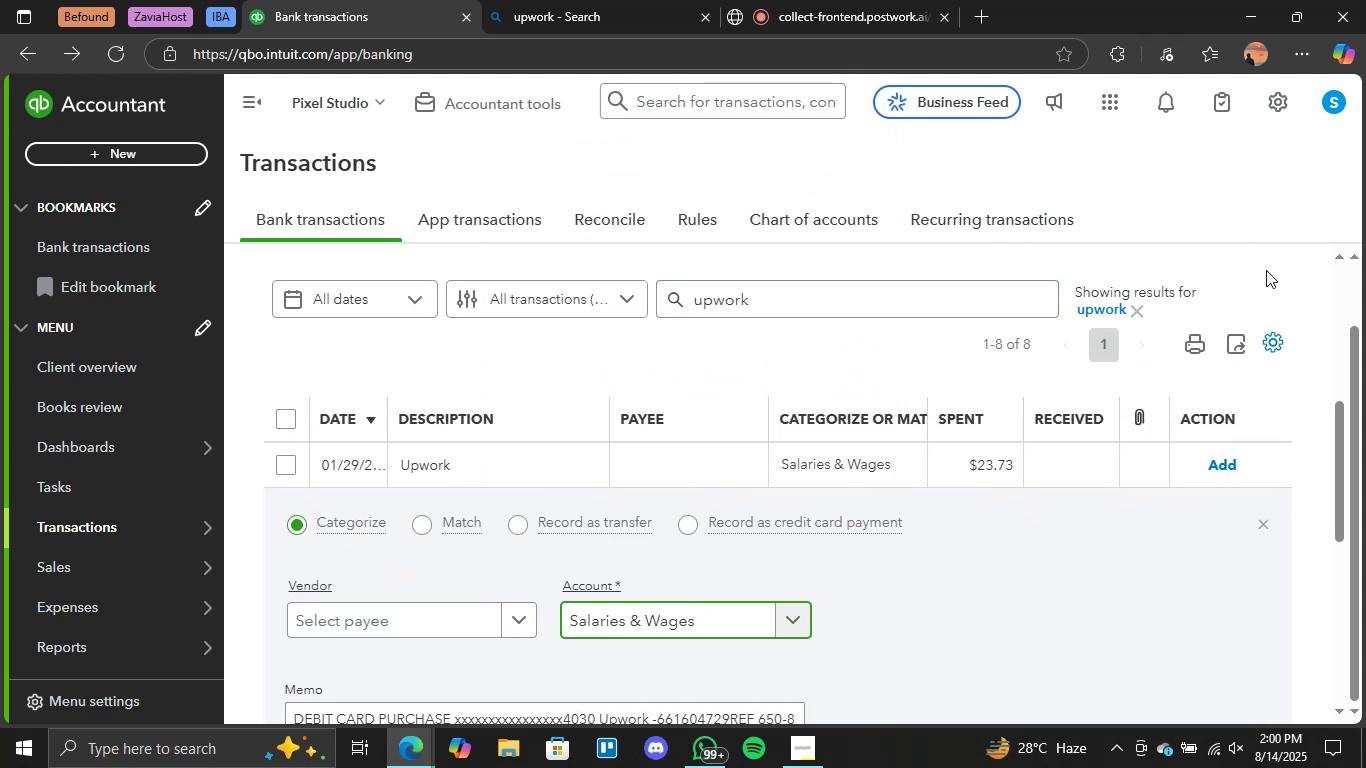 
left_click([1258, 277])
 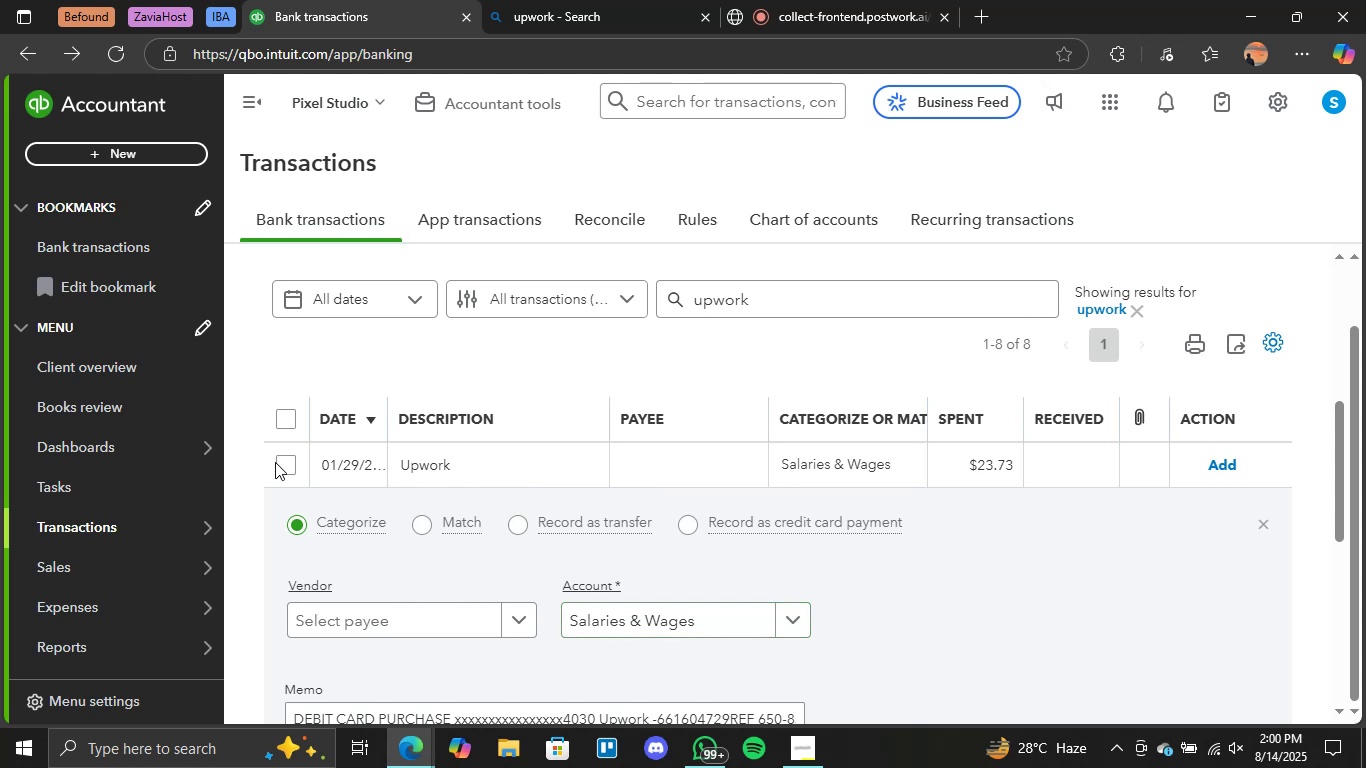 
left_click([291, 465])
 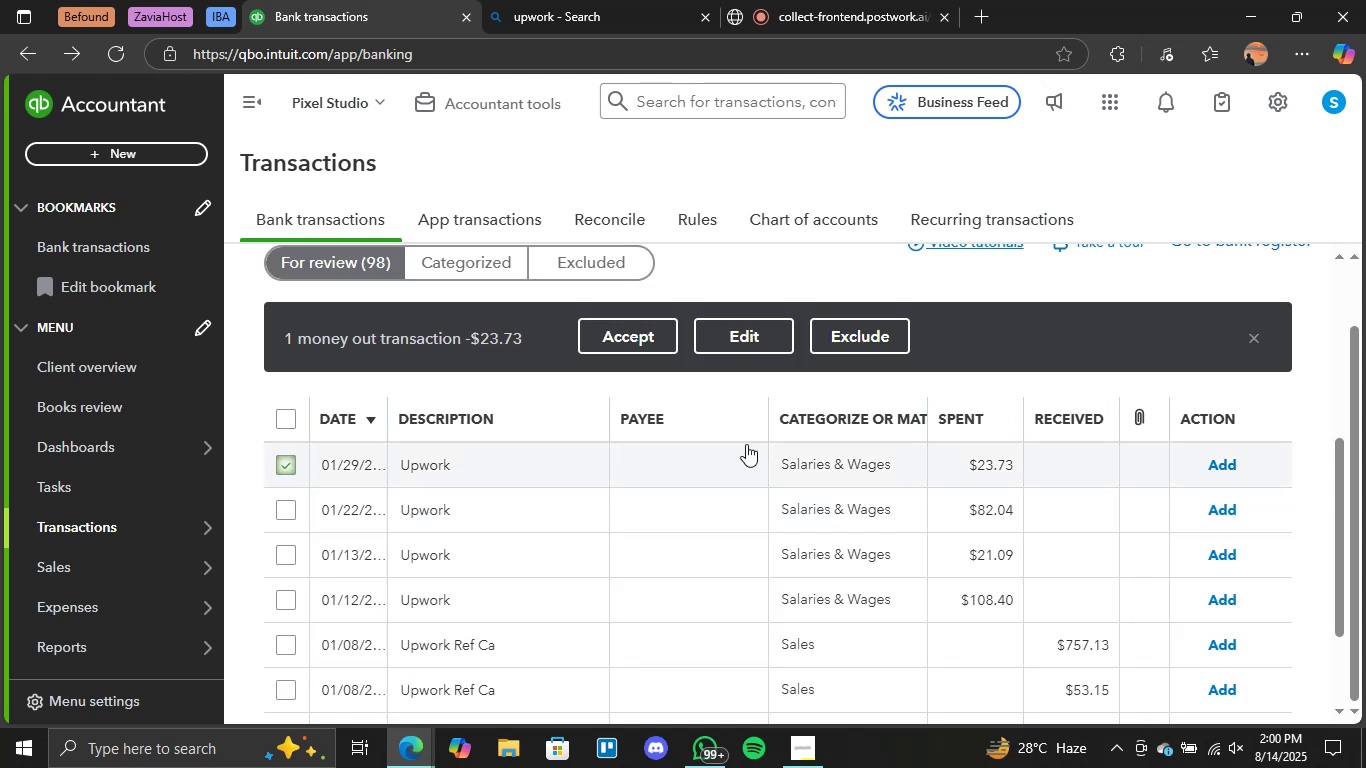 
scroll: coordinate [864, 438], scroll_direction: down, amount: 2.0
 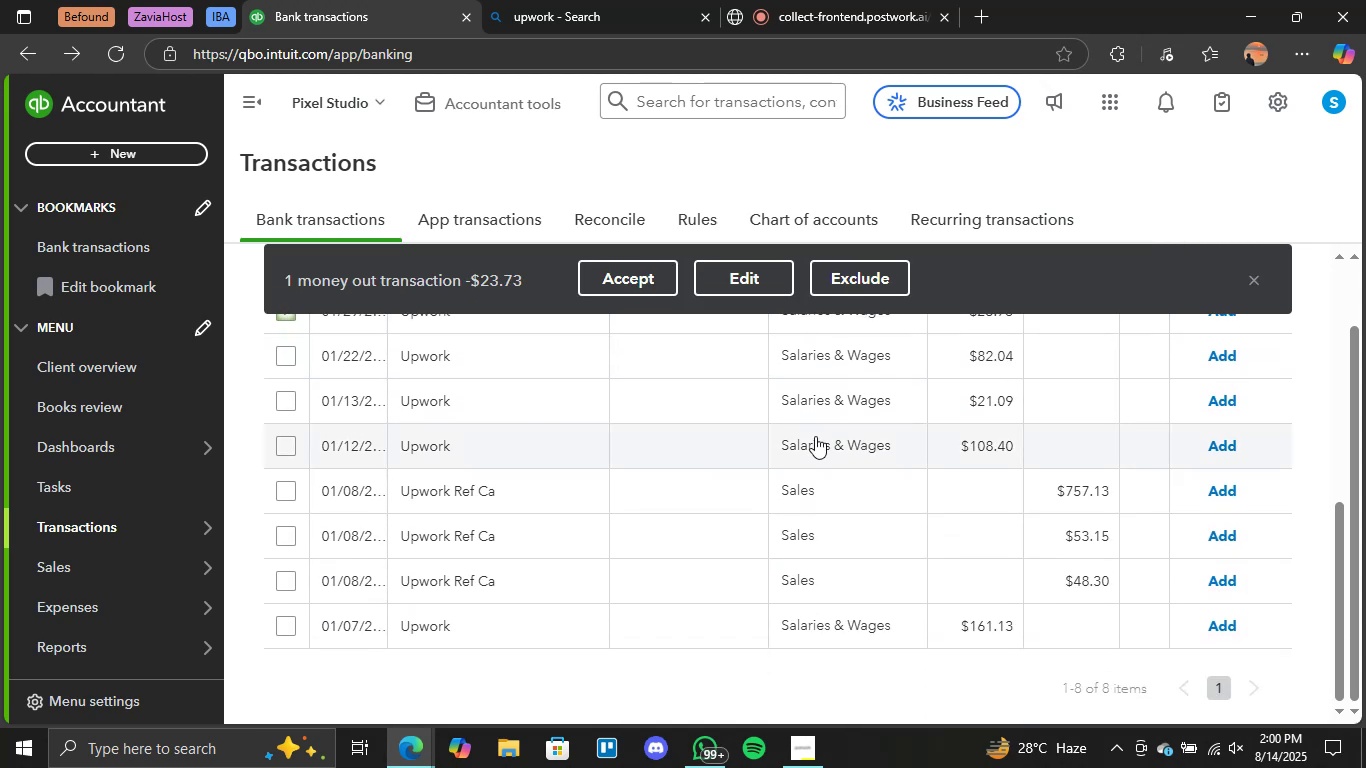 
scroll: coordinate [687, 434], scroll_direction: up, amount: 1.0
 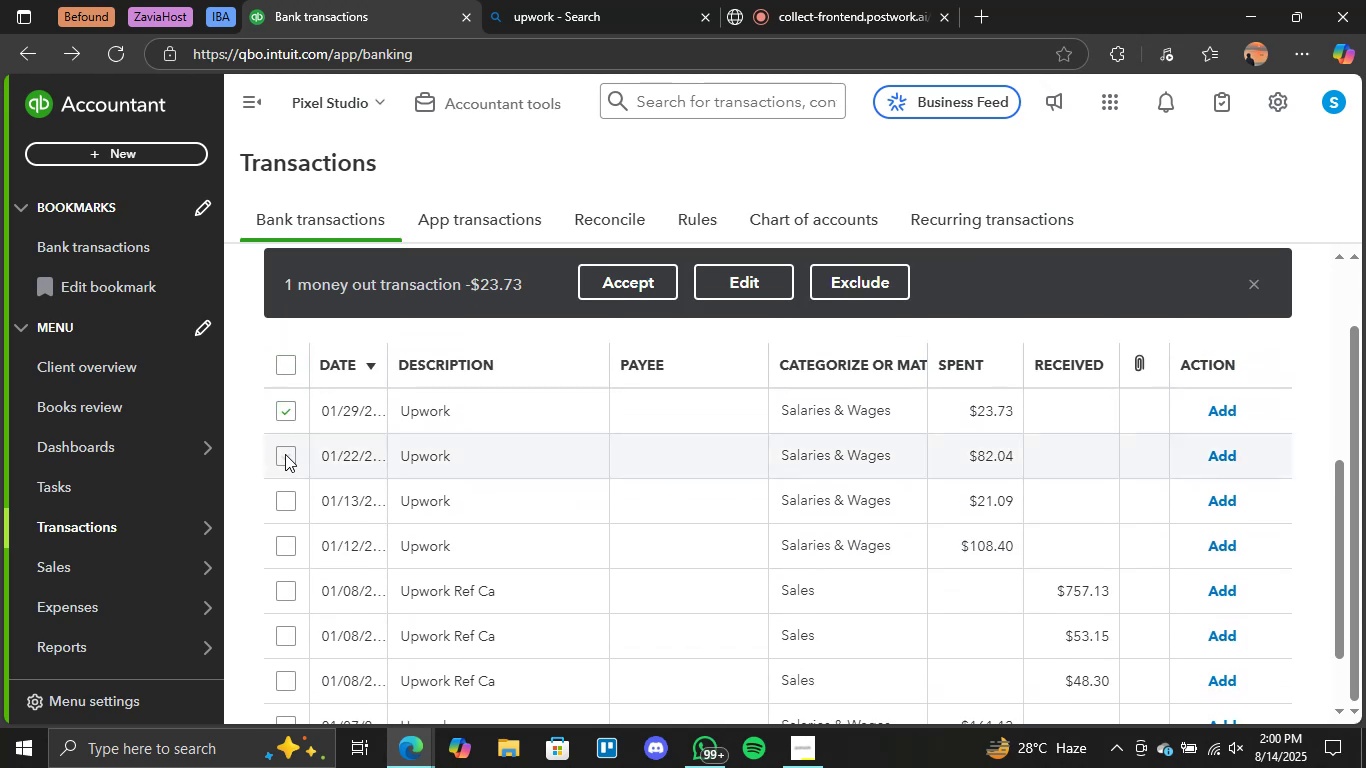 
double_click([289, 494])
 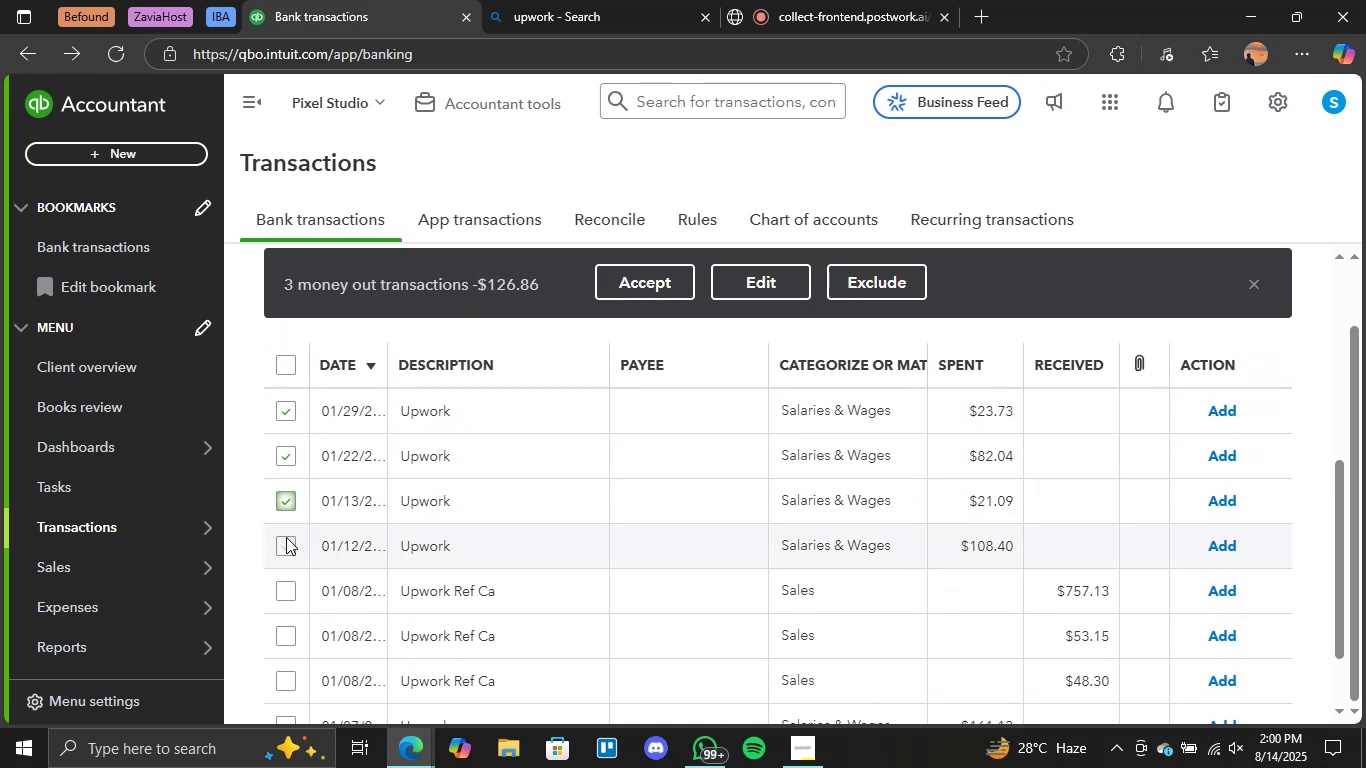 
scroll: coordinate [691, 521], scroll_direction: down, amount: 1.0
 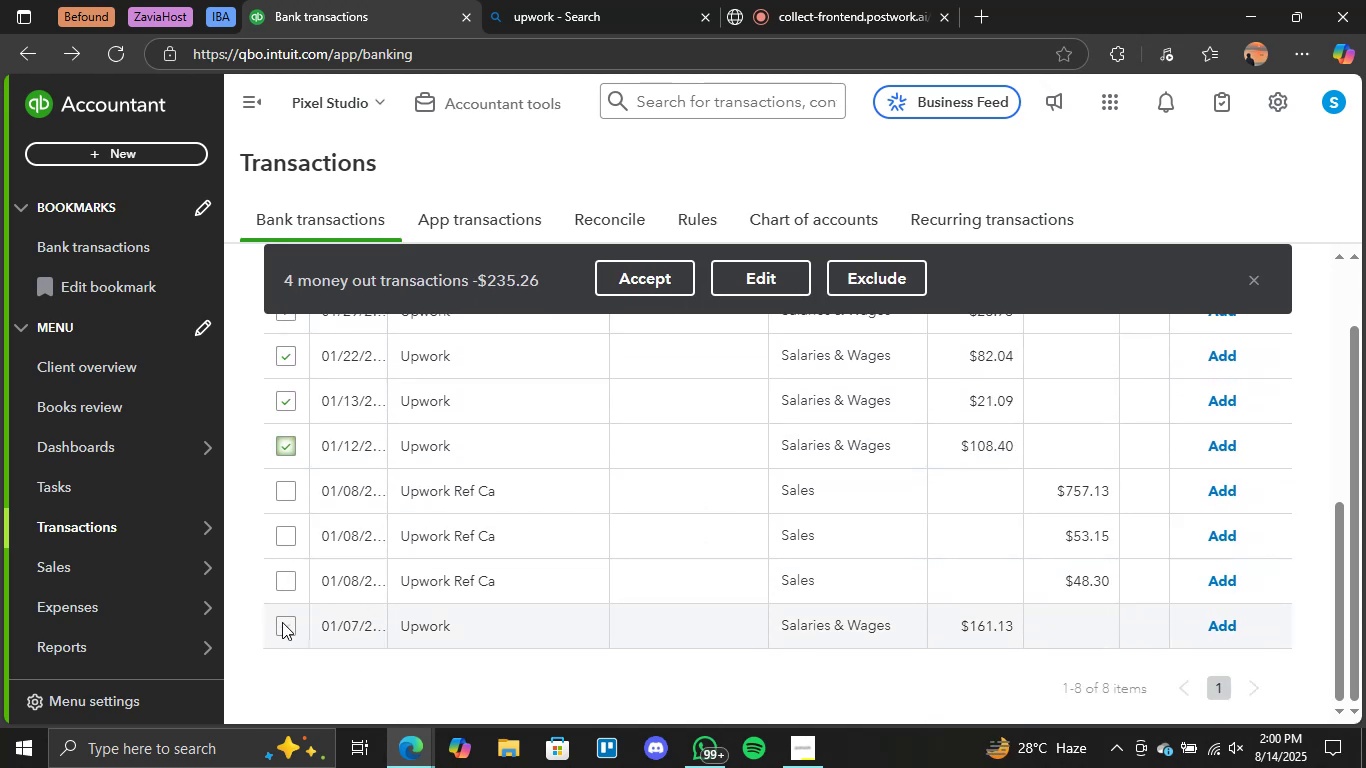 
left_click([282, 622])
 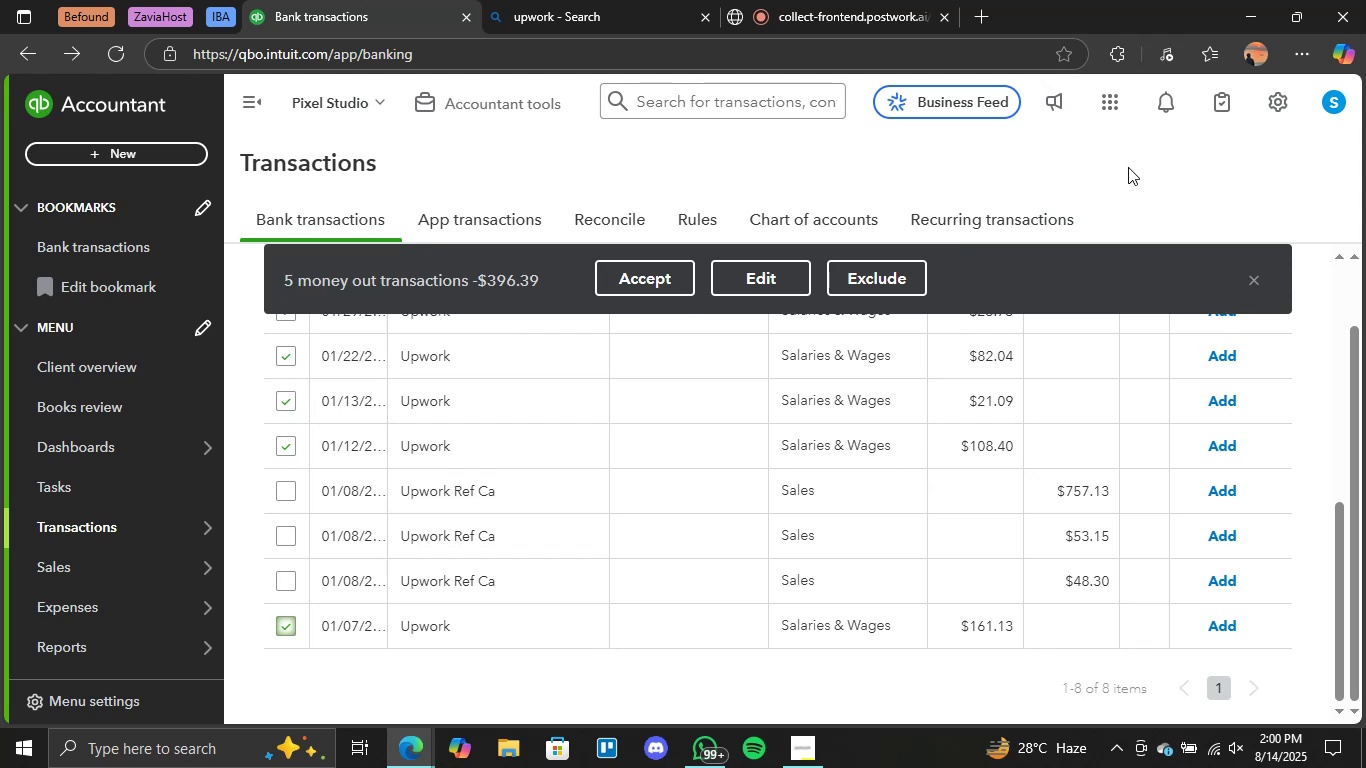 
wait(9.03)
 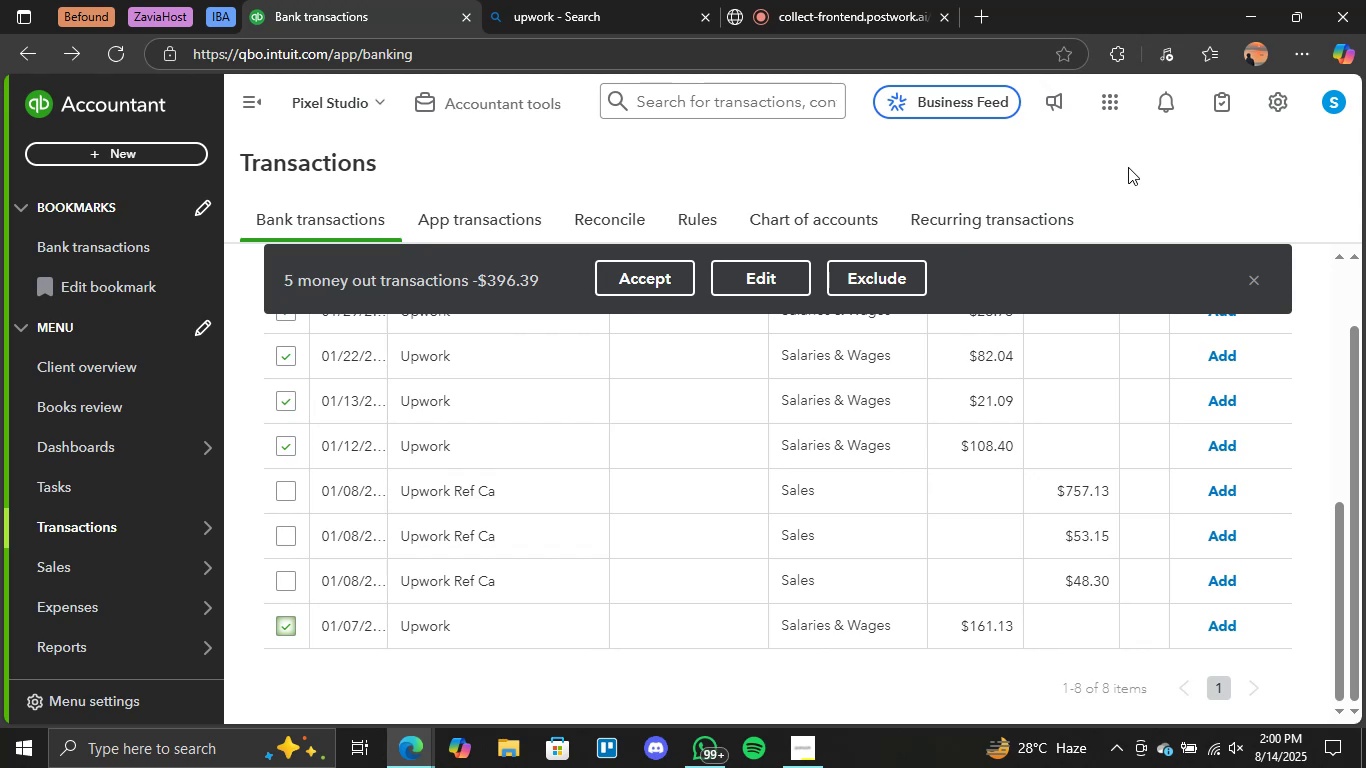 
scroll: coordinate [1148, 426], scroll_direction: up, amount: 4.0
 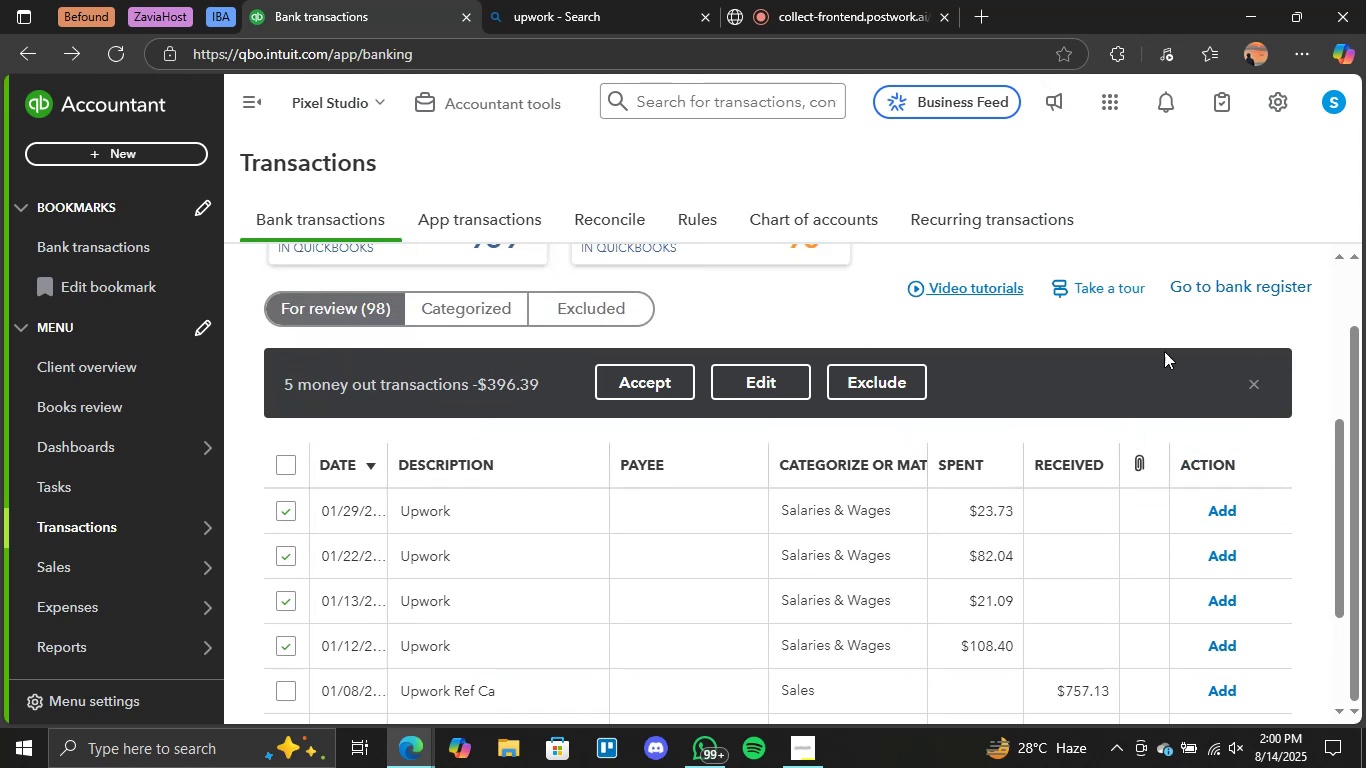 
scroll: coordinate [1183, 338], scroll_direction: down, amount: 3.0
 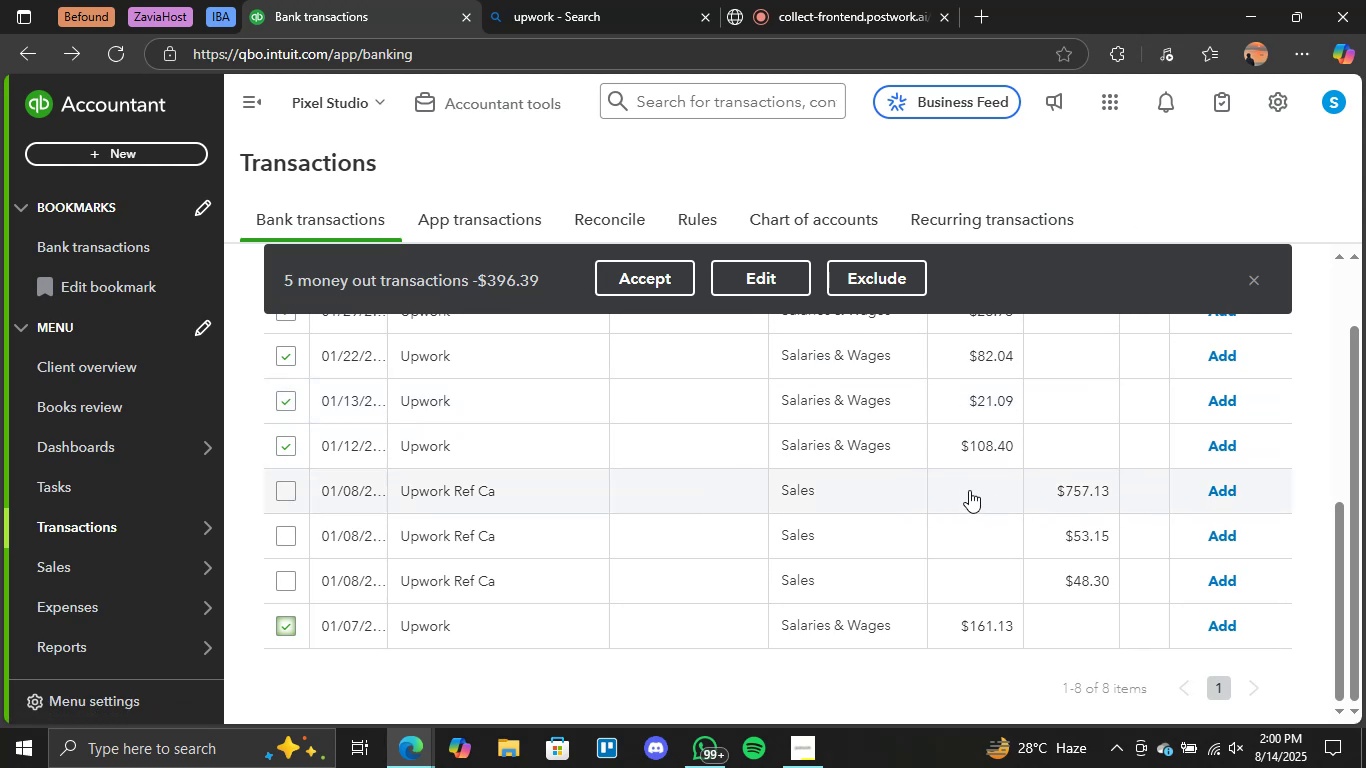 
wait(10.64)
 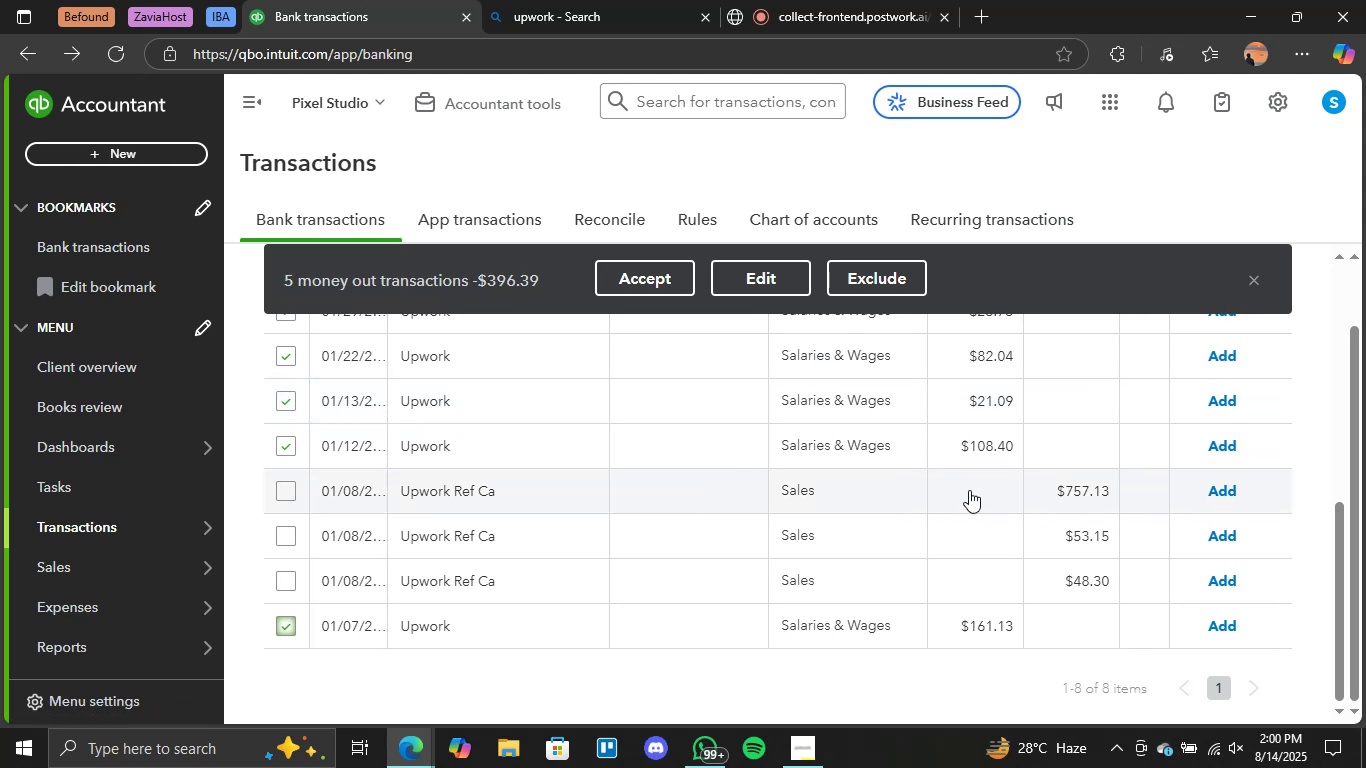 
scroll: coordinate [1030, 476], scroll_direction: up, amount: 2.0
 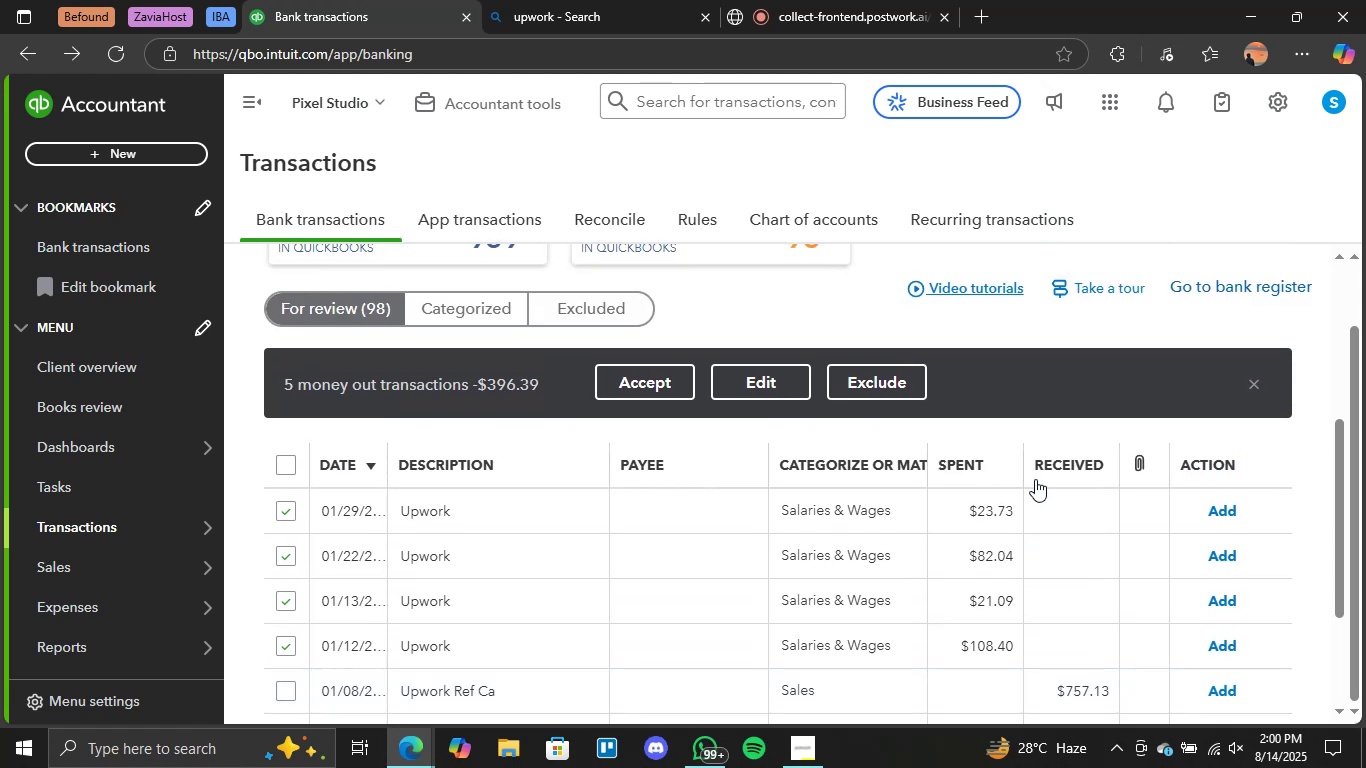 
scroll: coordinate [1047, 481], scroll_direction: down, amount: 3.0
 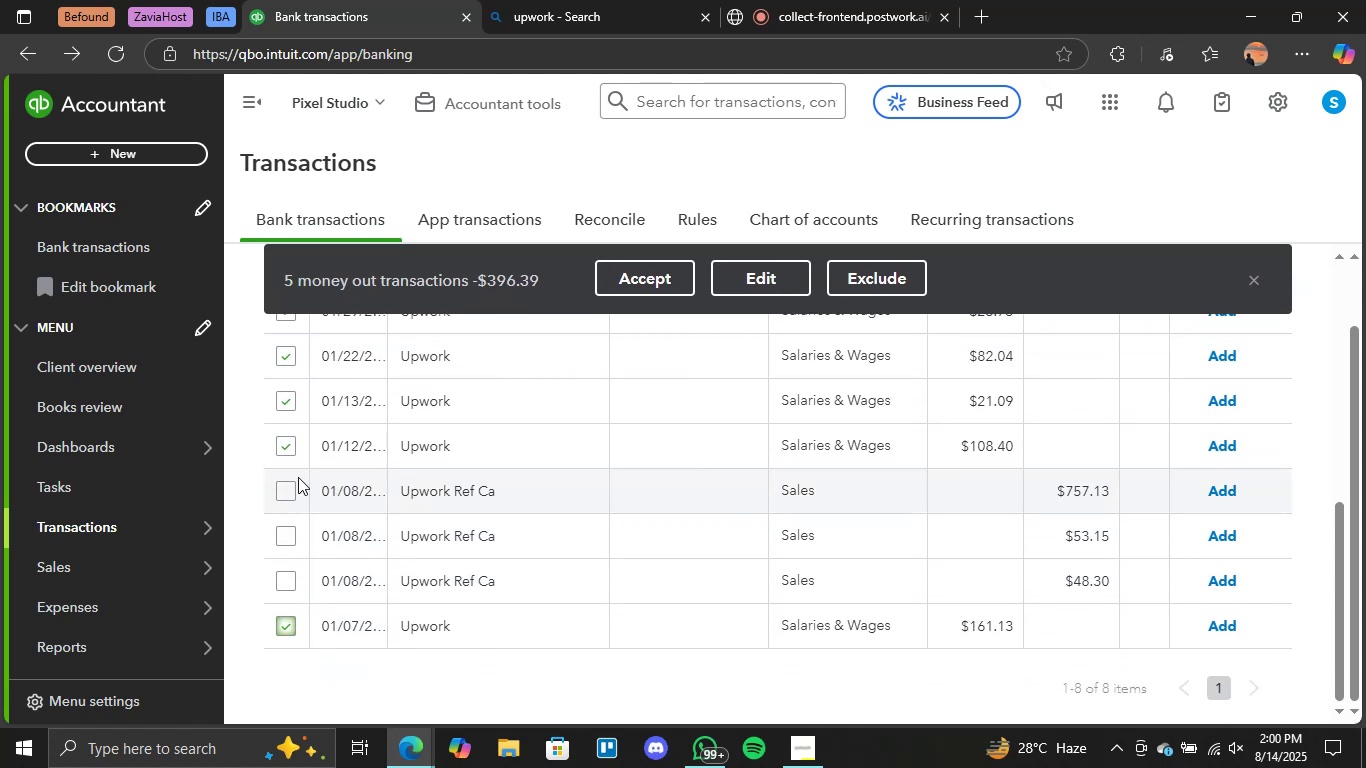 
left_click([292, 487])
 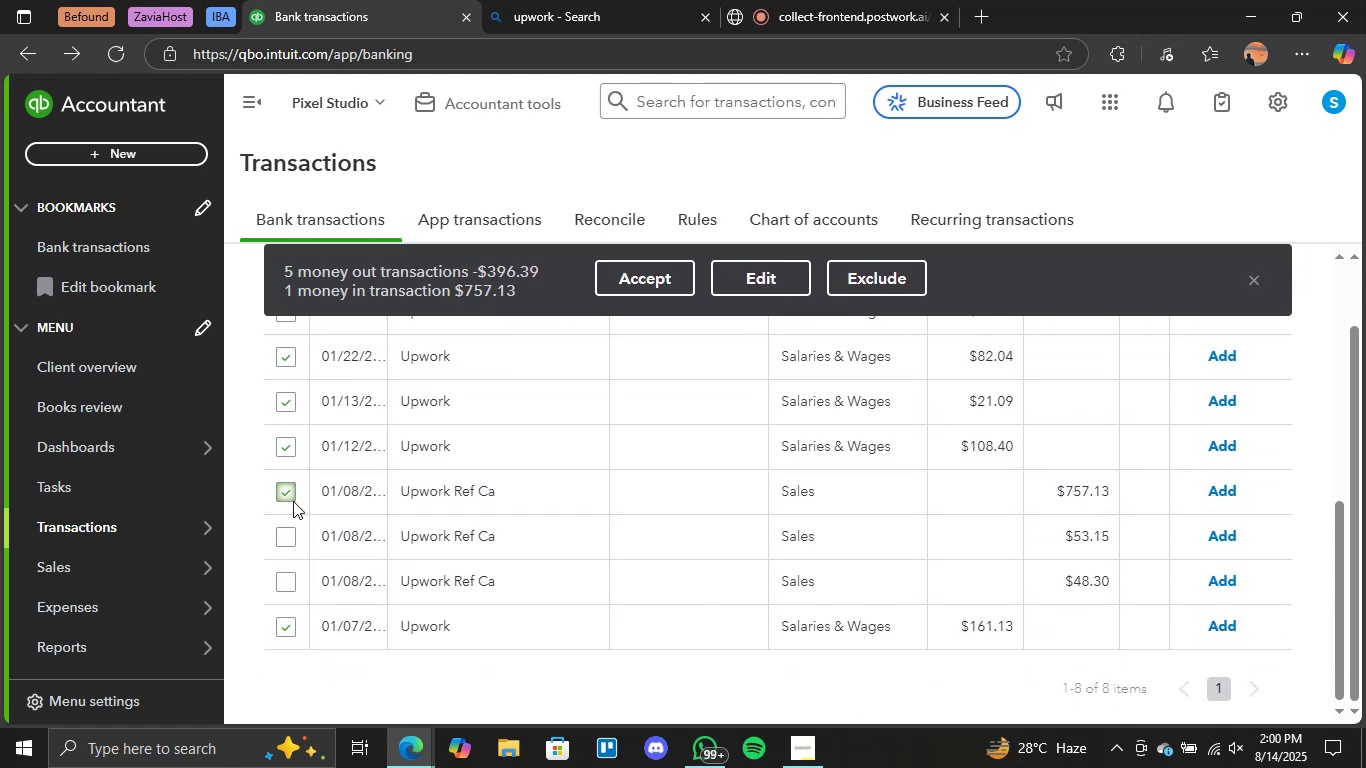 
left_click([293, 496])
 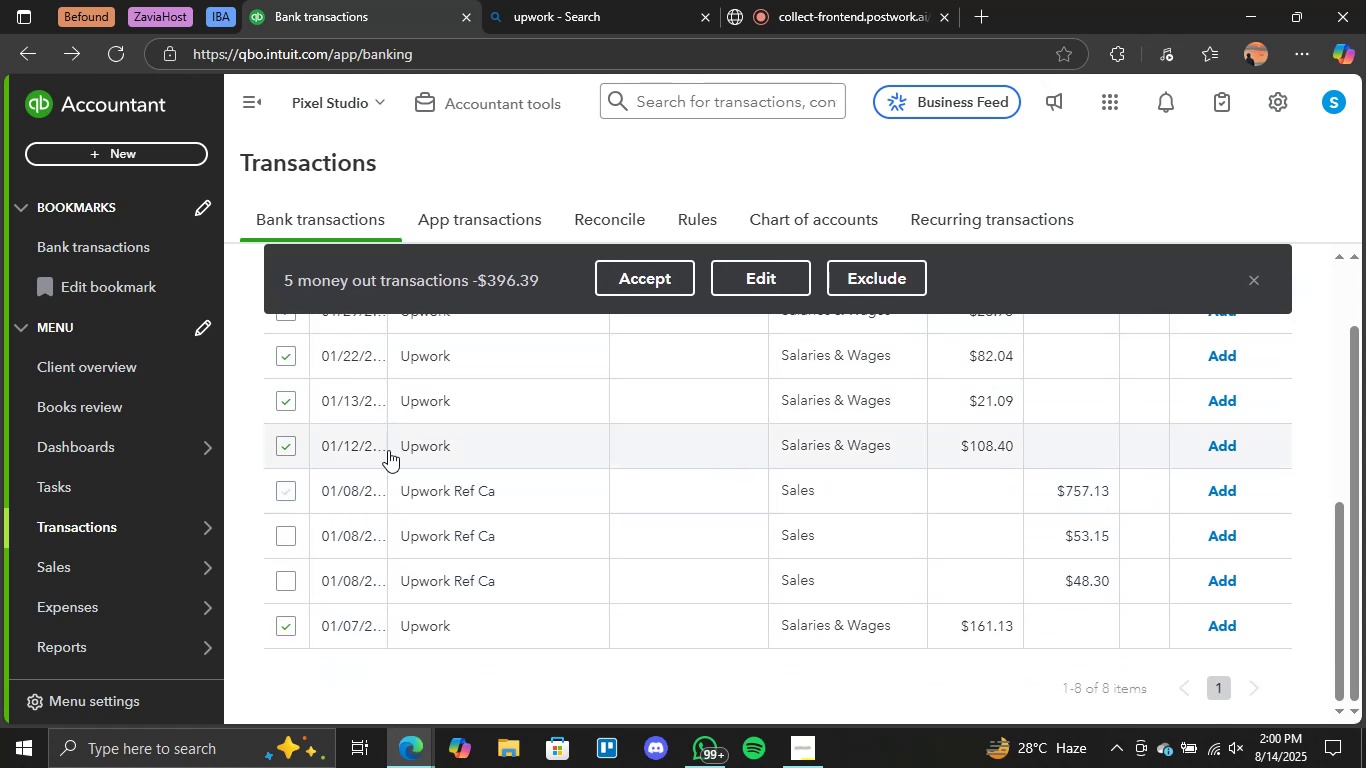 
wait(7.06)
 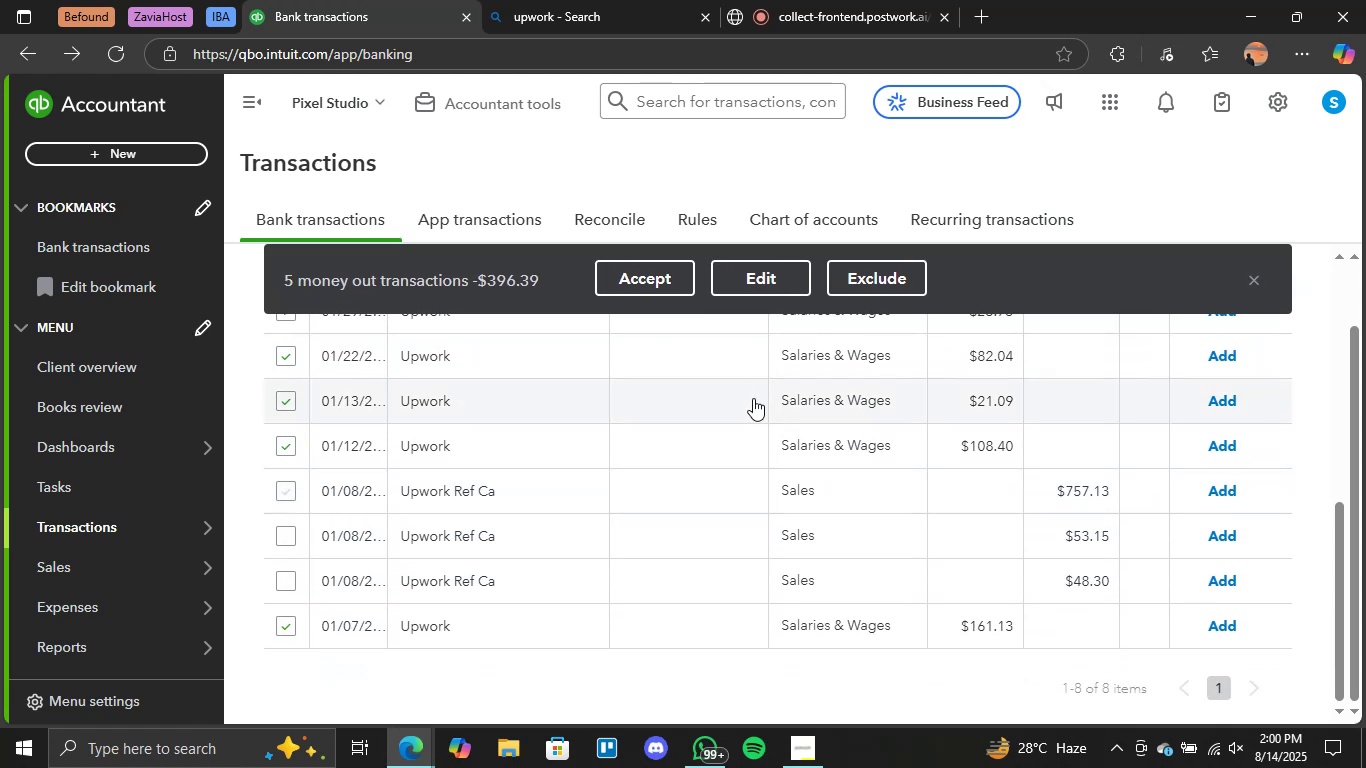 
left_click([291, 493])
 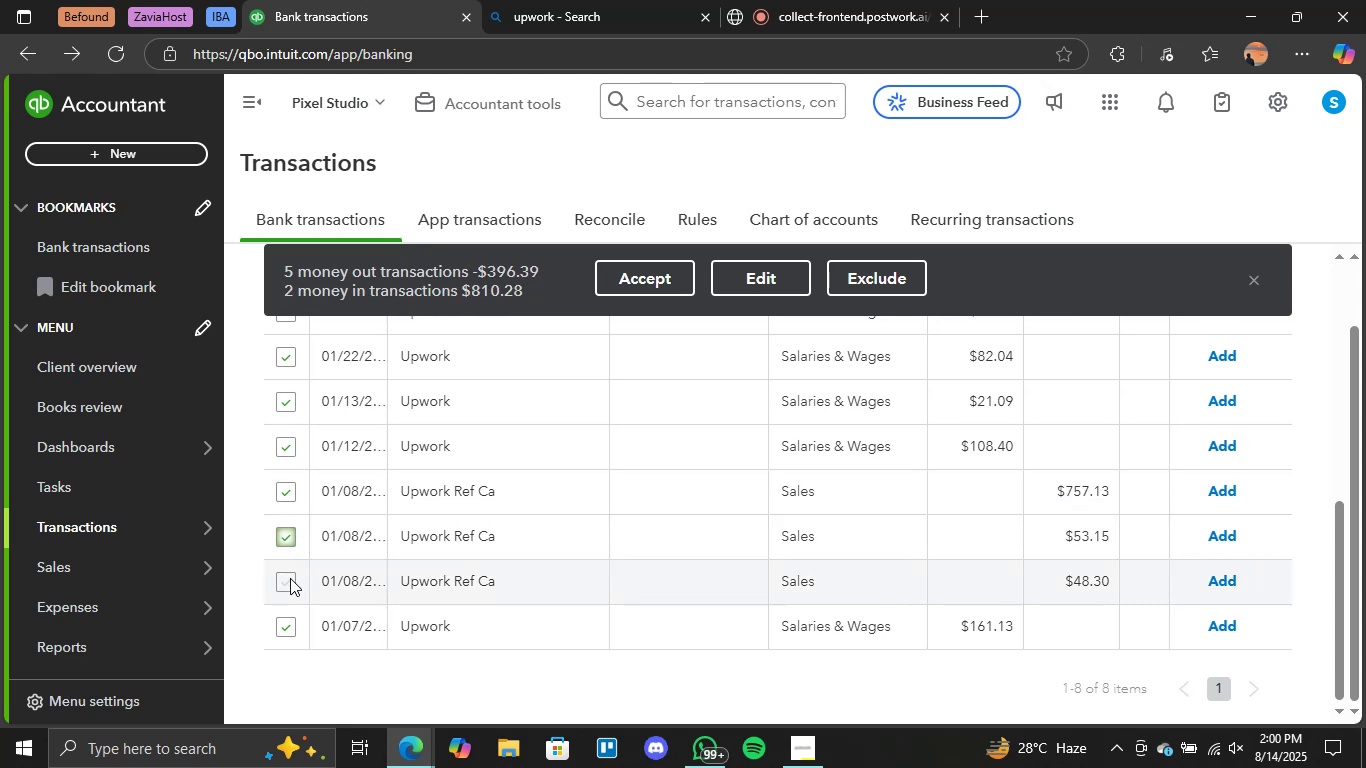 
left_click([290, 581])
 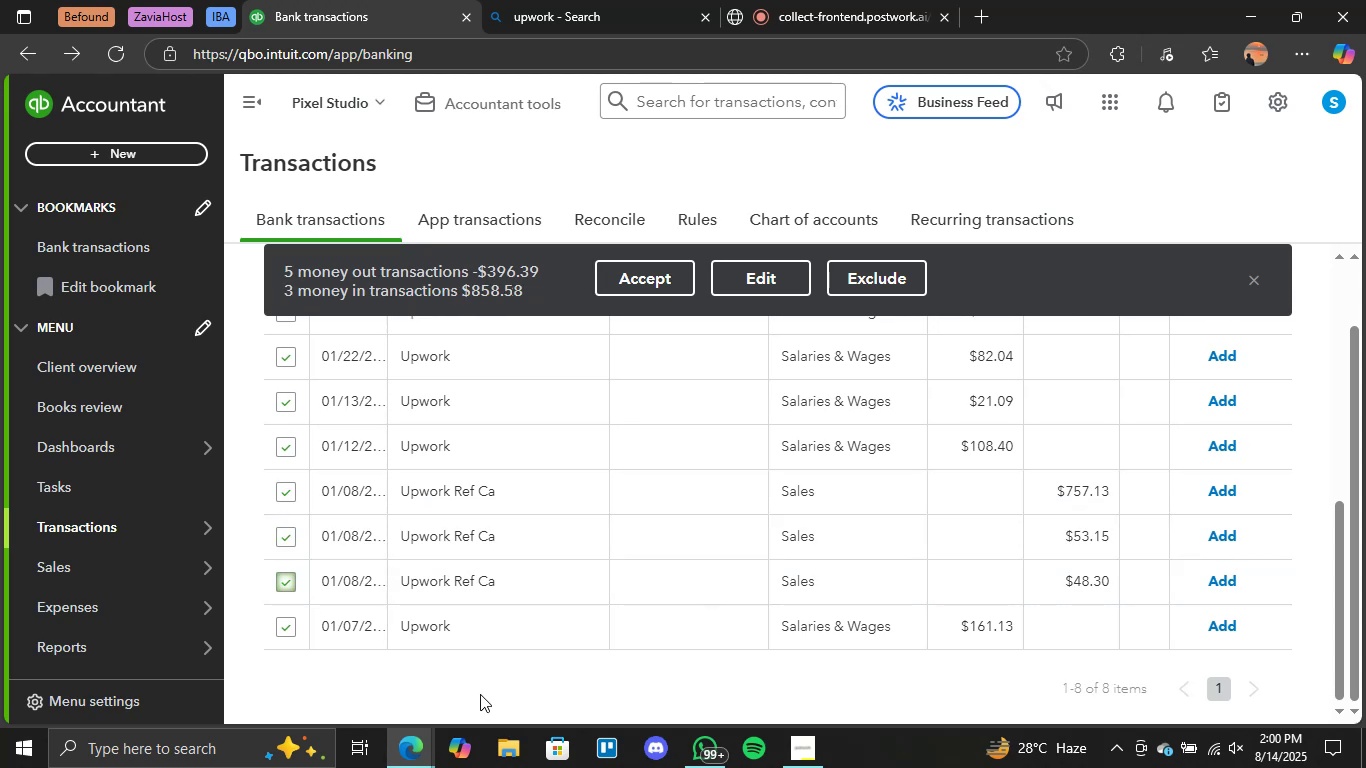 
wait(5.57)
 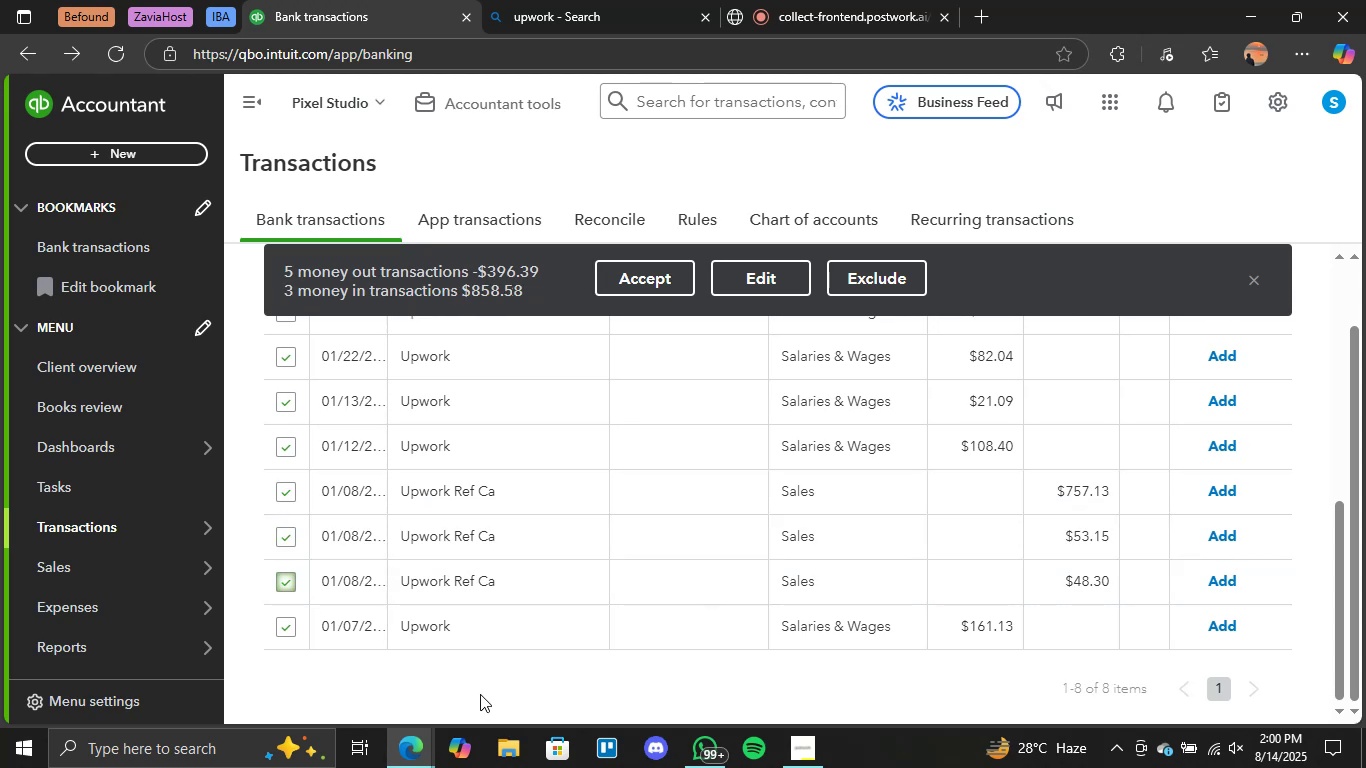 
scroll: coordinate [516, 610], scroll_direction: down, amount: 1.0
 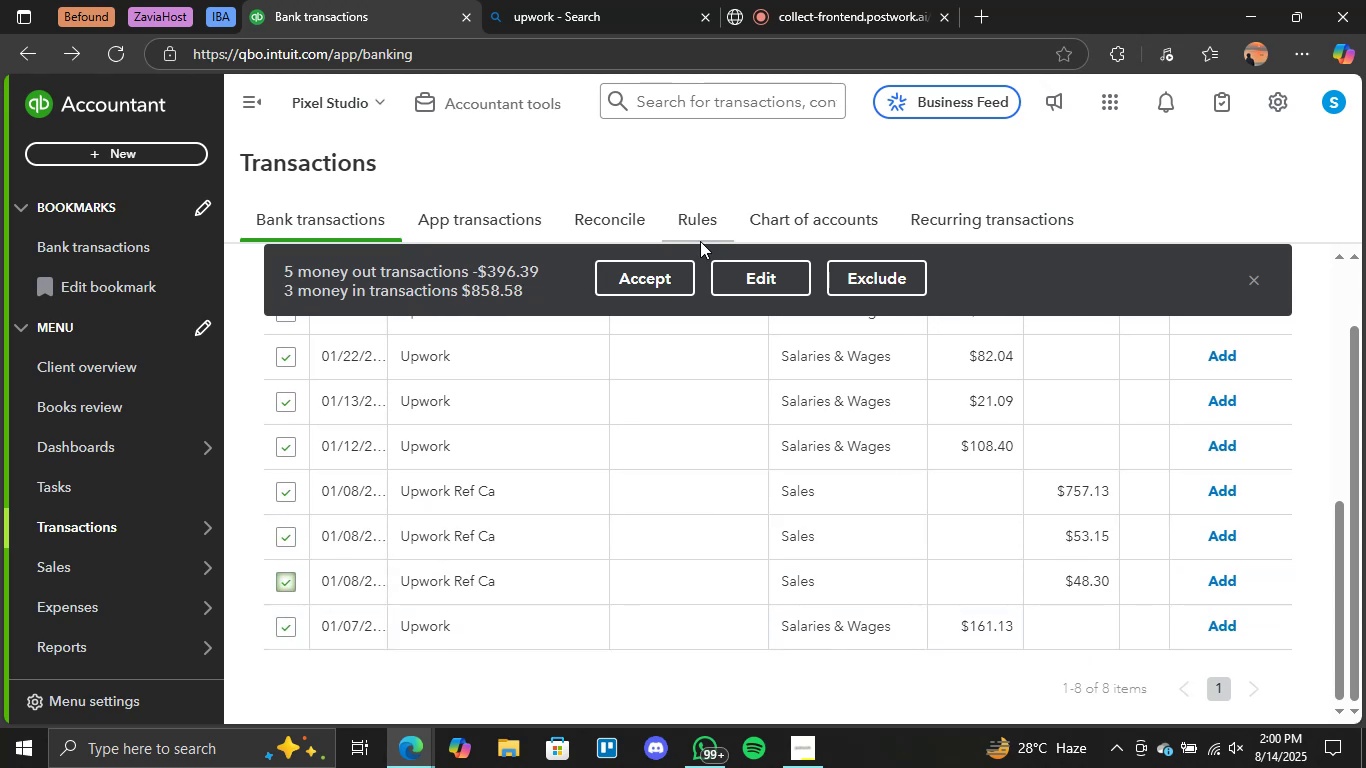 
left_click([653, 270])
 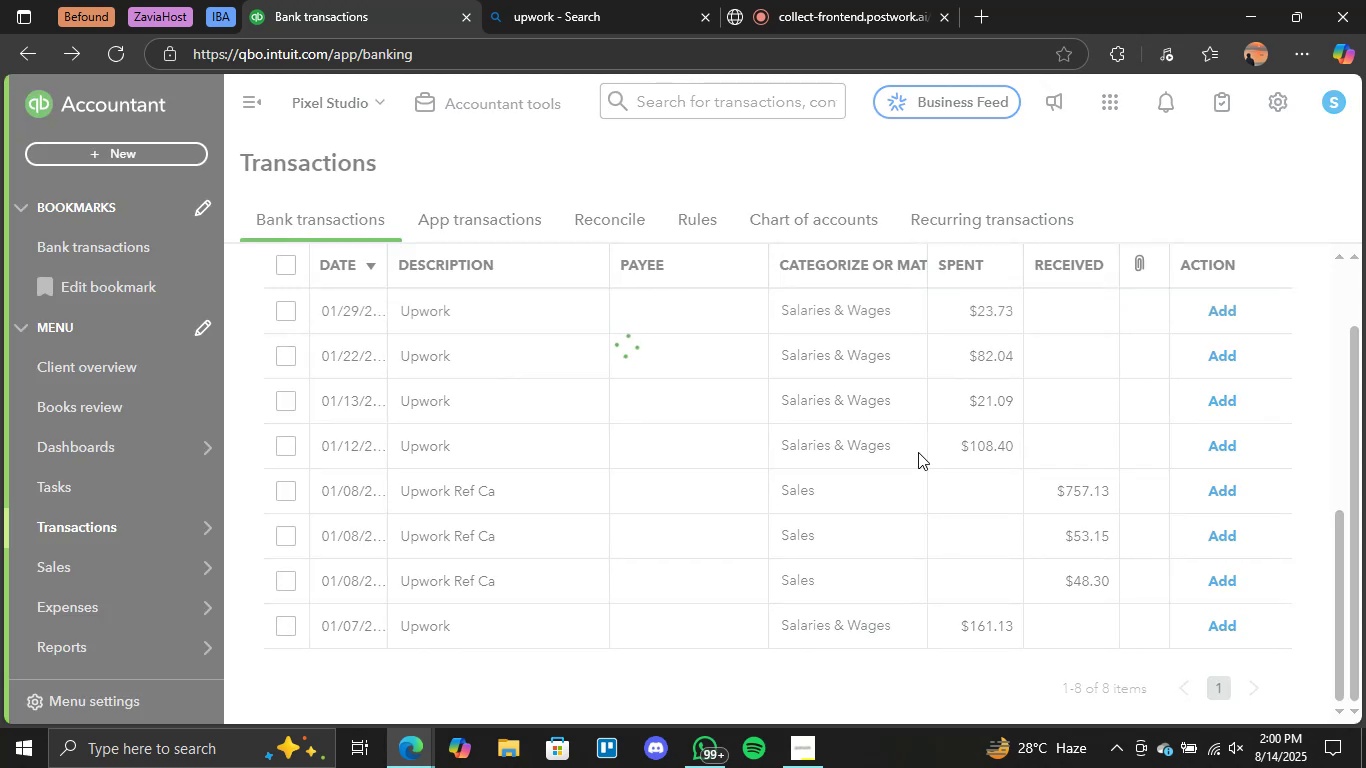 
scroll: coordinate [919, 452], scroll_direction: up, amount: 1.0
 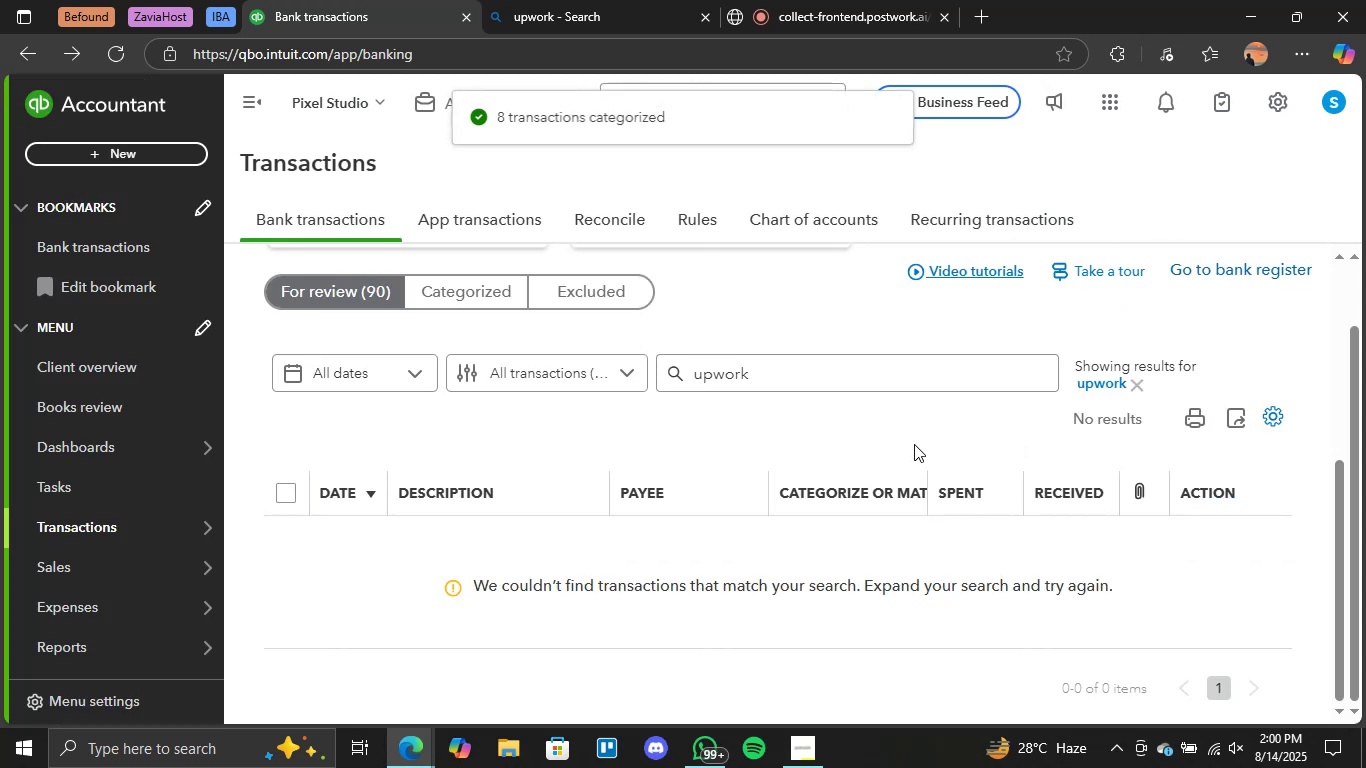 
left_click_drag(start_coordinate=[808, 361], to_coordinate=[624, 368])
 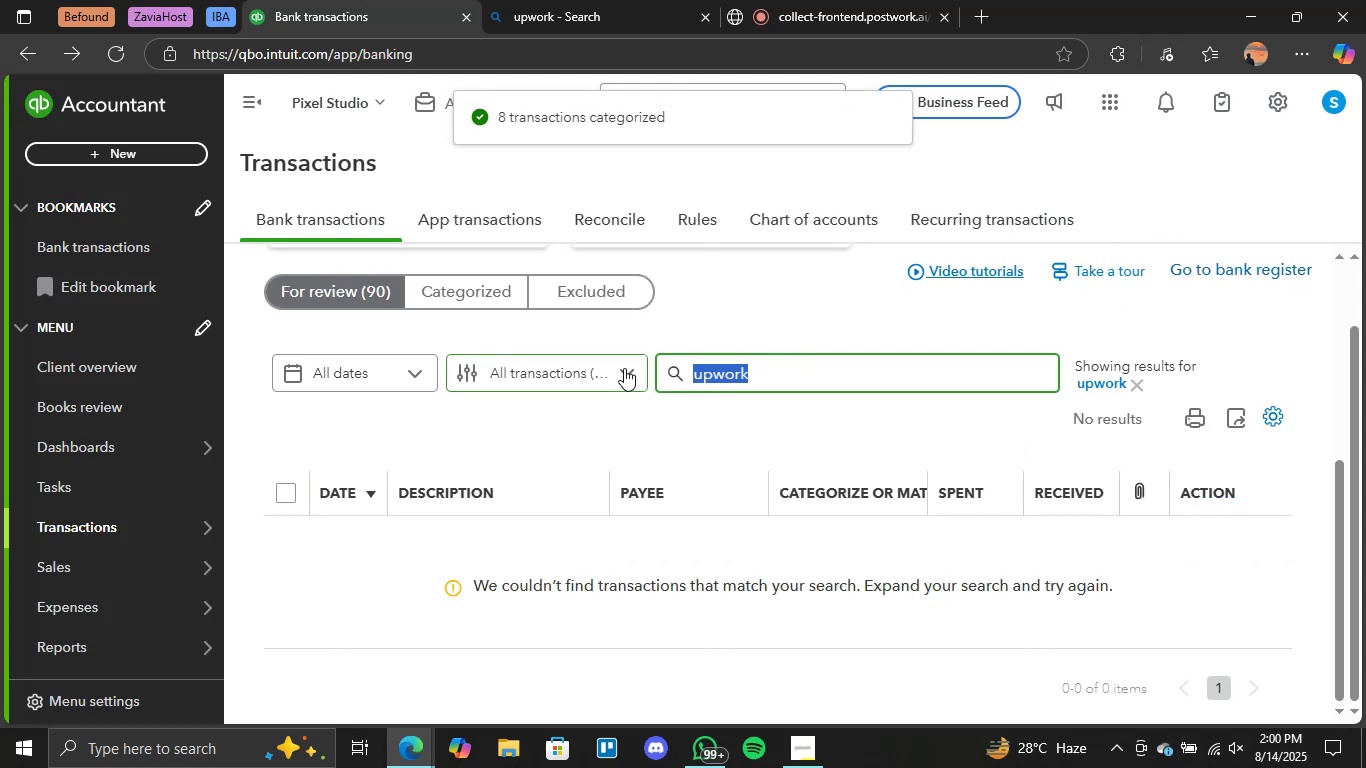 
key(Backspace)
 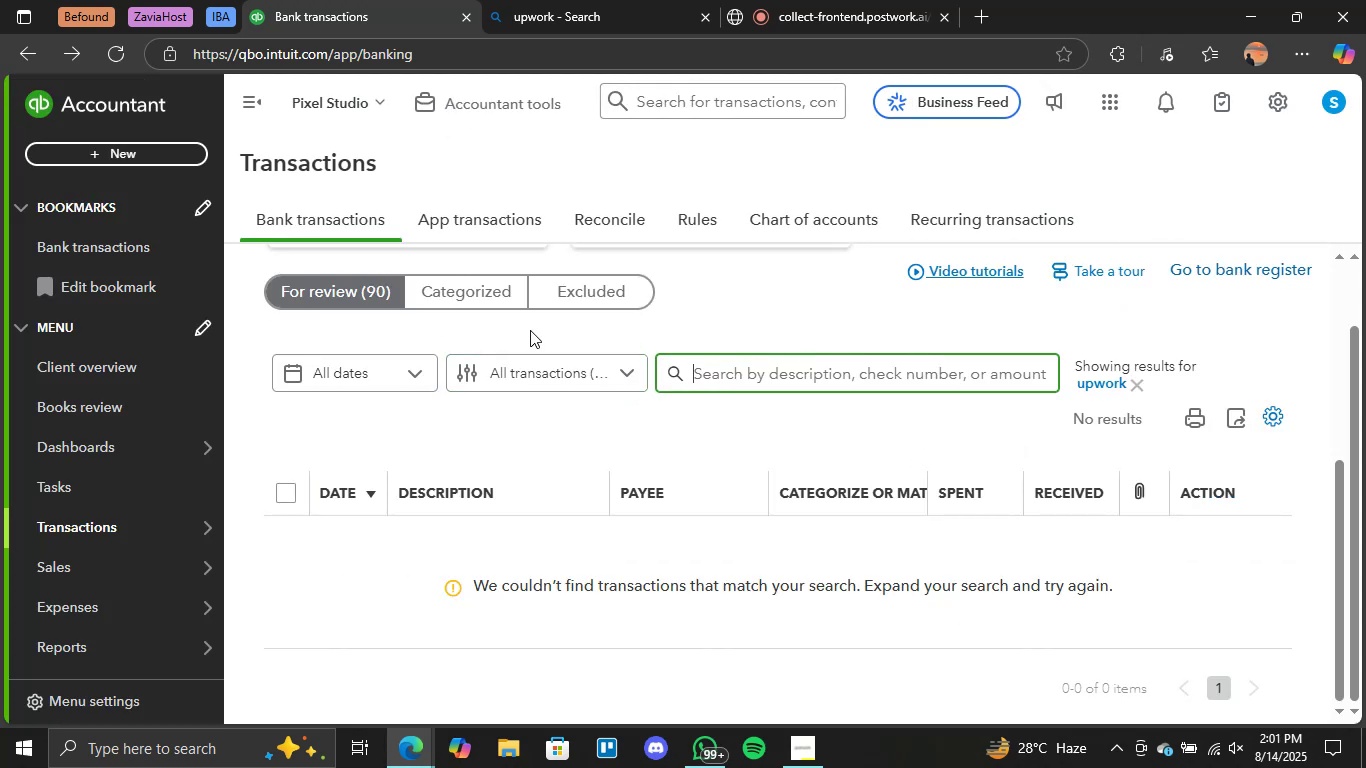 
left_click([367, 298])
 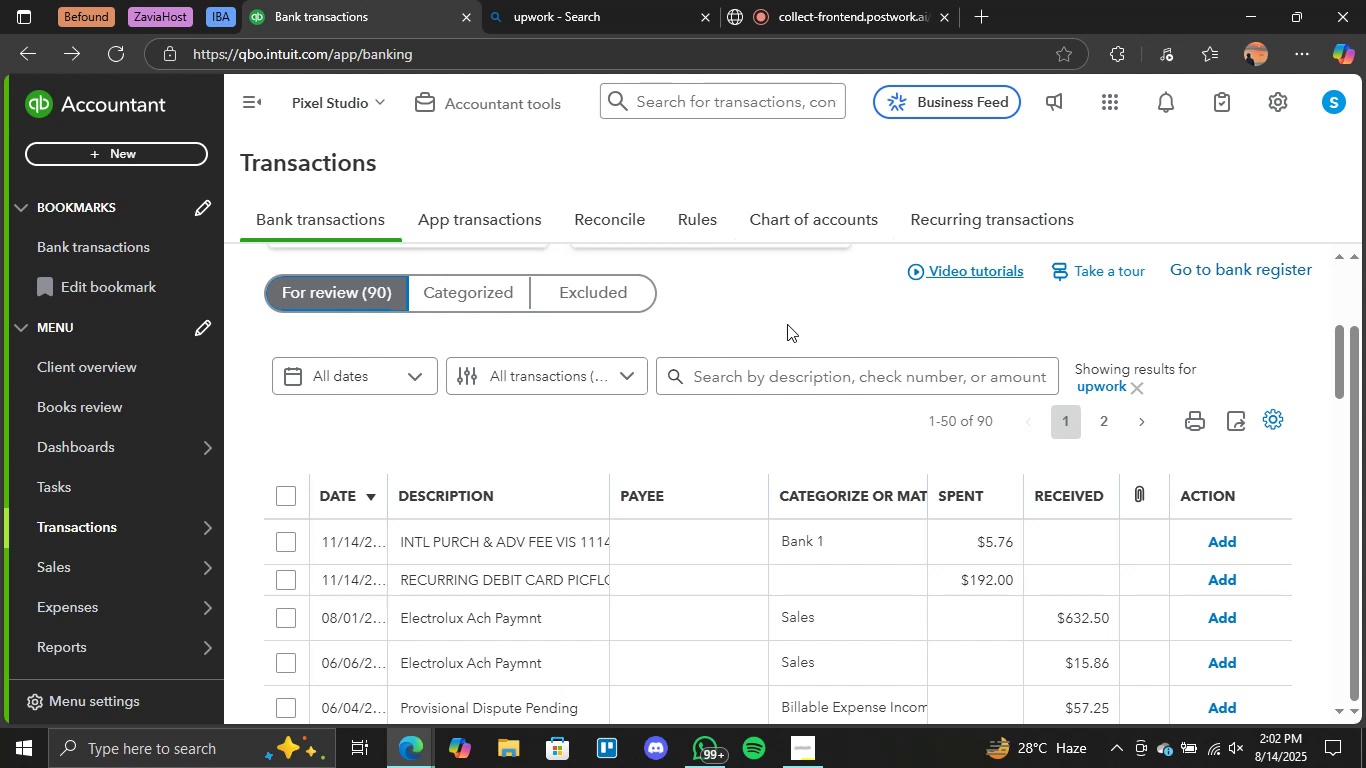 
wait(100.64)
 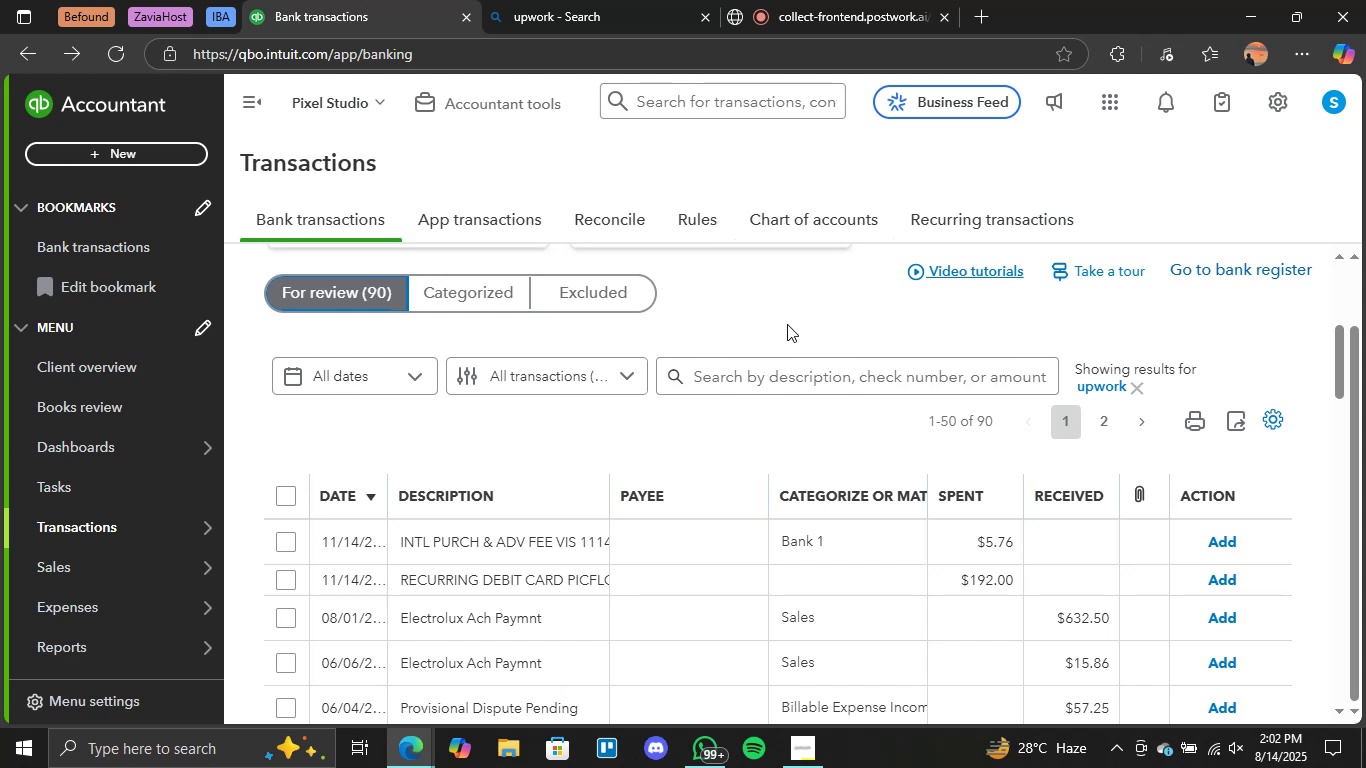 
scroll: coordinate [659, 559], scroll_direction: down, amount: 4.0
 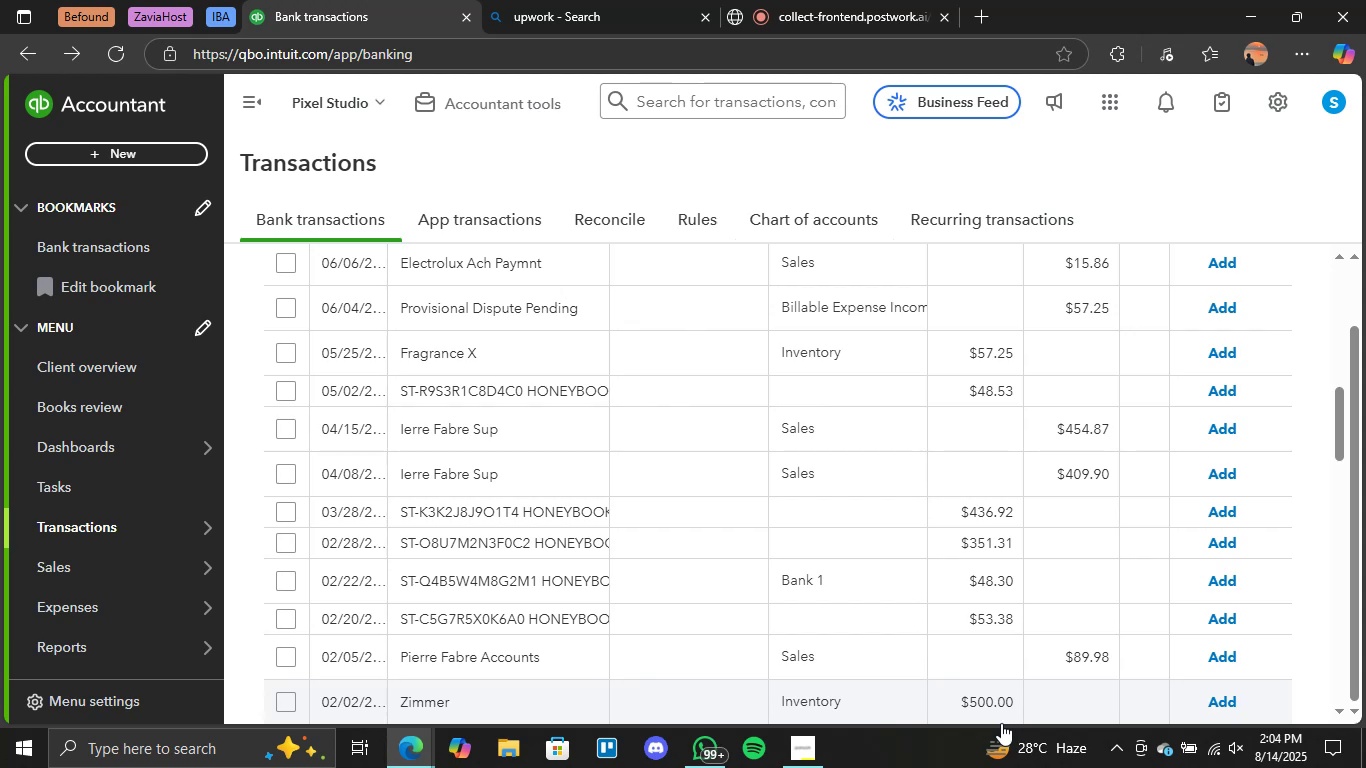 
wait(81.35)
 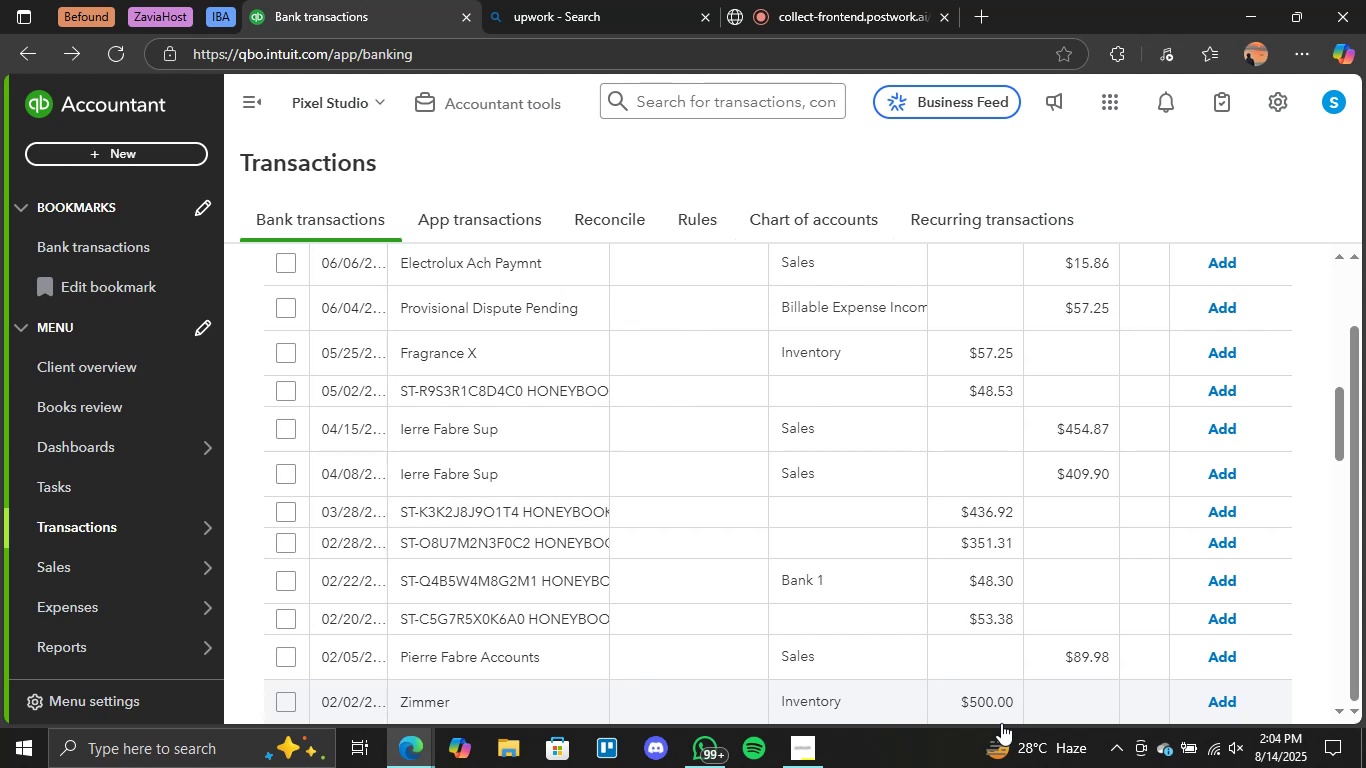 
mouse_move([1039, 754])
 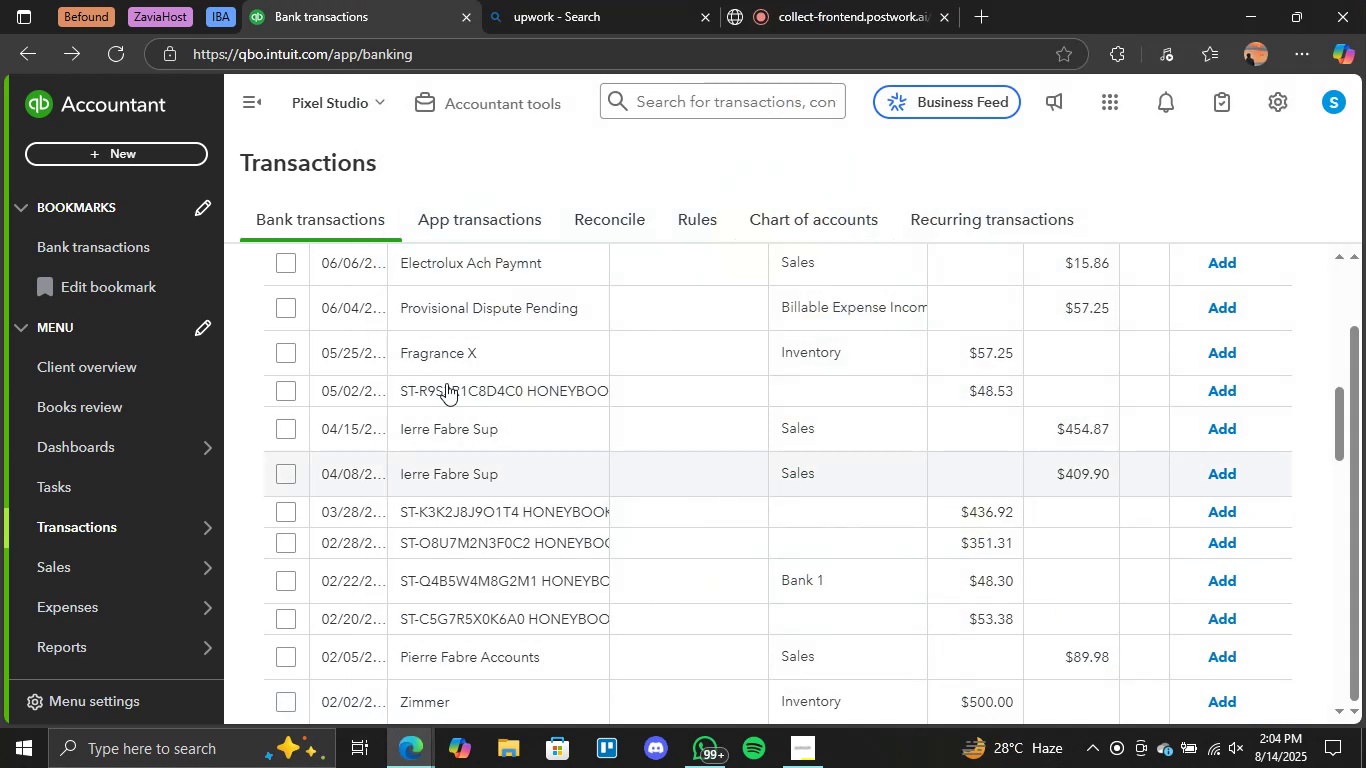 
scroll: coordinate [519, 501], scroll_direction: down, amount: 12.0
 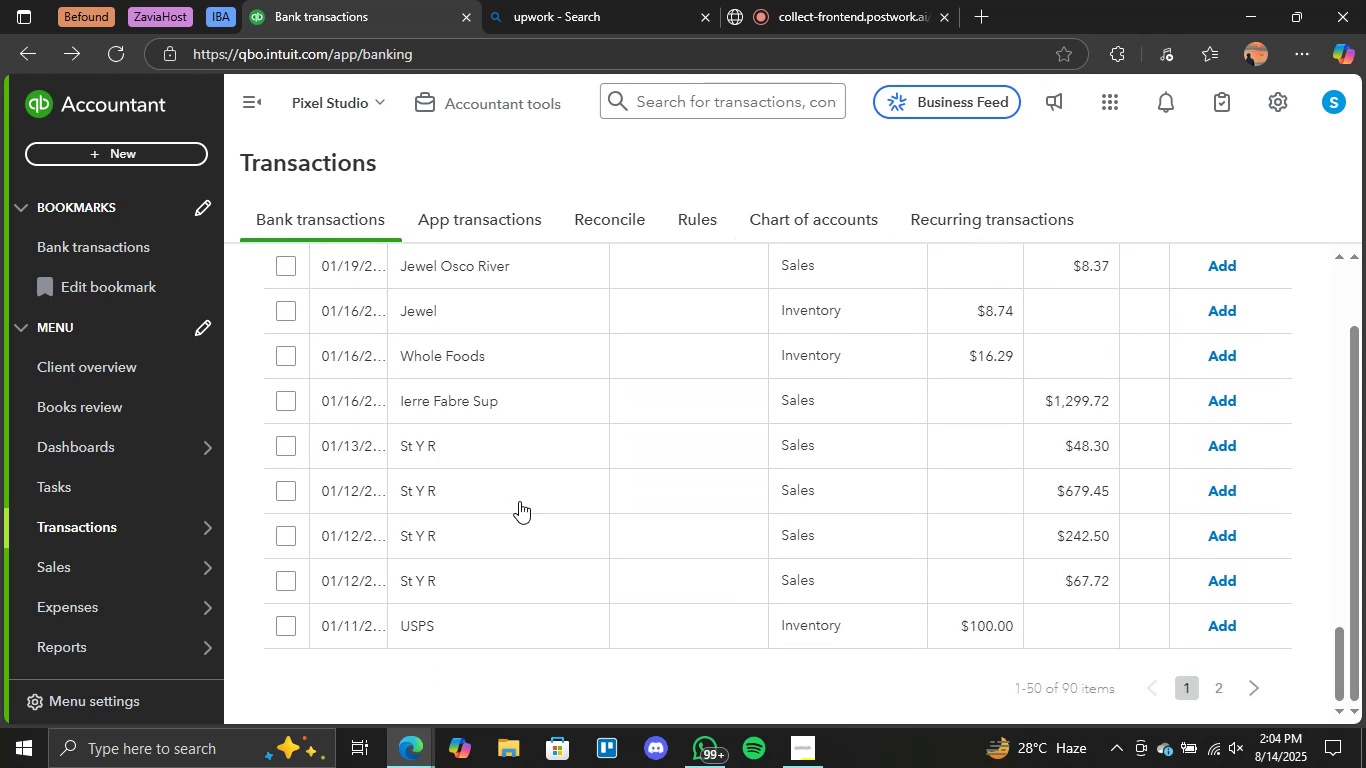 
scroll: coordinate [519, 502], scroll_direction: none, amount: 0.0
 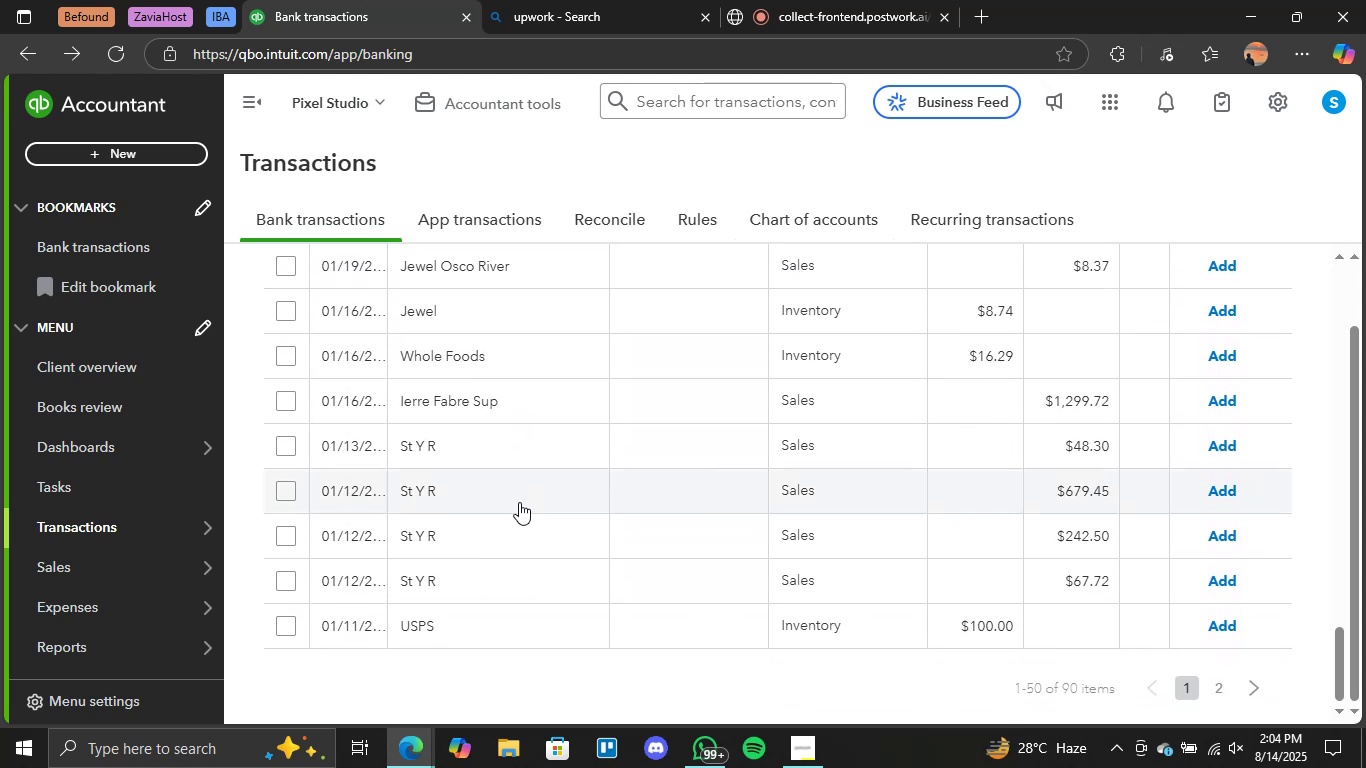 
scroll: coordinate [834, 591], scroll_direction: up, amount: 21.0
 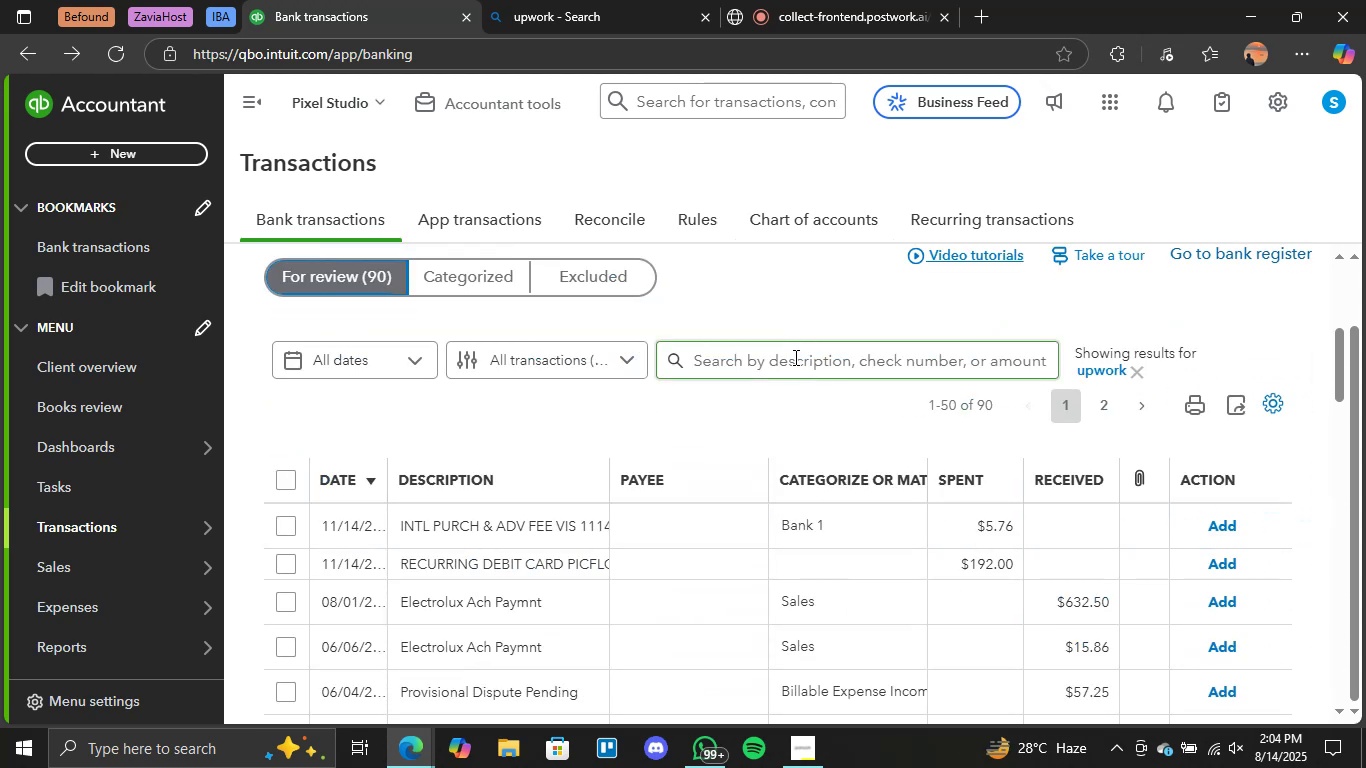 
scroll: coordinate [742, 659], scroll_direction: down, amount: 28.0
 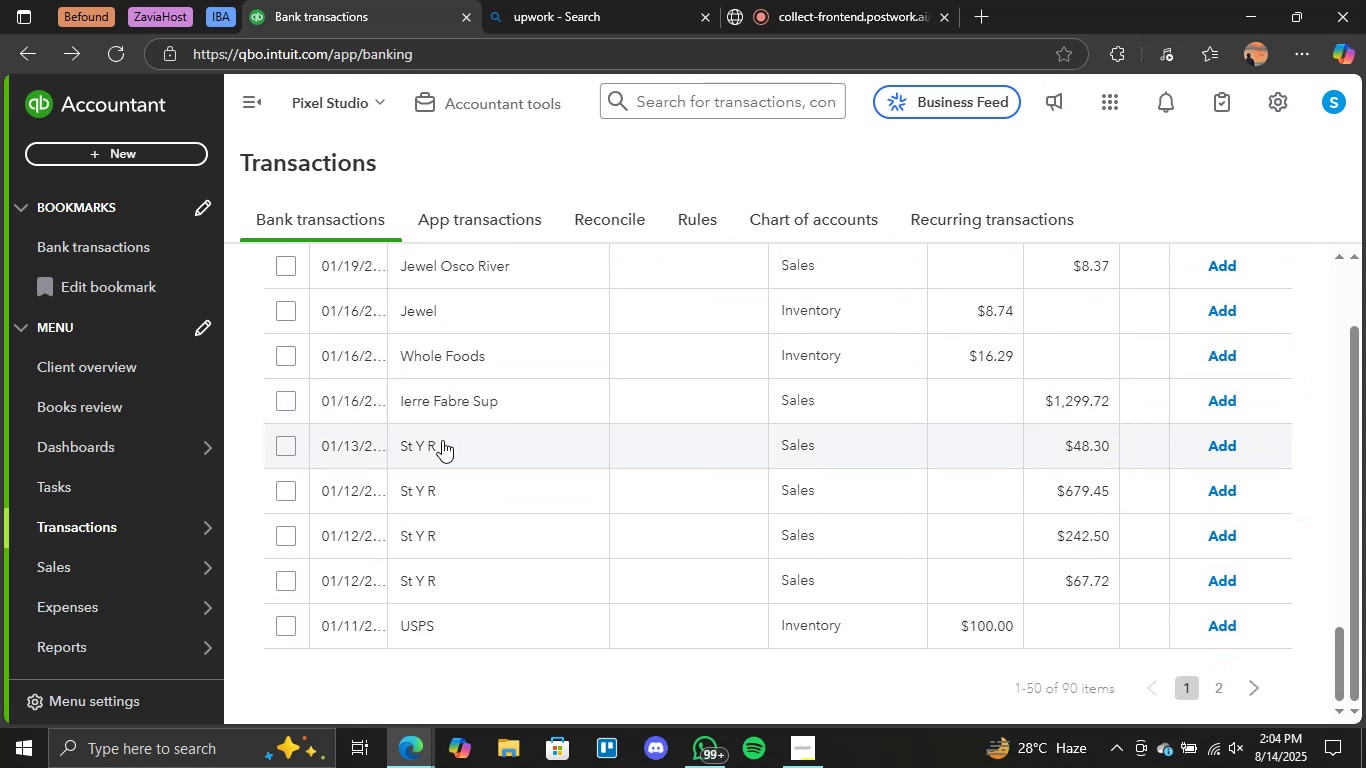 
left_click([418, 445])
 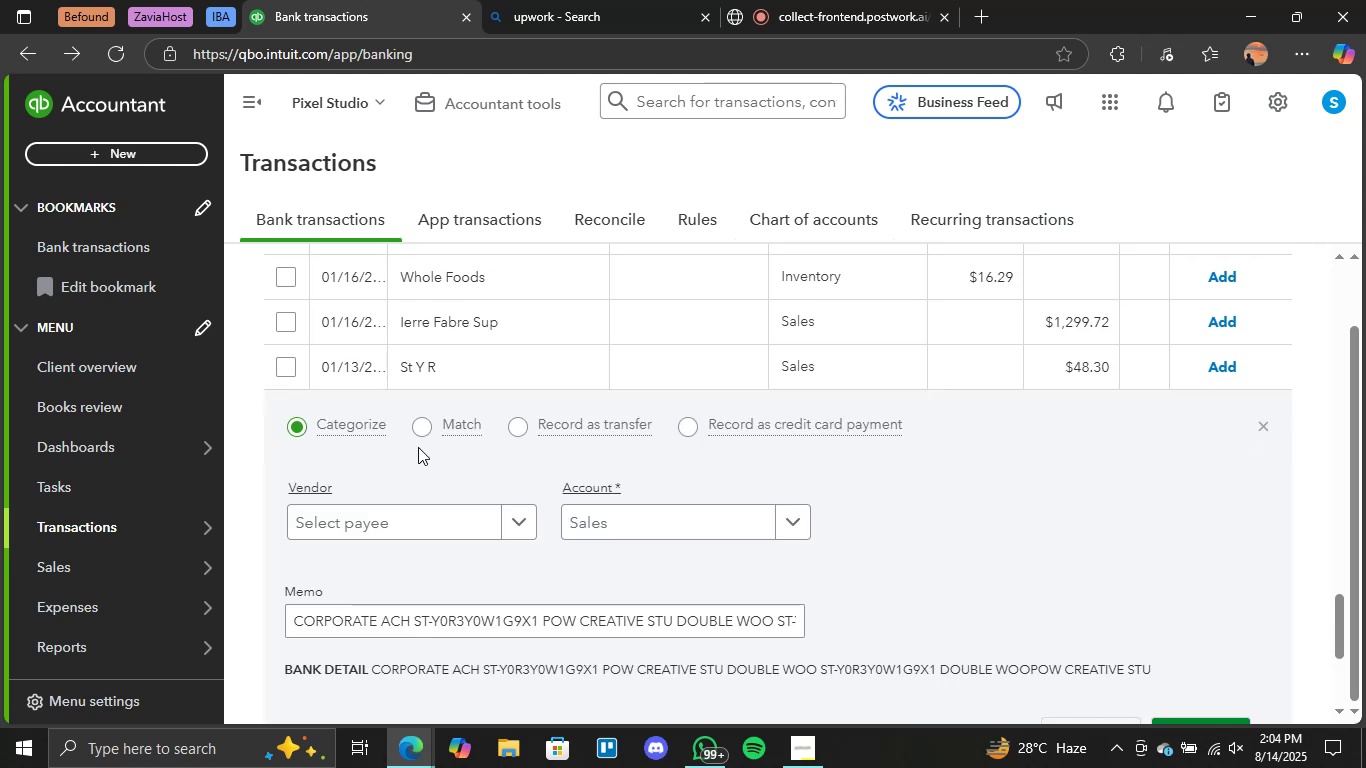 
scroll: coordinate [552, 543], scroll_direction: down, amount: 1.0
 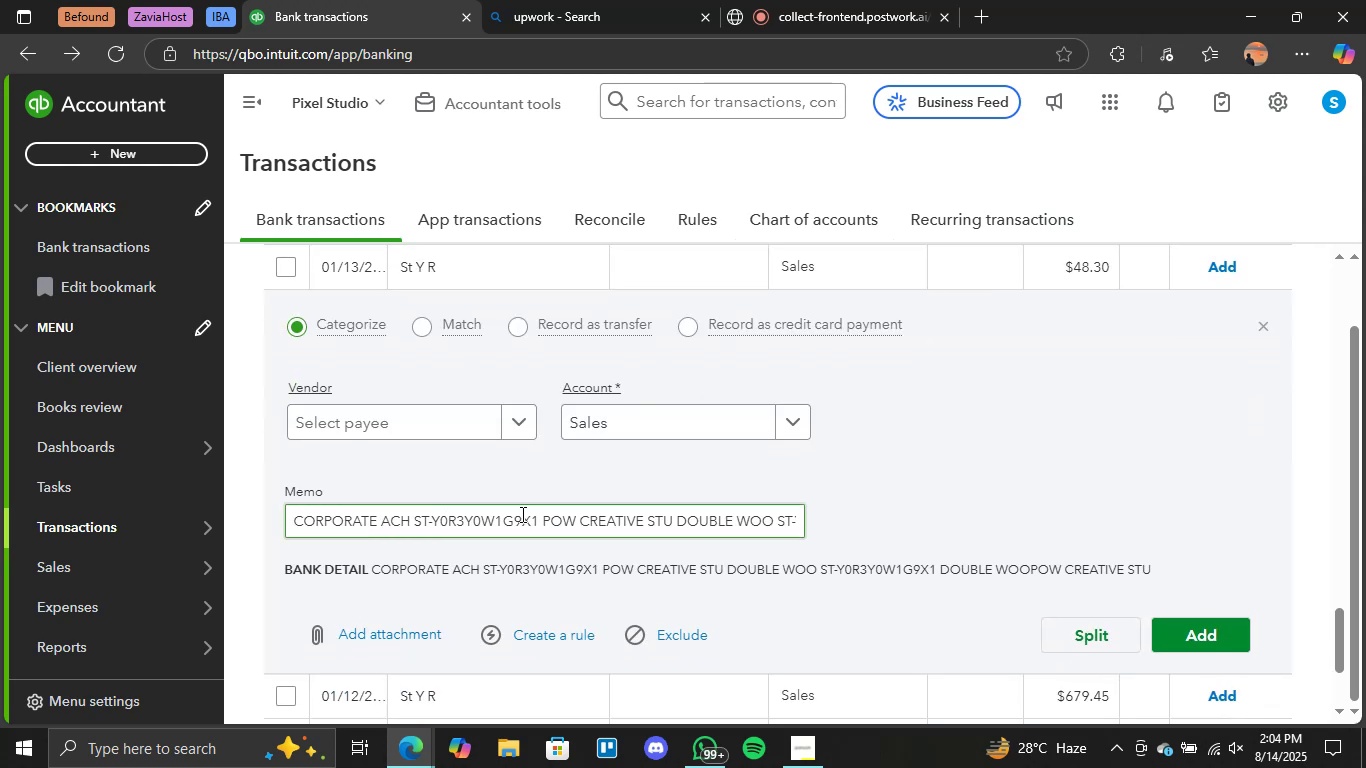 
scroll: coordinate [846, 404], scroll_direction: up, amount: 1.0
 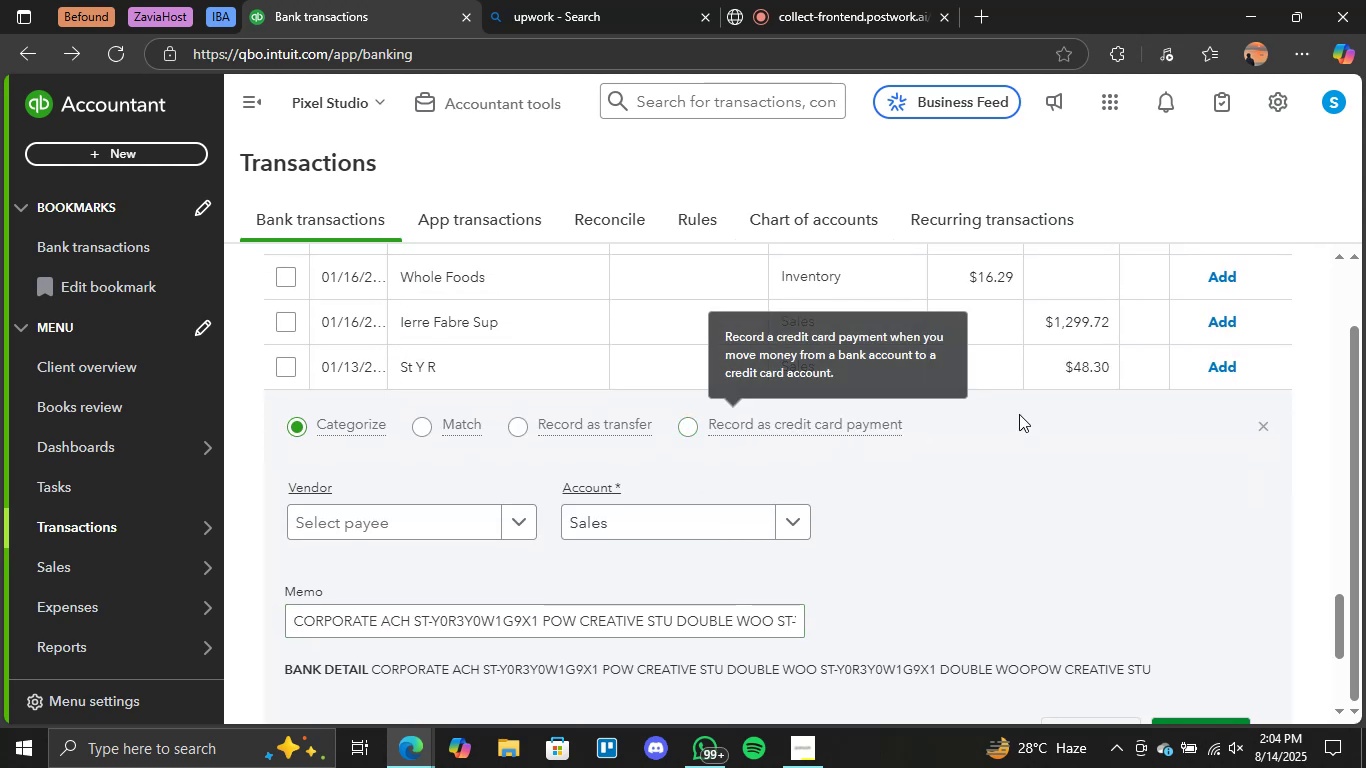 
scroll: coordinate [830, 511], scroll_direction: down, amount: 2.0
 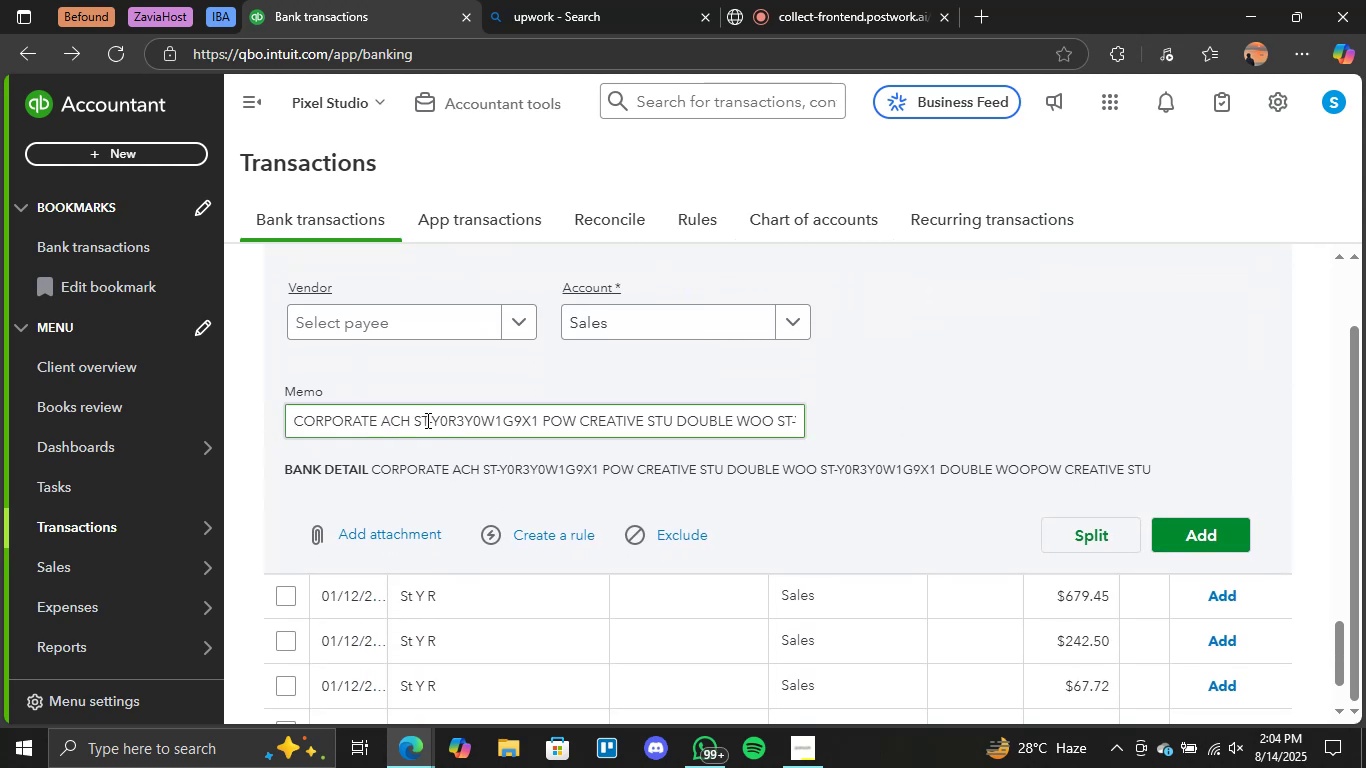 
left_click_drag(start_coordinate=[411, 416], to_coordinate=[261, 429])
 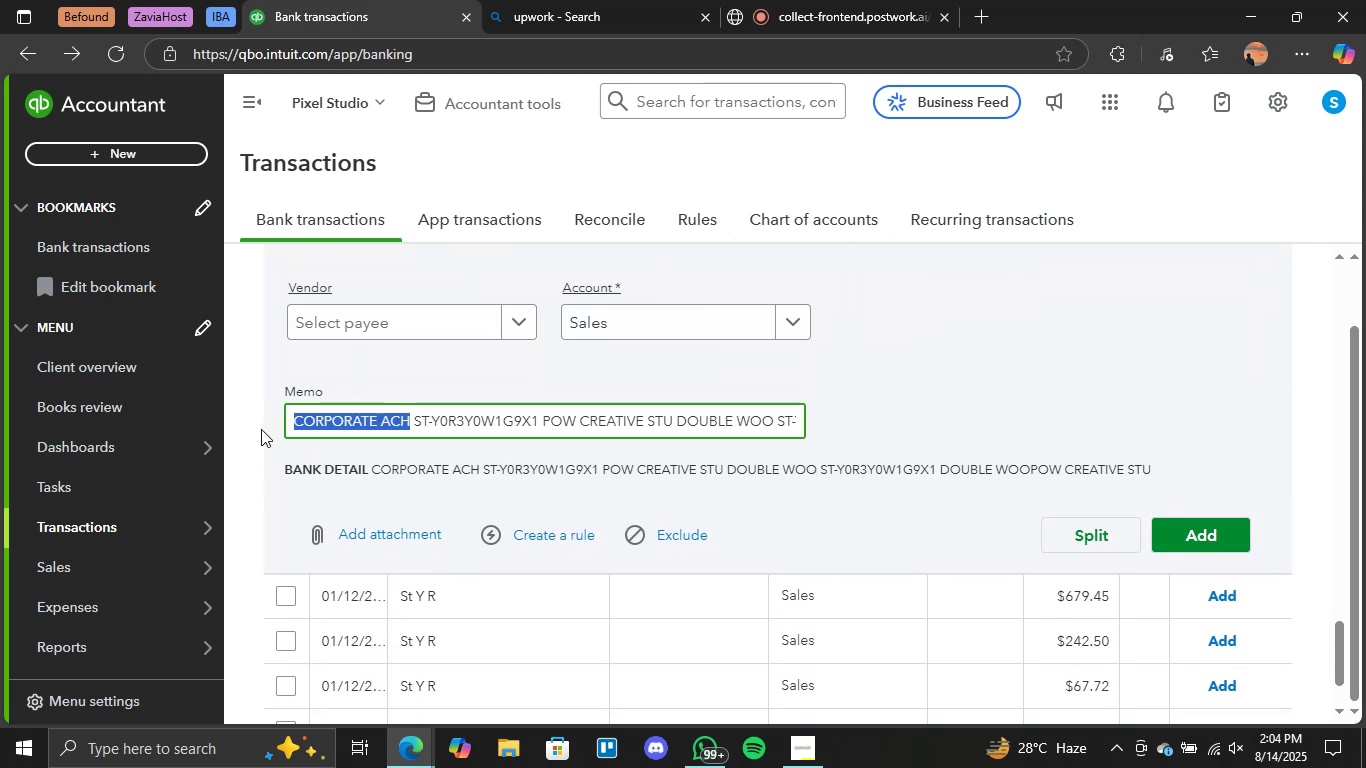 
key(Control+C)
 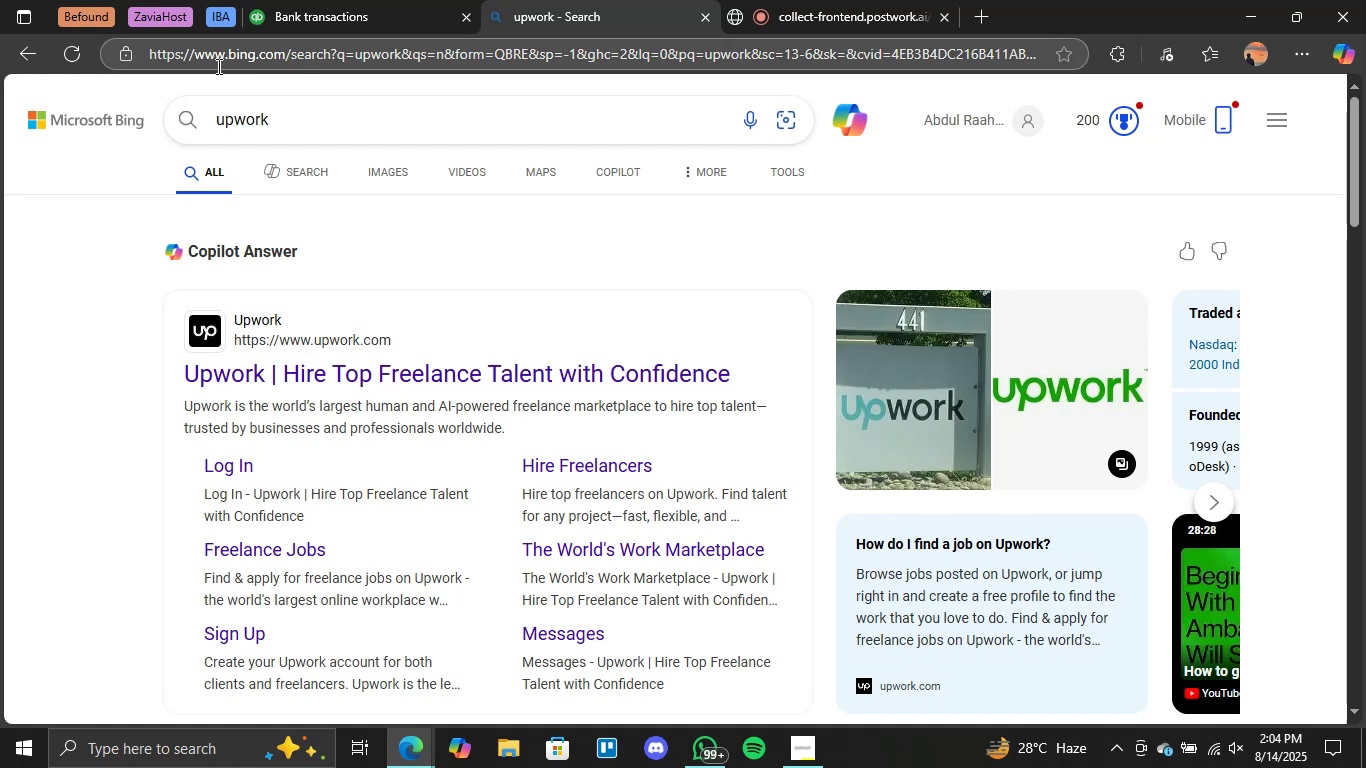 
double_click([231, 108])
 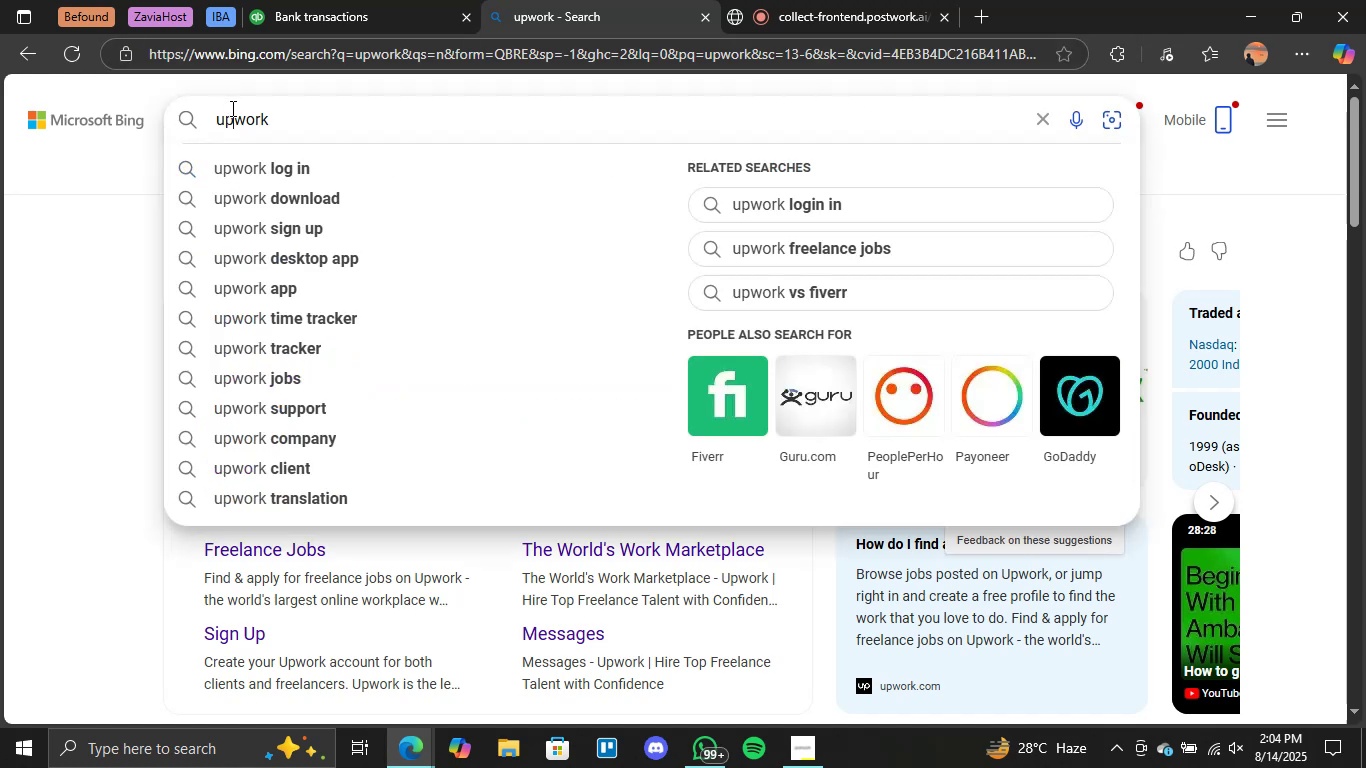 
triple_click([231, 108])
 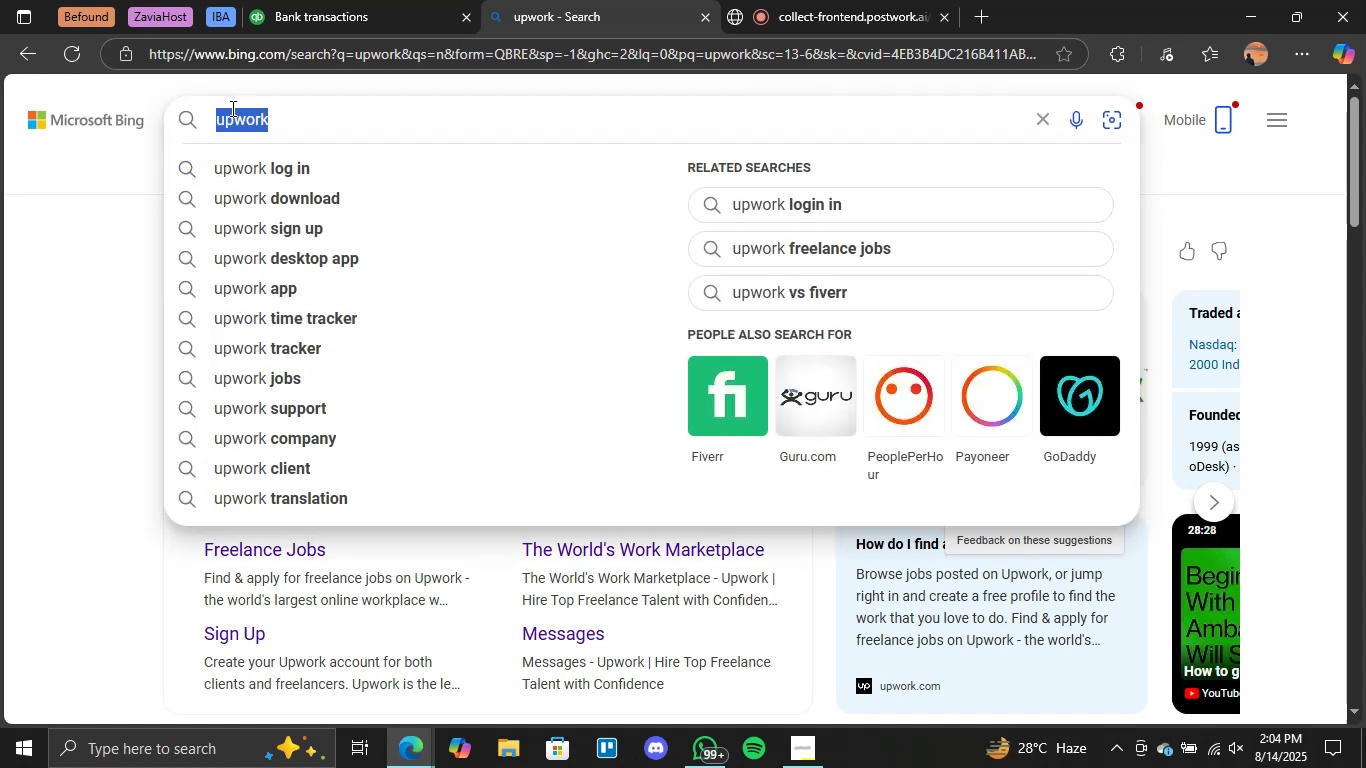 
key(Control+V)
 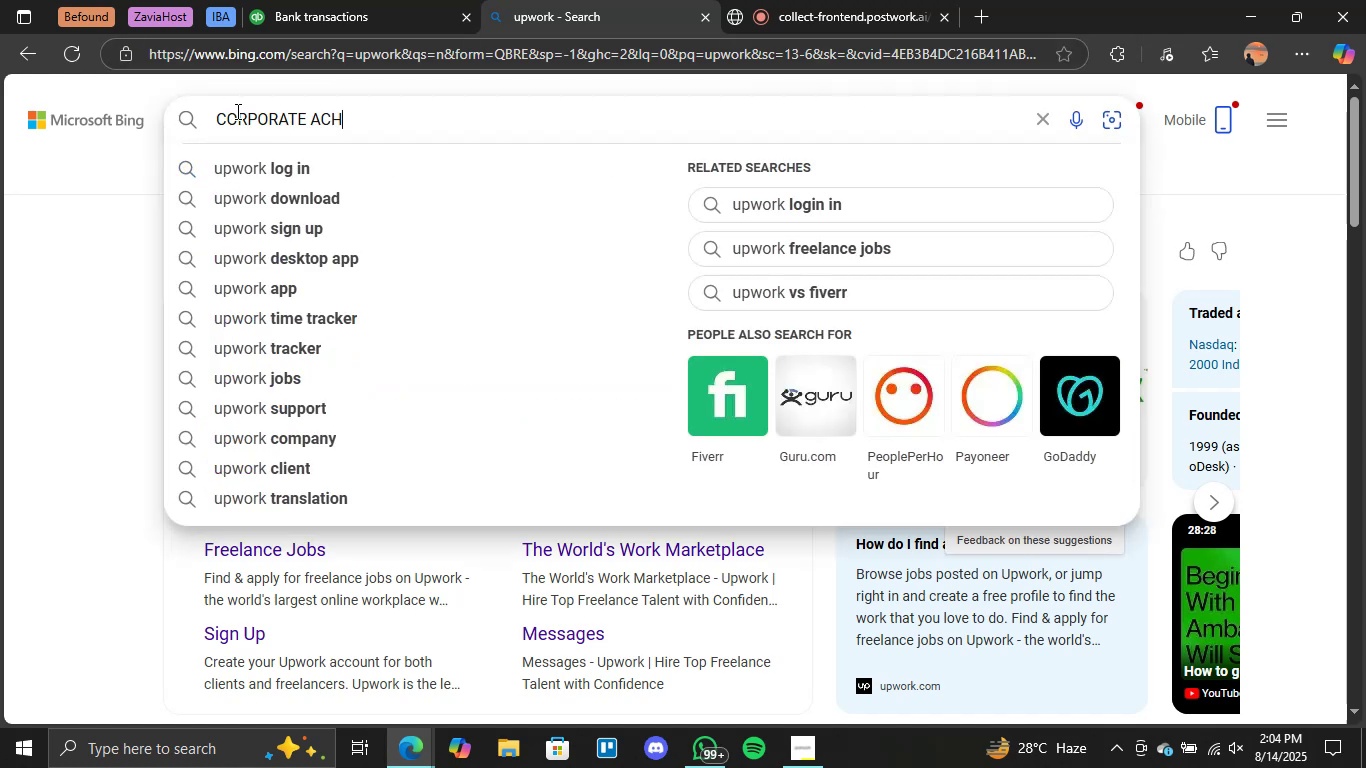 
key(Enter)
 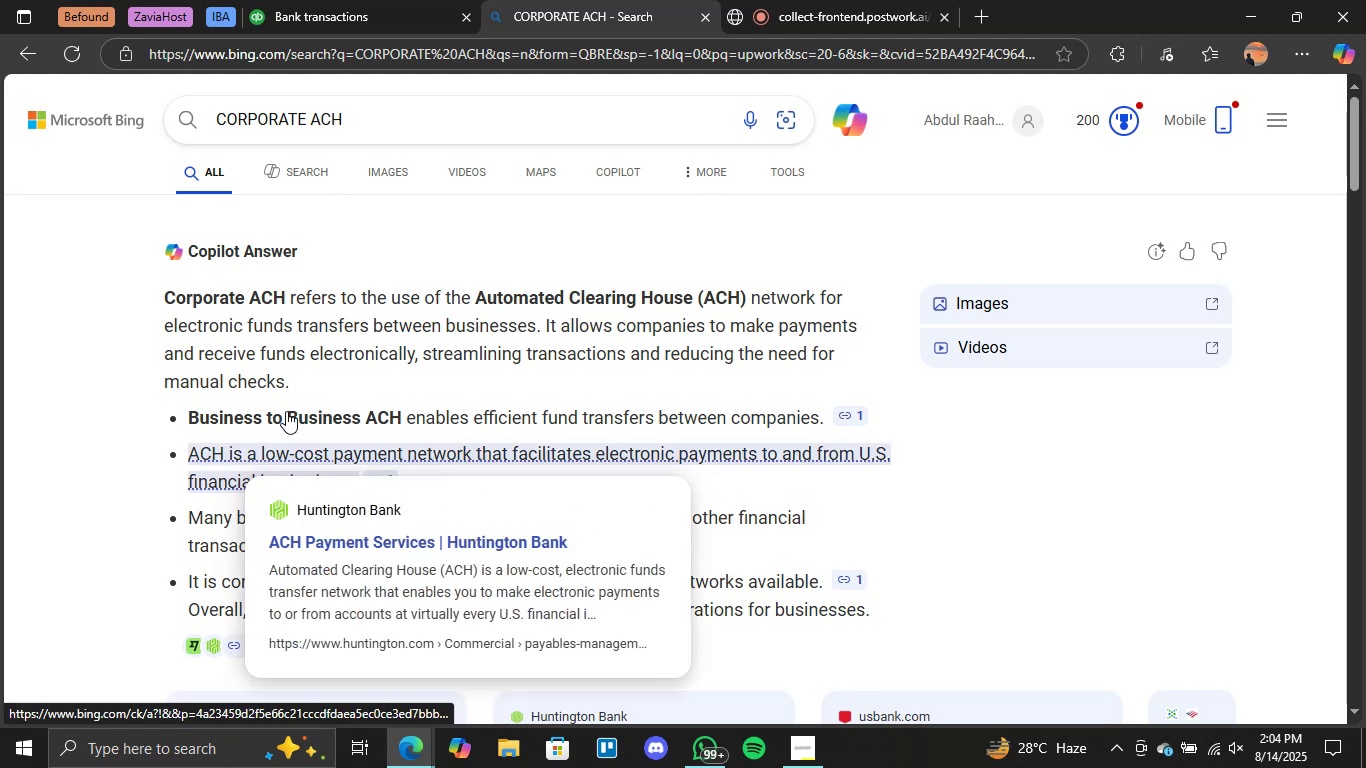 
wait(19.77)
 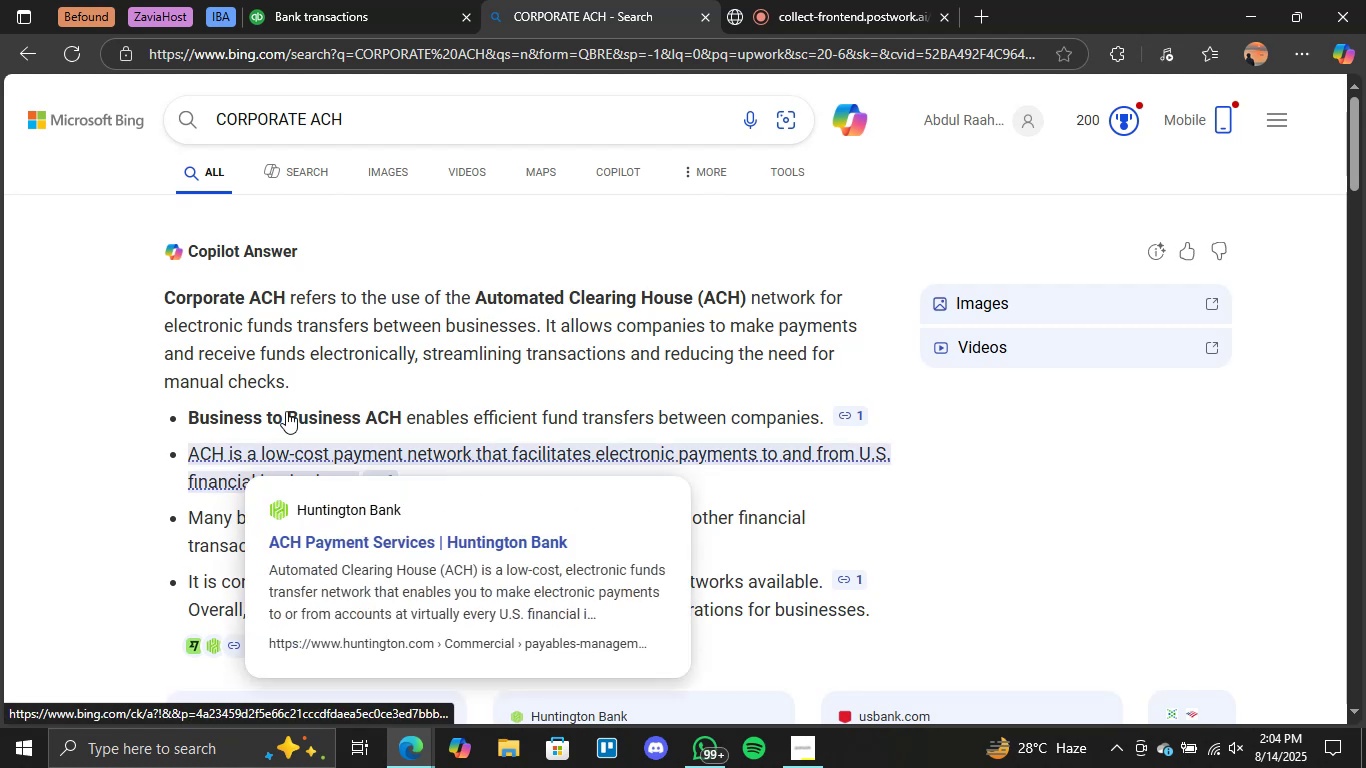 
mouse_move([557, 421])
 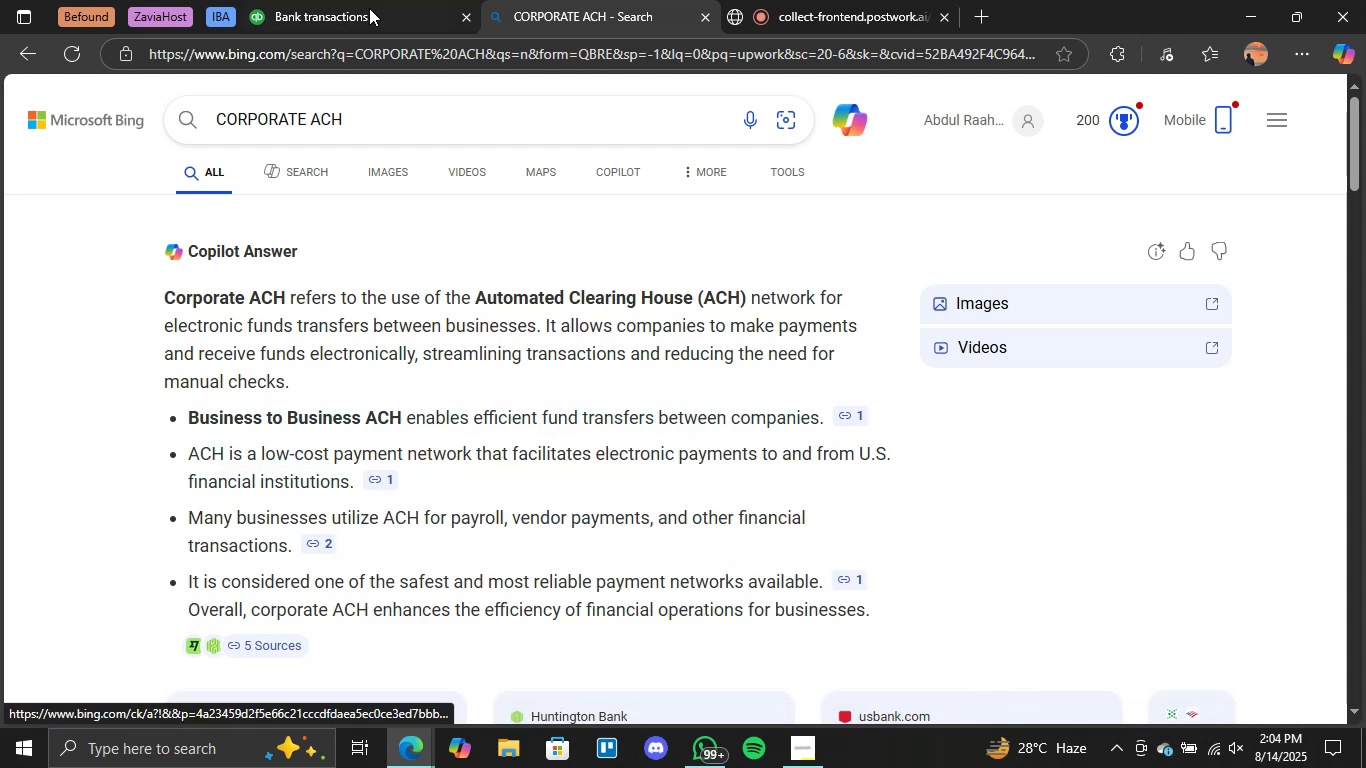 
left_click([368, 8])
 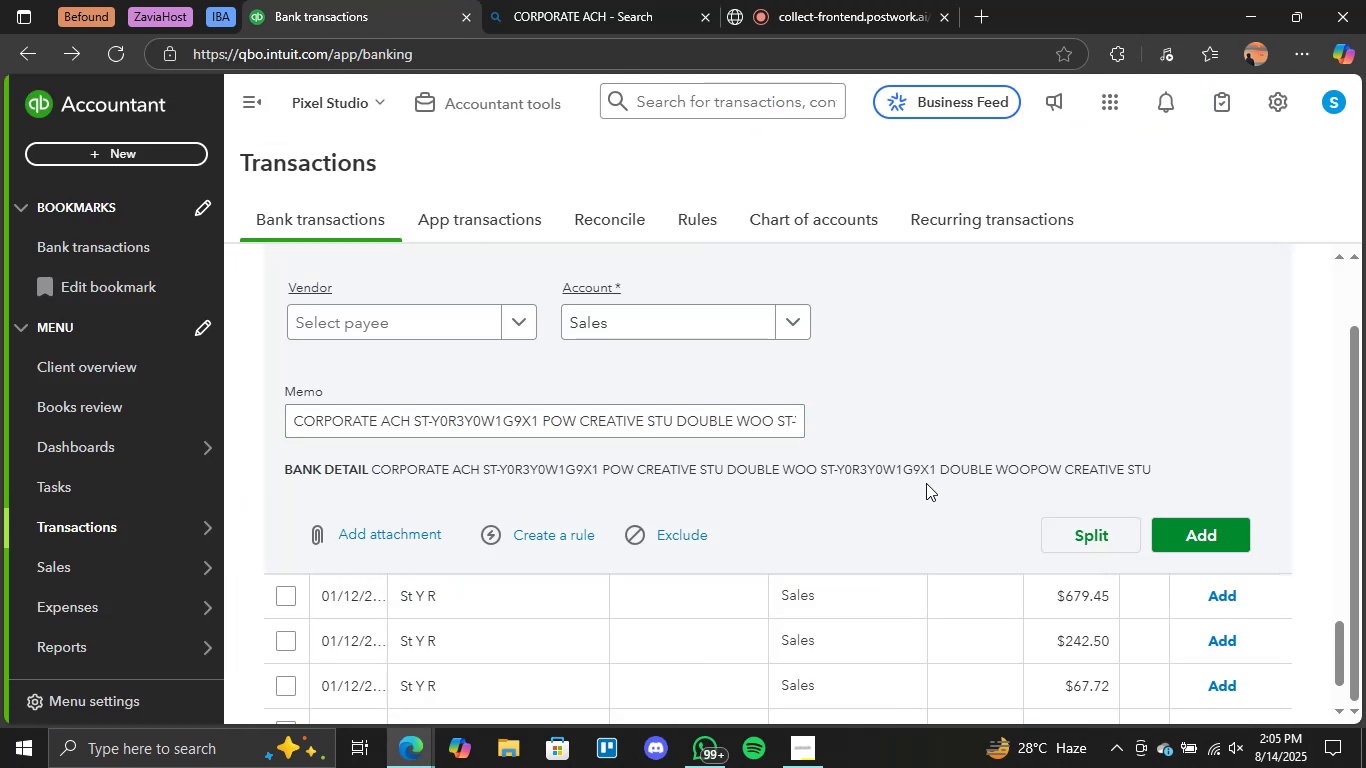 
scroll: coordinate [1097, 383], scroll_direction: up, amount: 3.0
 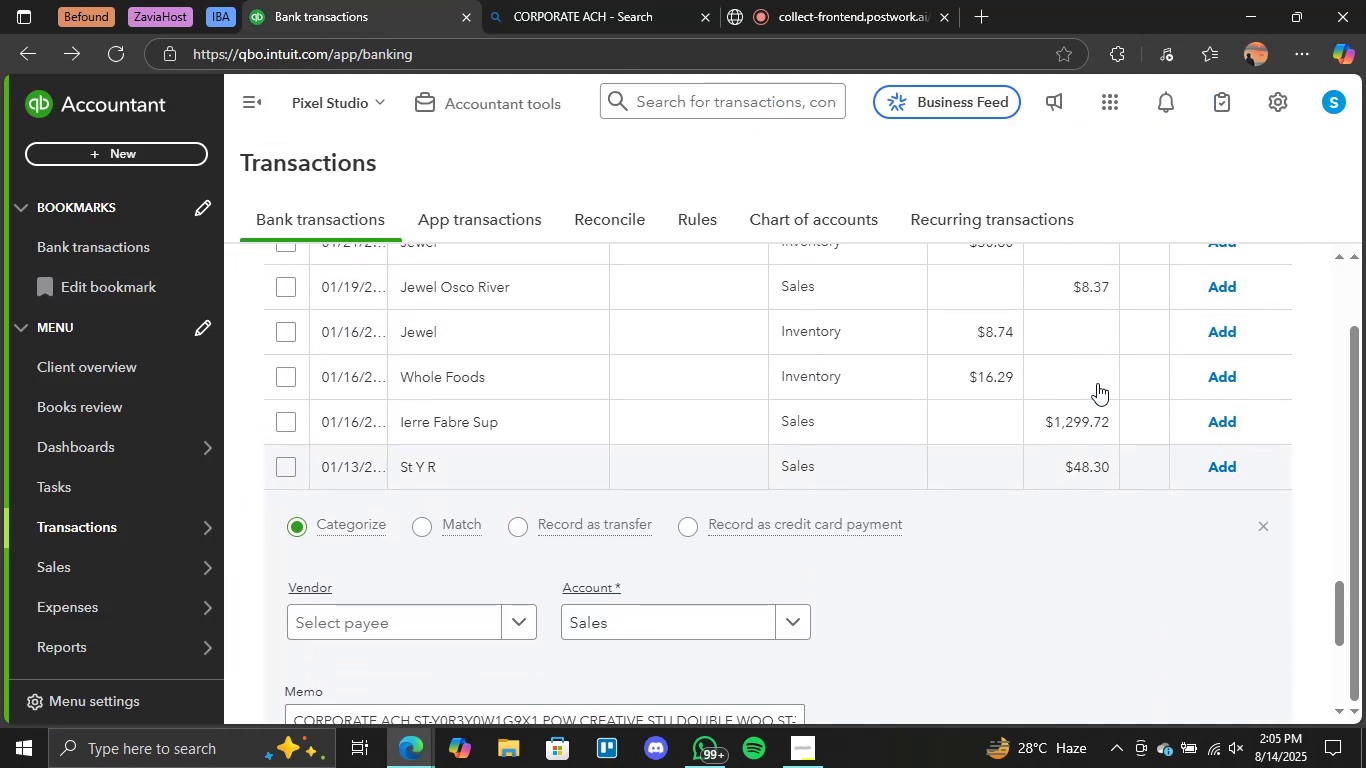 
scroll: coordinate [1091, 390], scroll_direction: down, amount: 2.0
 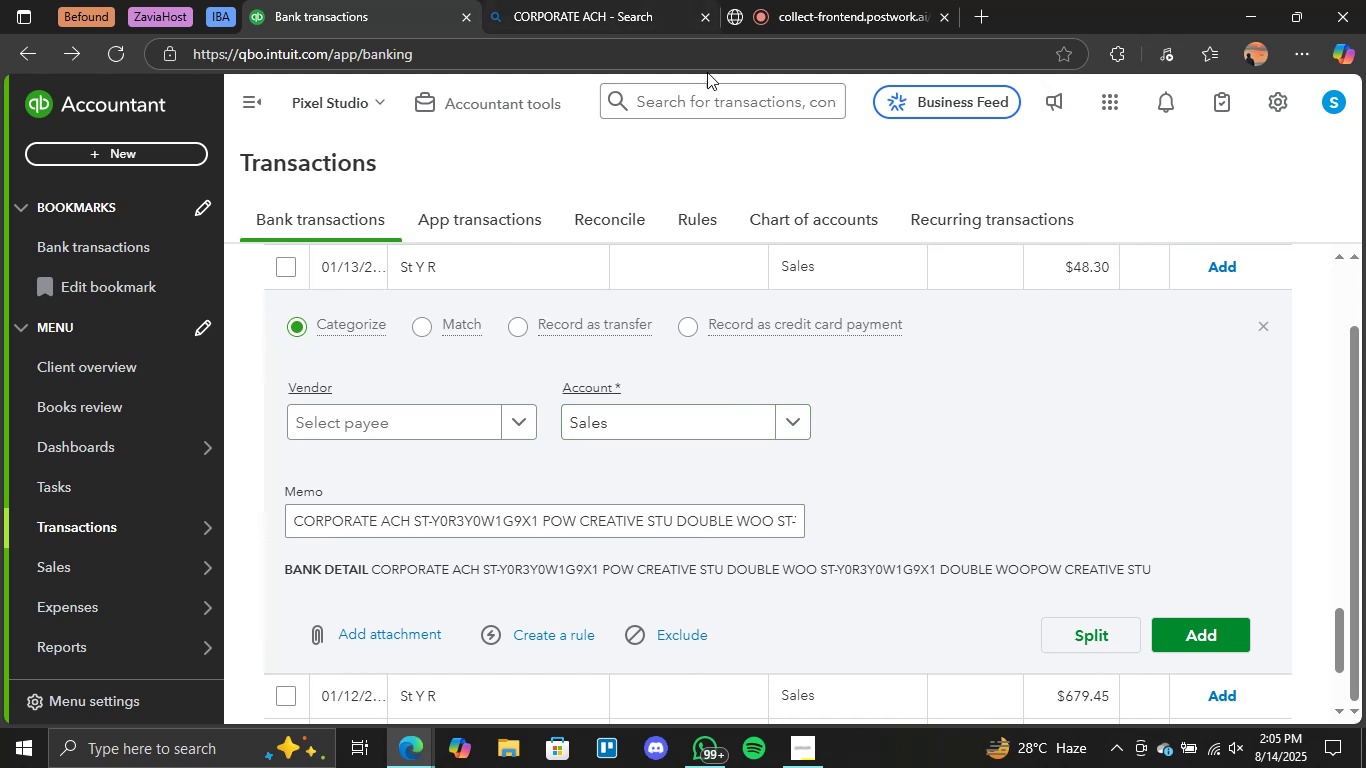 
left_click([786, 425])
 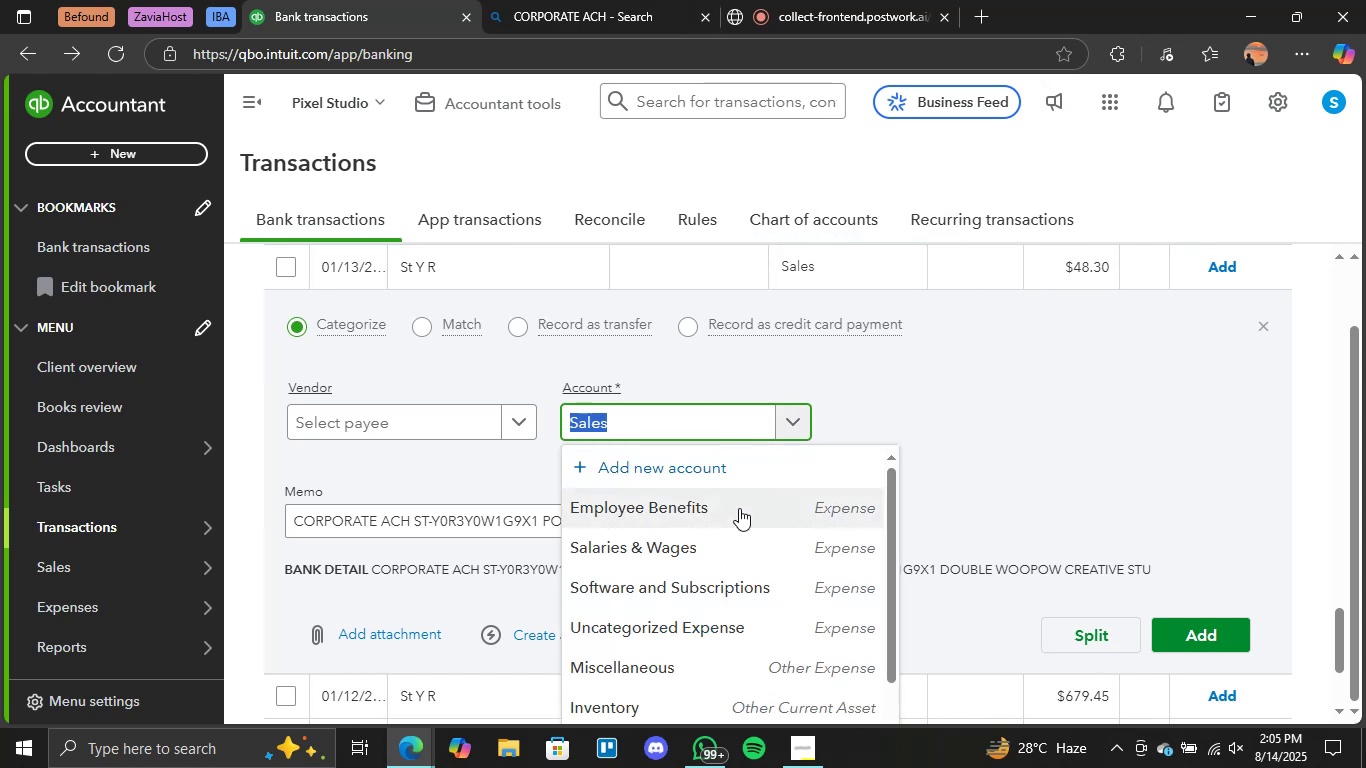 
scroll: coordinate [1159, 438], scroll_direction: down, amount: 8.0
 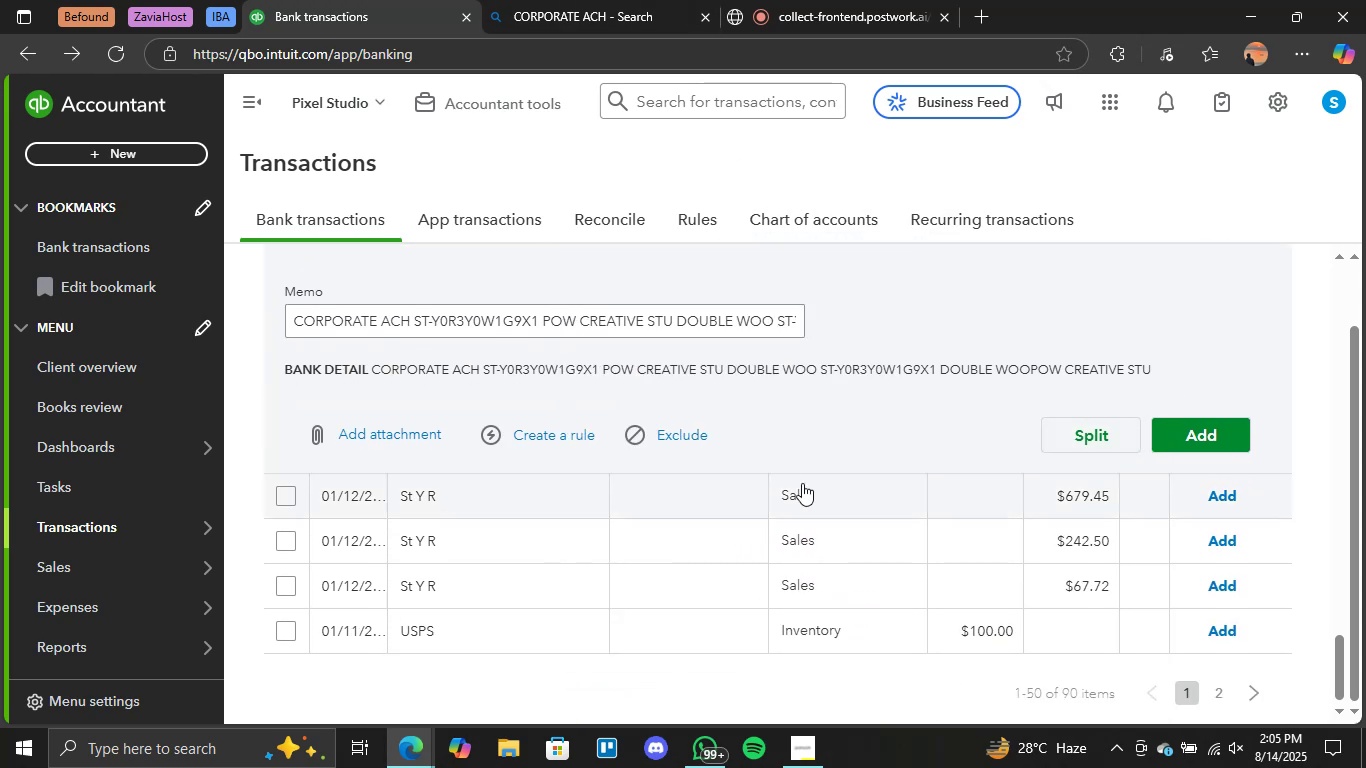 
scroll: coordinate [835, 392], scroll_direction: up, amount: 1.0
 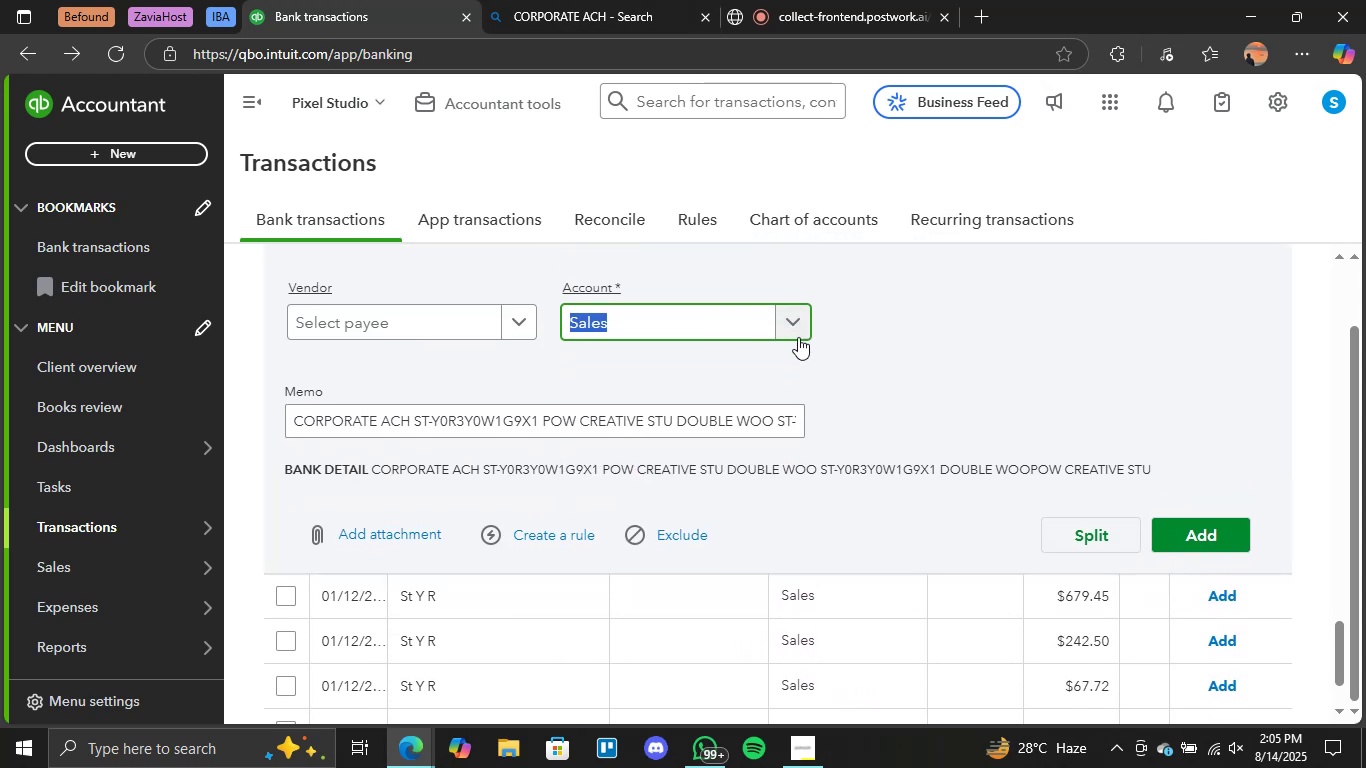 
scroll: coordinate [1055, 395], scroll_direction: down, amount: 7.0
 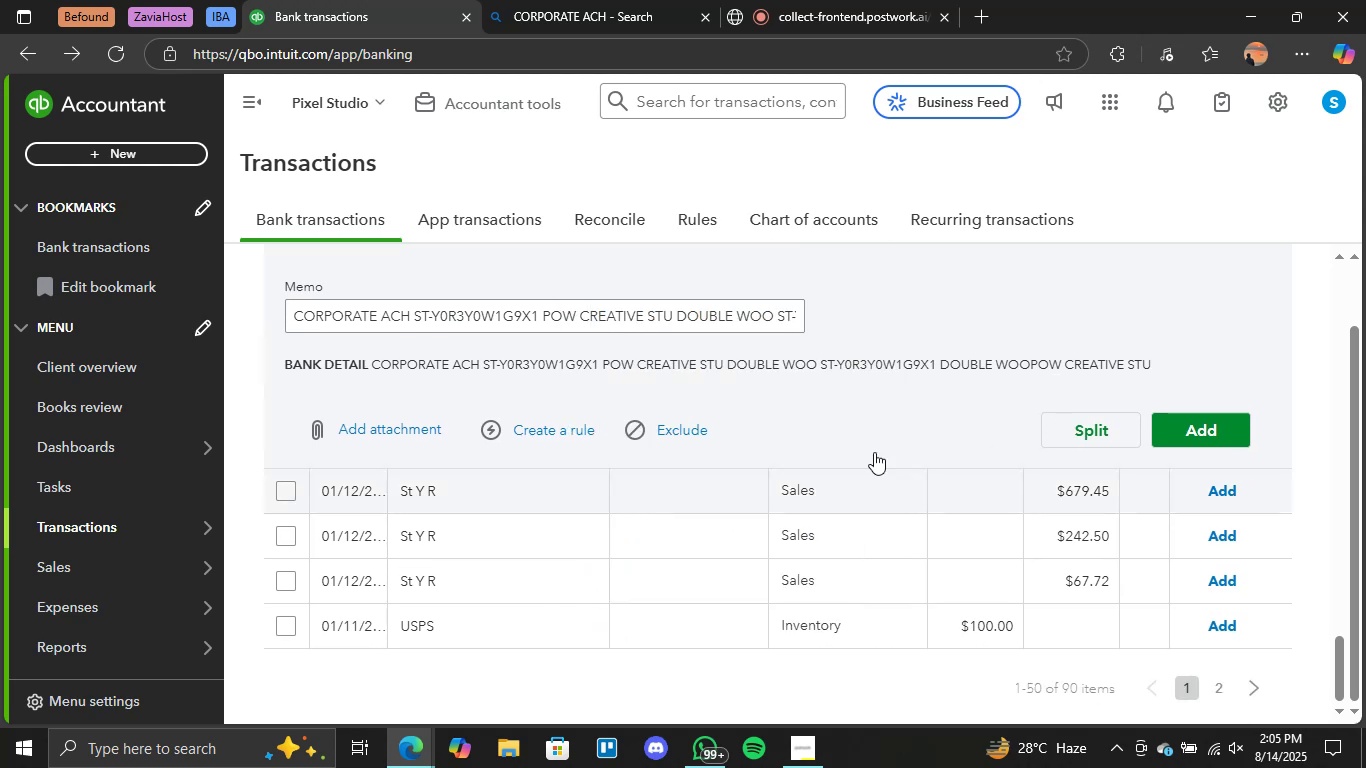 
scroll: coordinate [880, 417], scroll_direction: up, amount: 1.0
 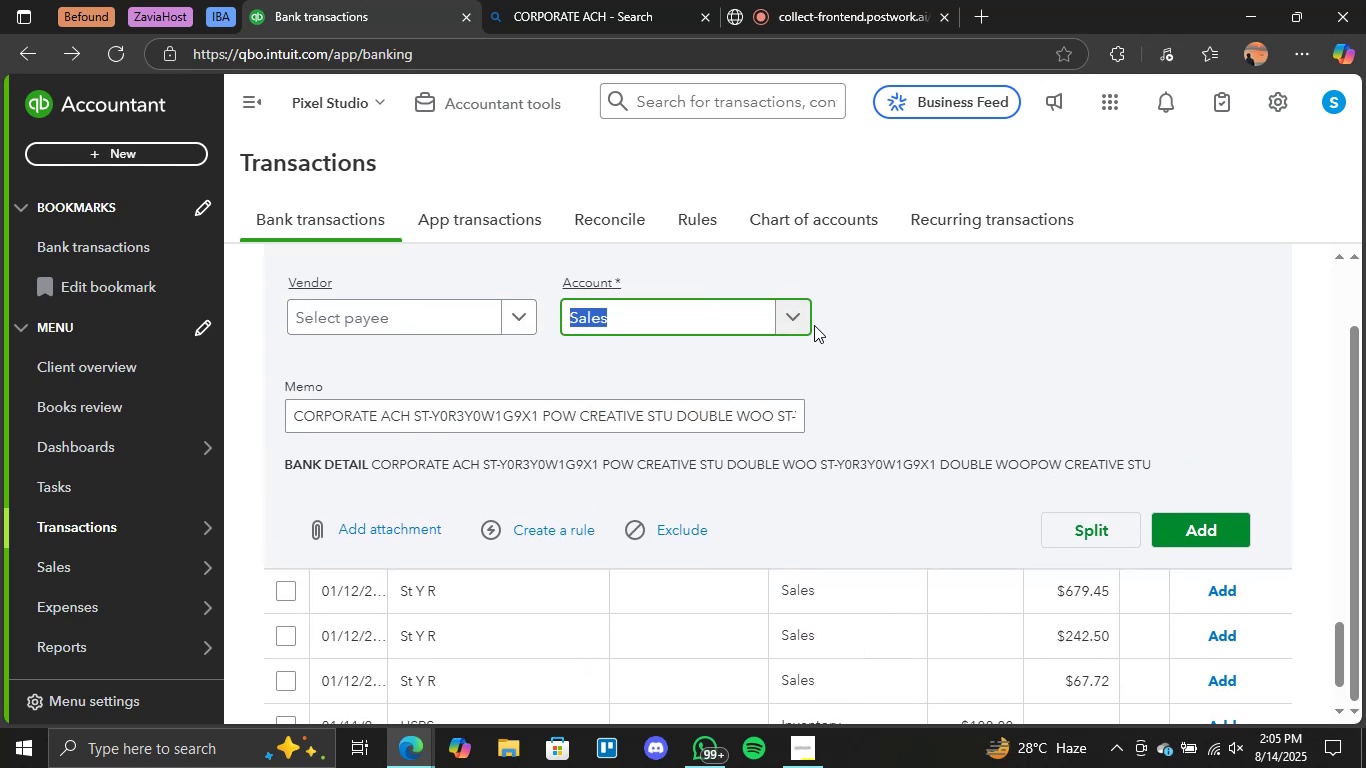 
left_click([801, 323])
 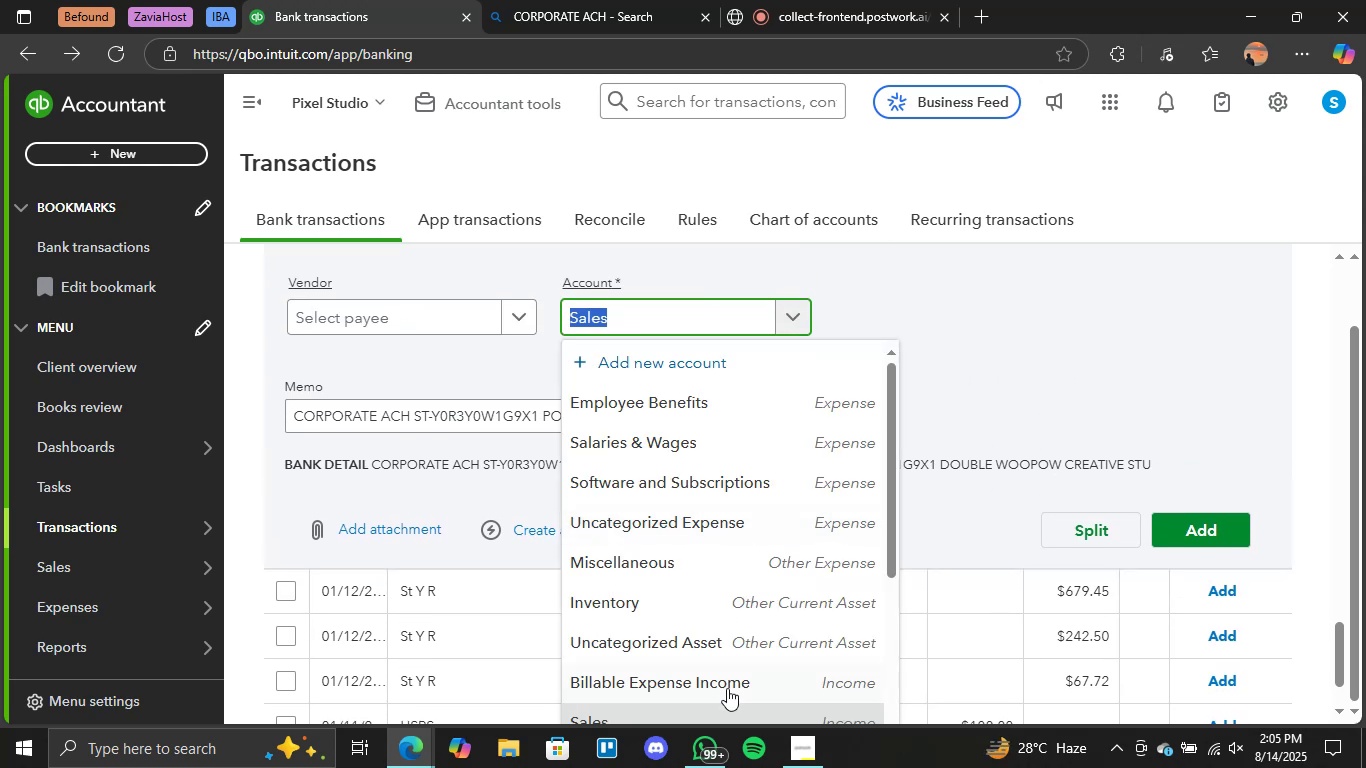 
scroll: coordinate [755, 666], scroll_direction: down, amount: 3.0
 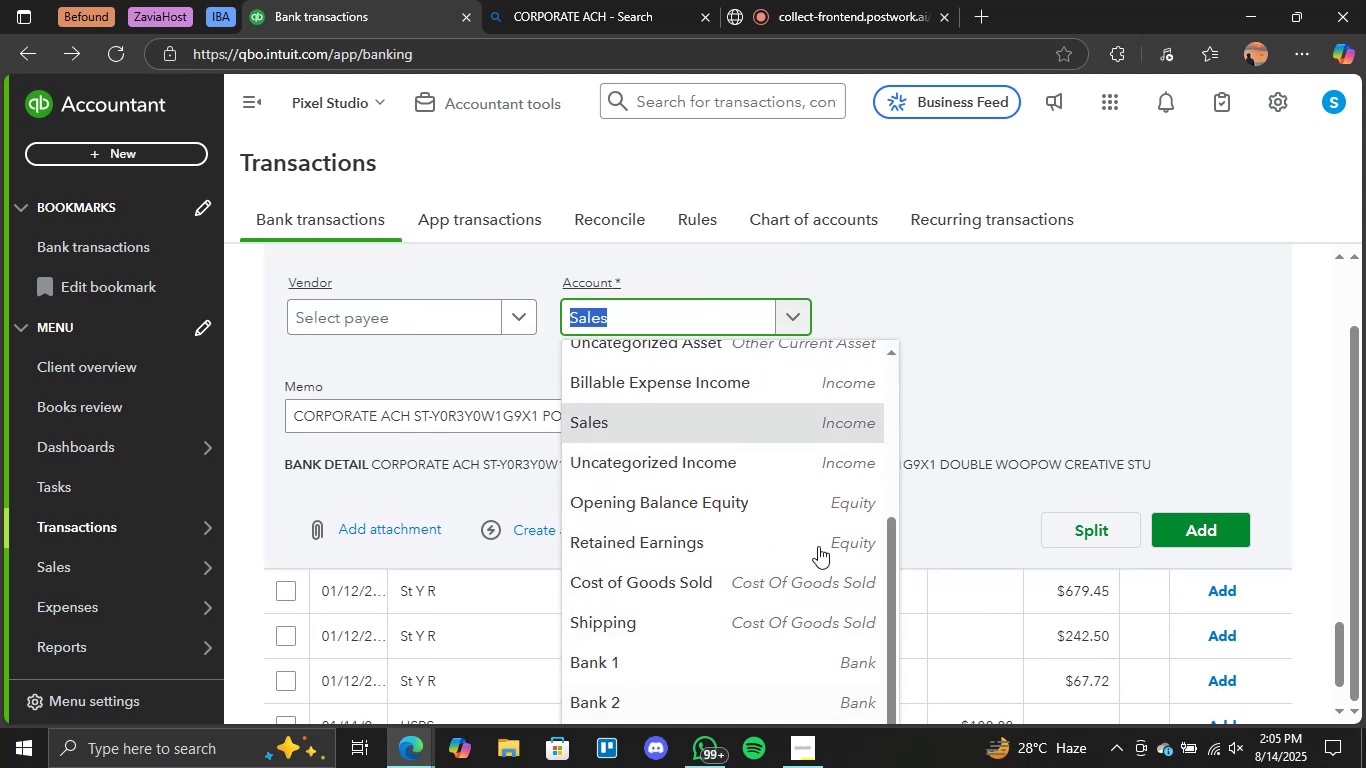 
scroll: coordinate [731, 445], scroll_direction: up, amount: 3.0
 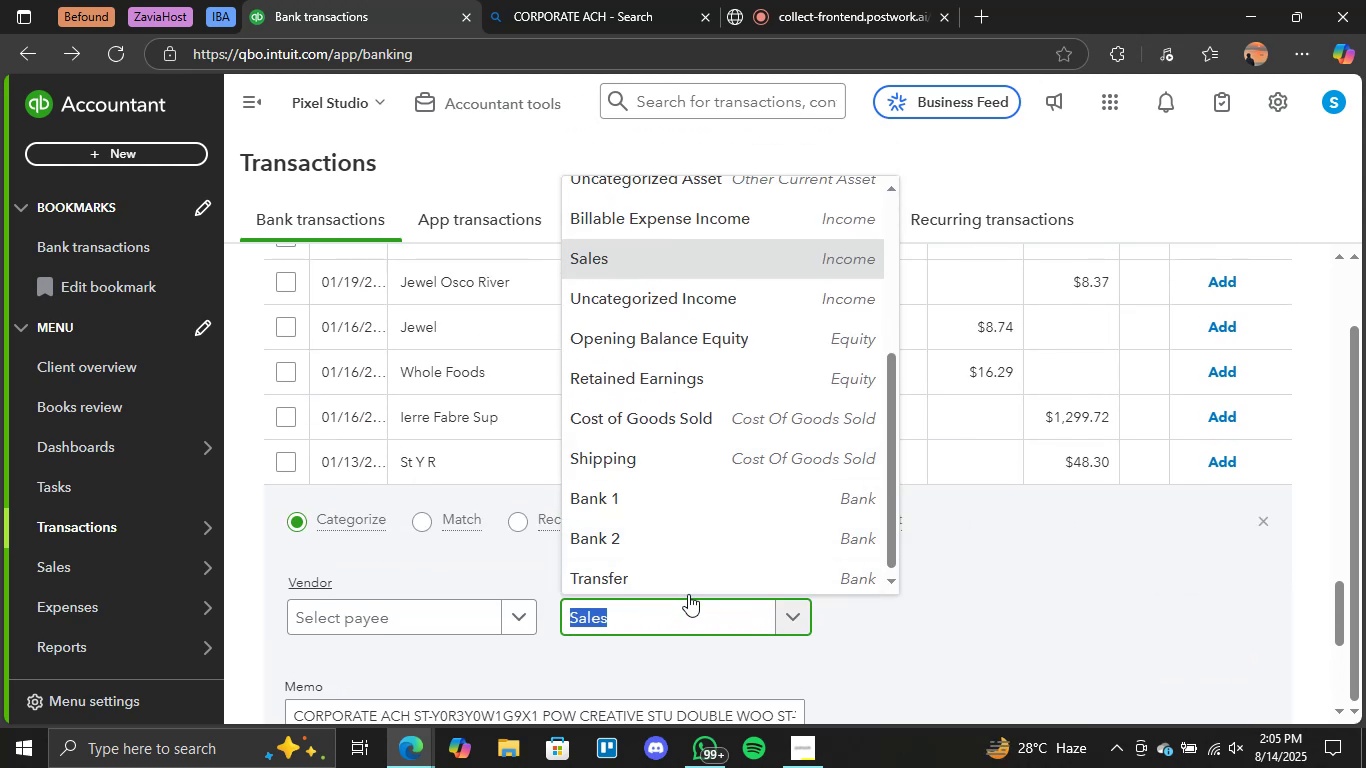 
left_click([691, 584])
 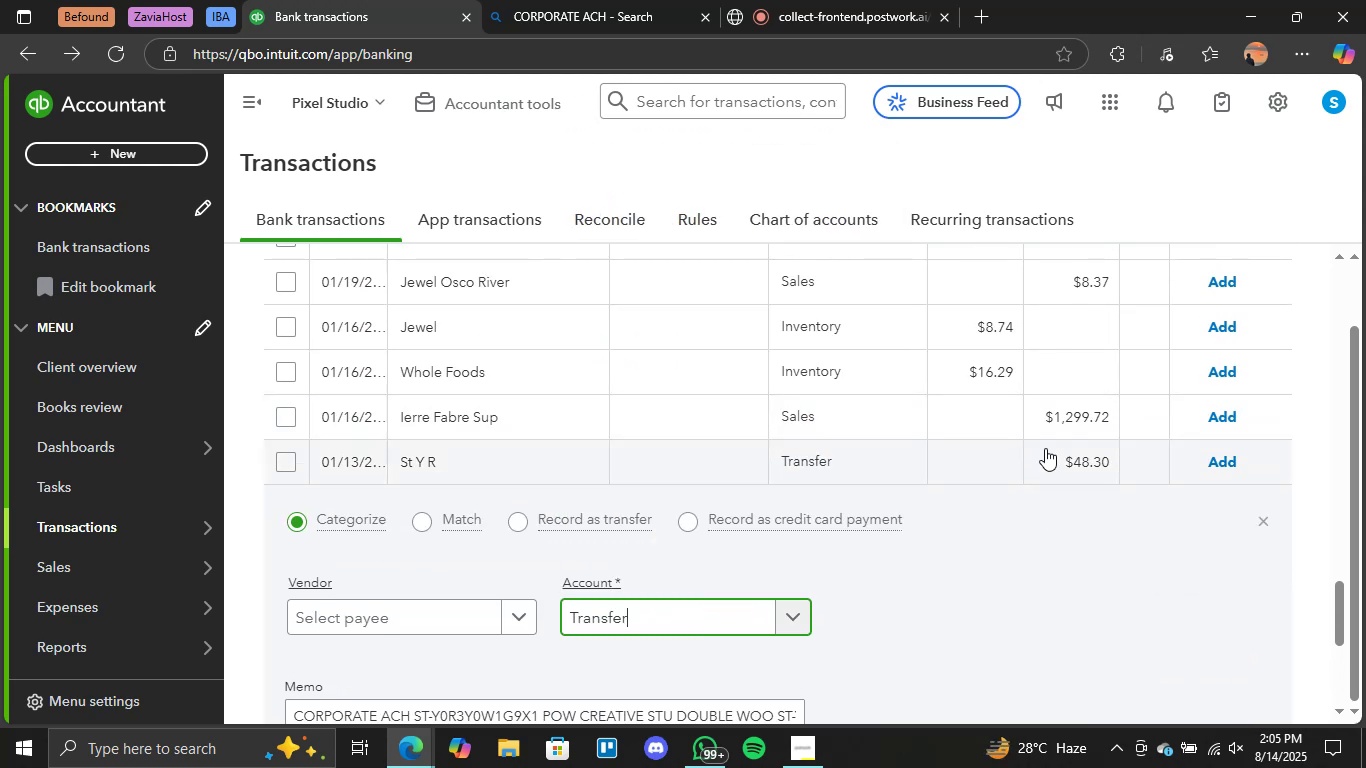 
scroll: coordinate [807, 472], scroll_direction: down, amount: 3.0
 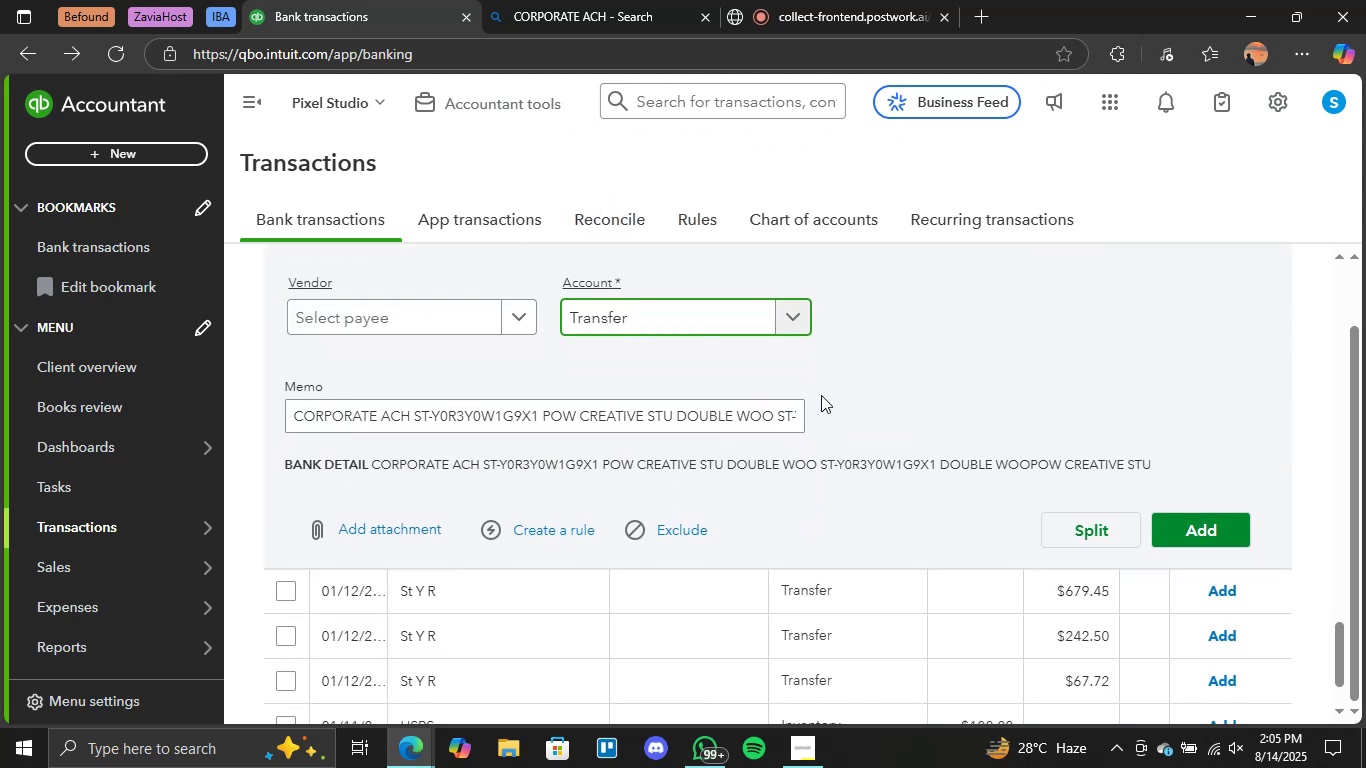 
scroll: coordinate [407, 424], scroll_direction: up, amount: 1.0
 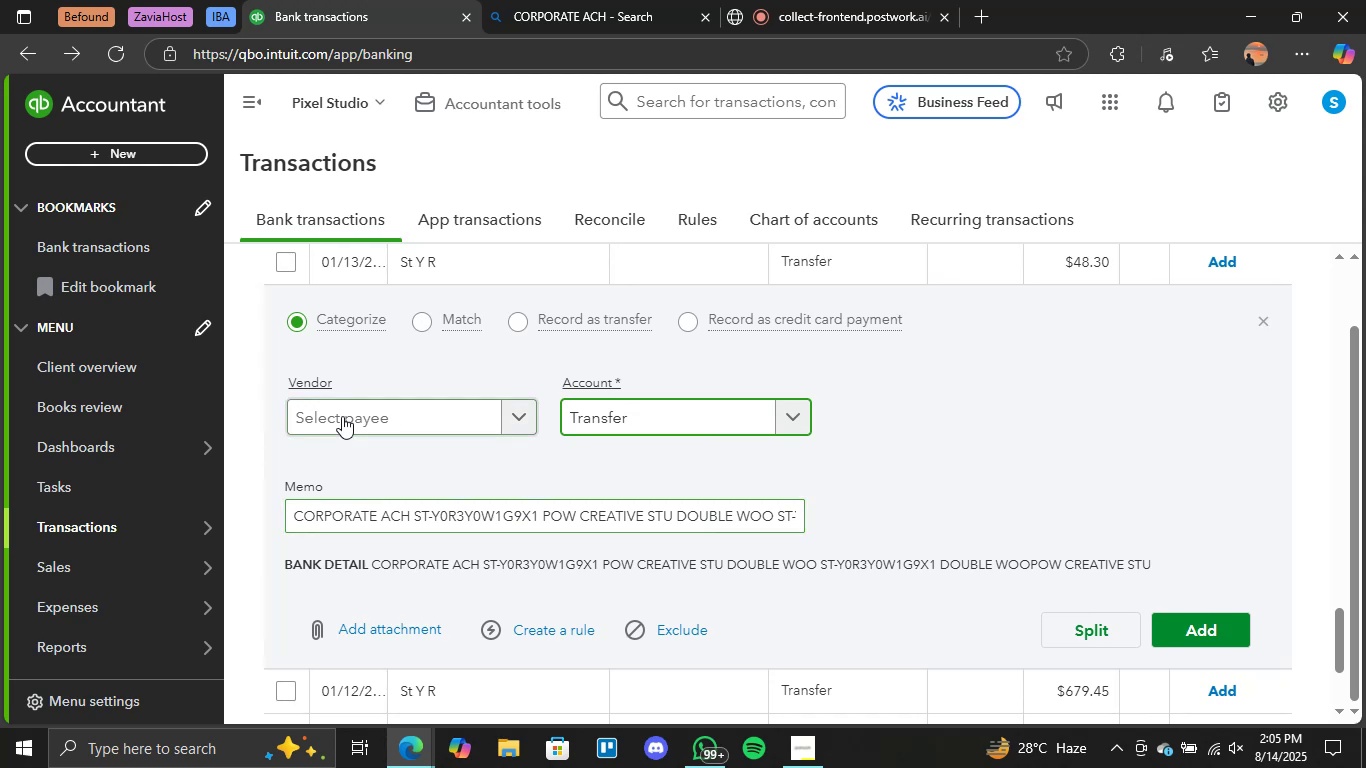 
scroll: coordinate [410, 414], scroll_direction: none, amount: 0.0
 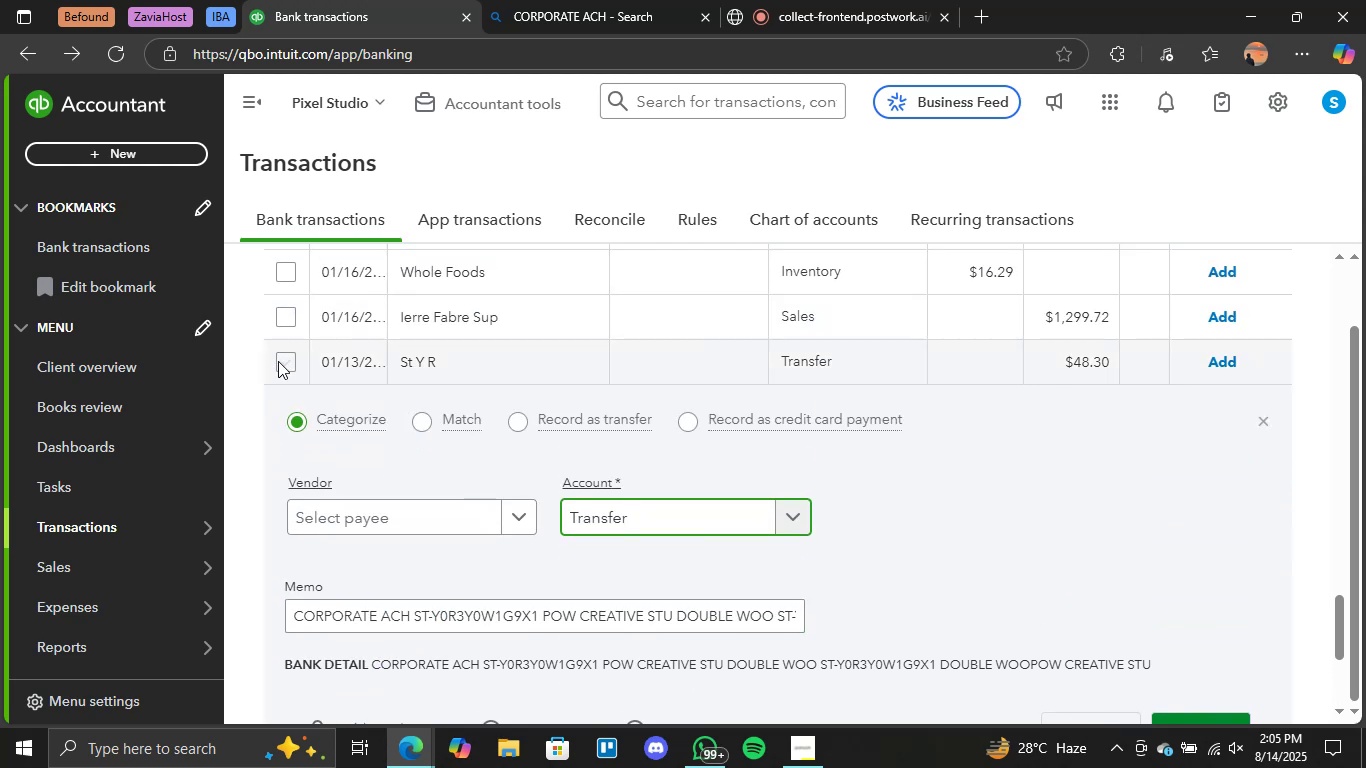 
left_click([289, 361])
 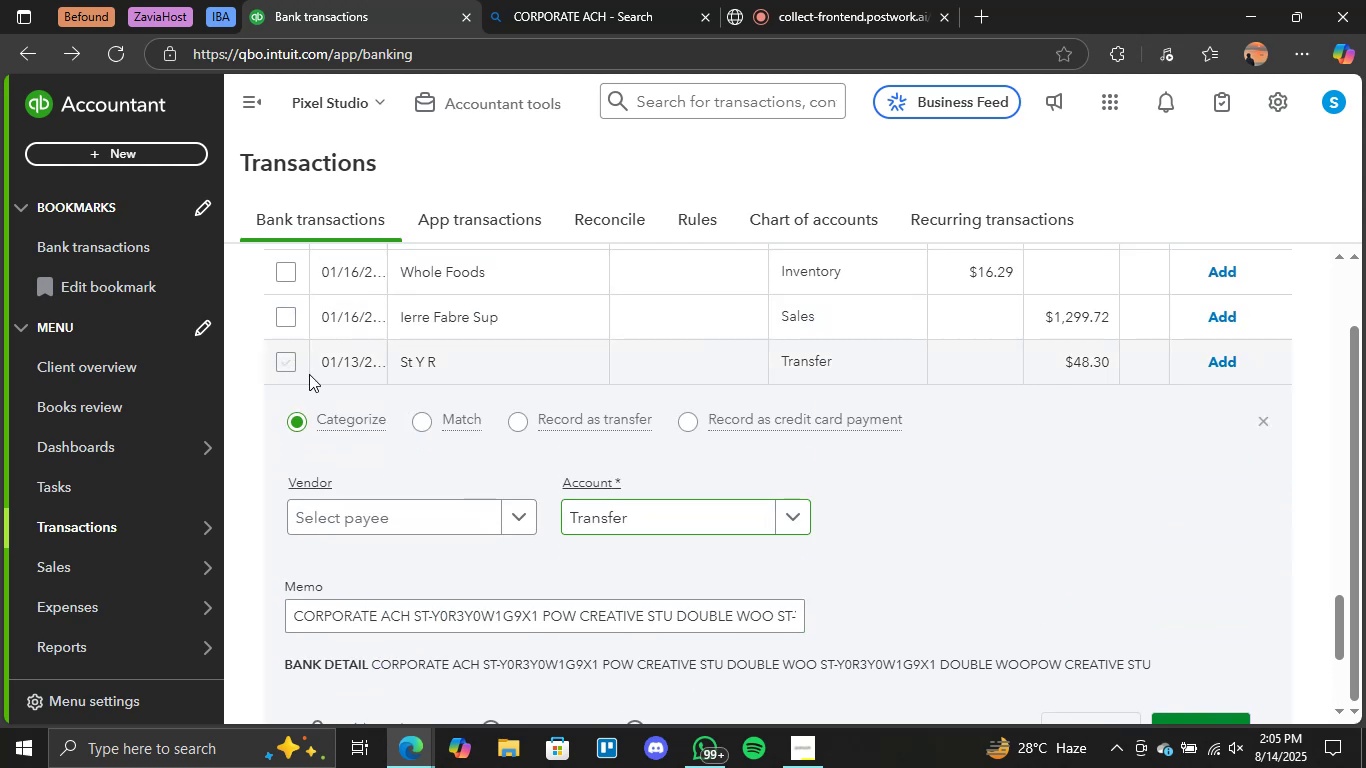 
scroll: coordinate [406, 436], scroll_direction: down, amount: 3.0
 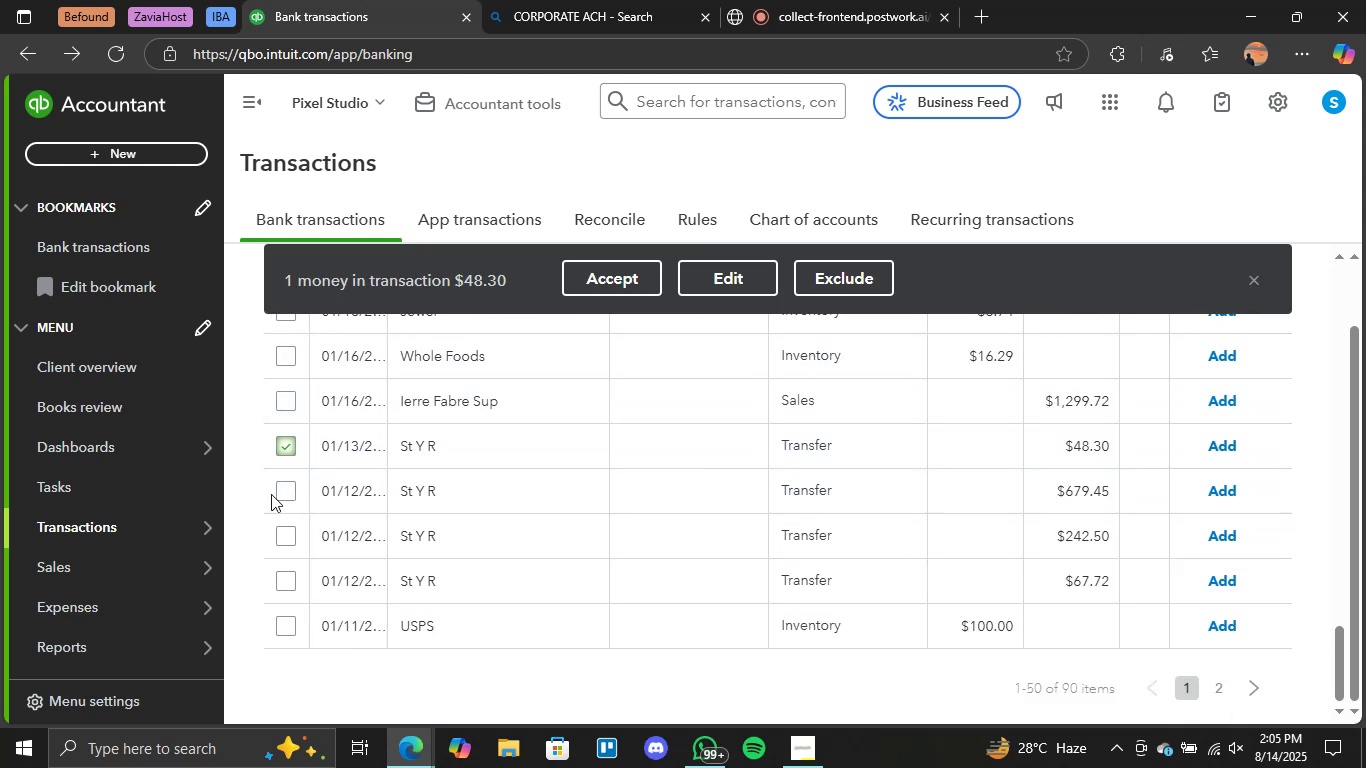 
double_click([289, 533])
 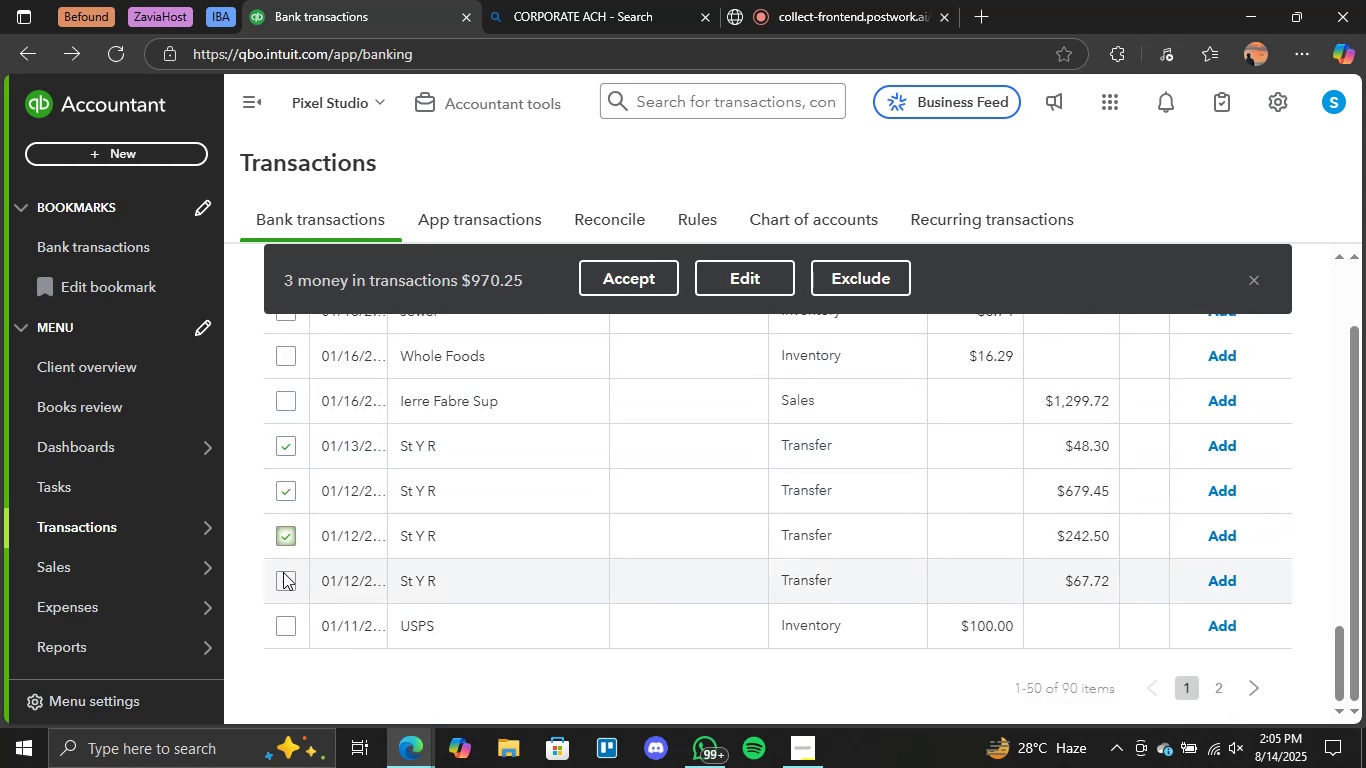 
left_click([283, 572])
 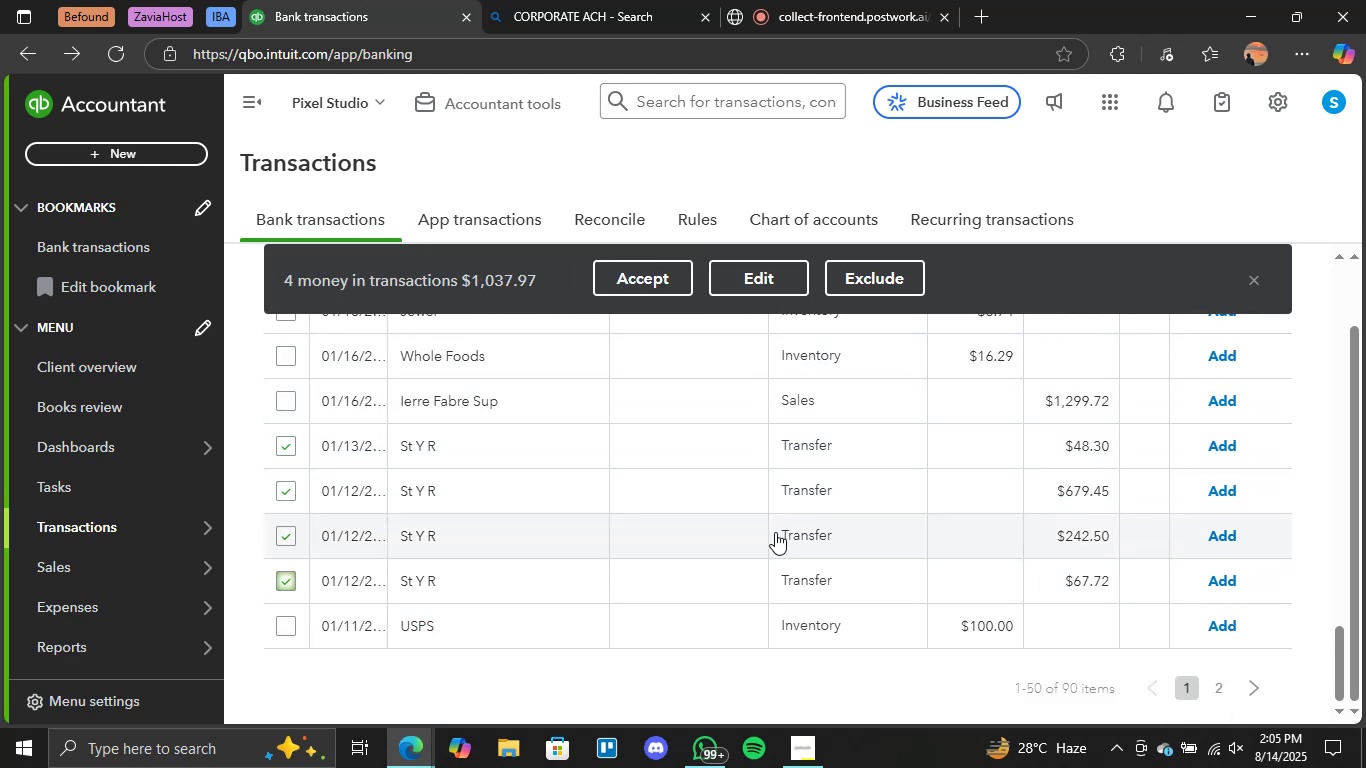 
scroll: coordinate [505, 537], scroll_direction: up, amount: 1.0
 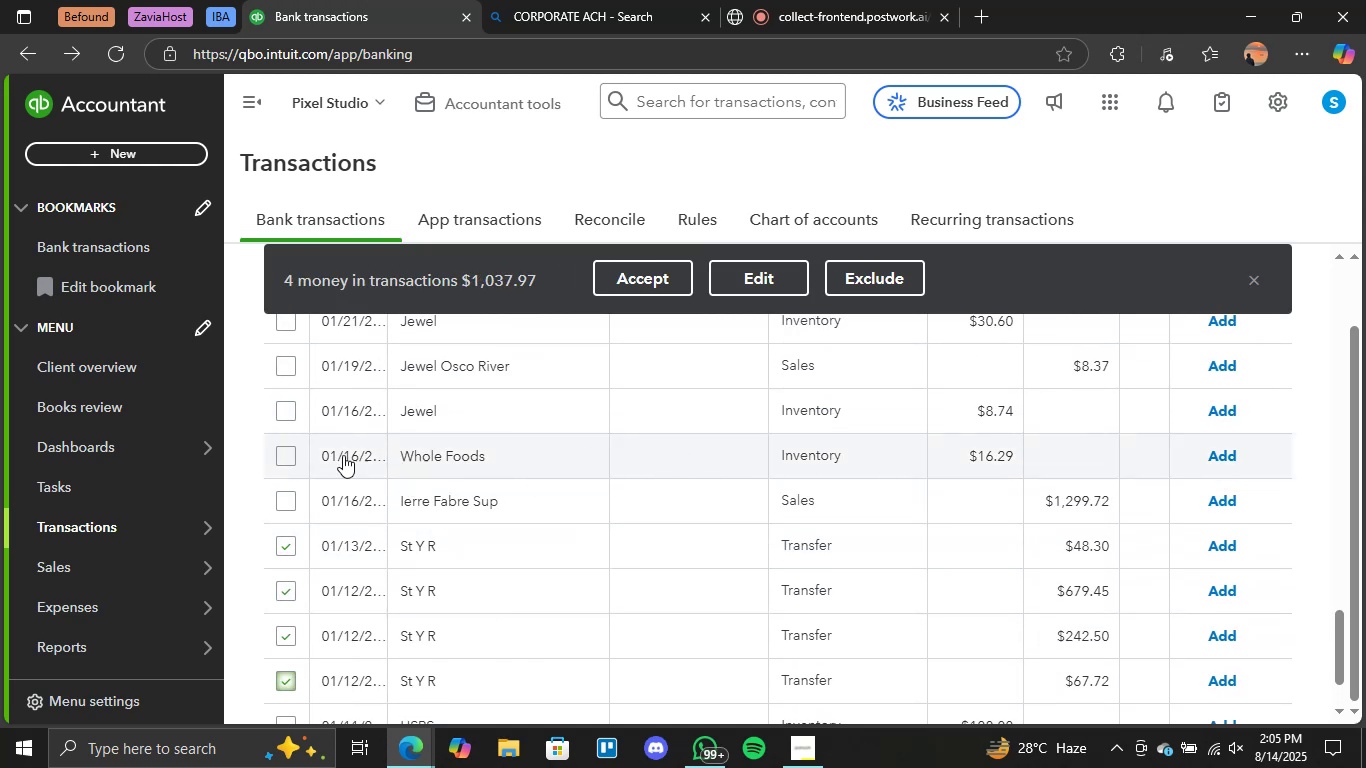 
left_click([286, 452])
 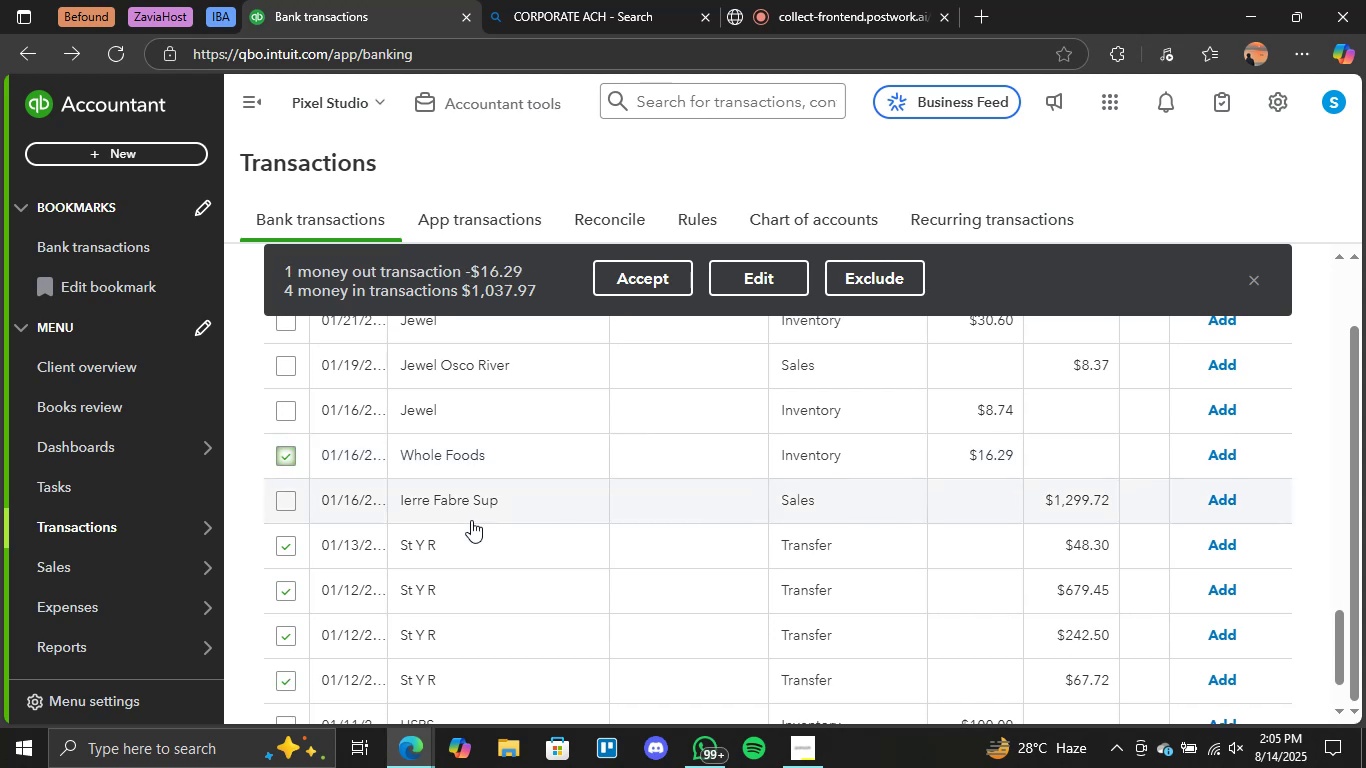 
scroll: coordinate [525, 465], scroll_direction: up, amount: 1.0
 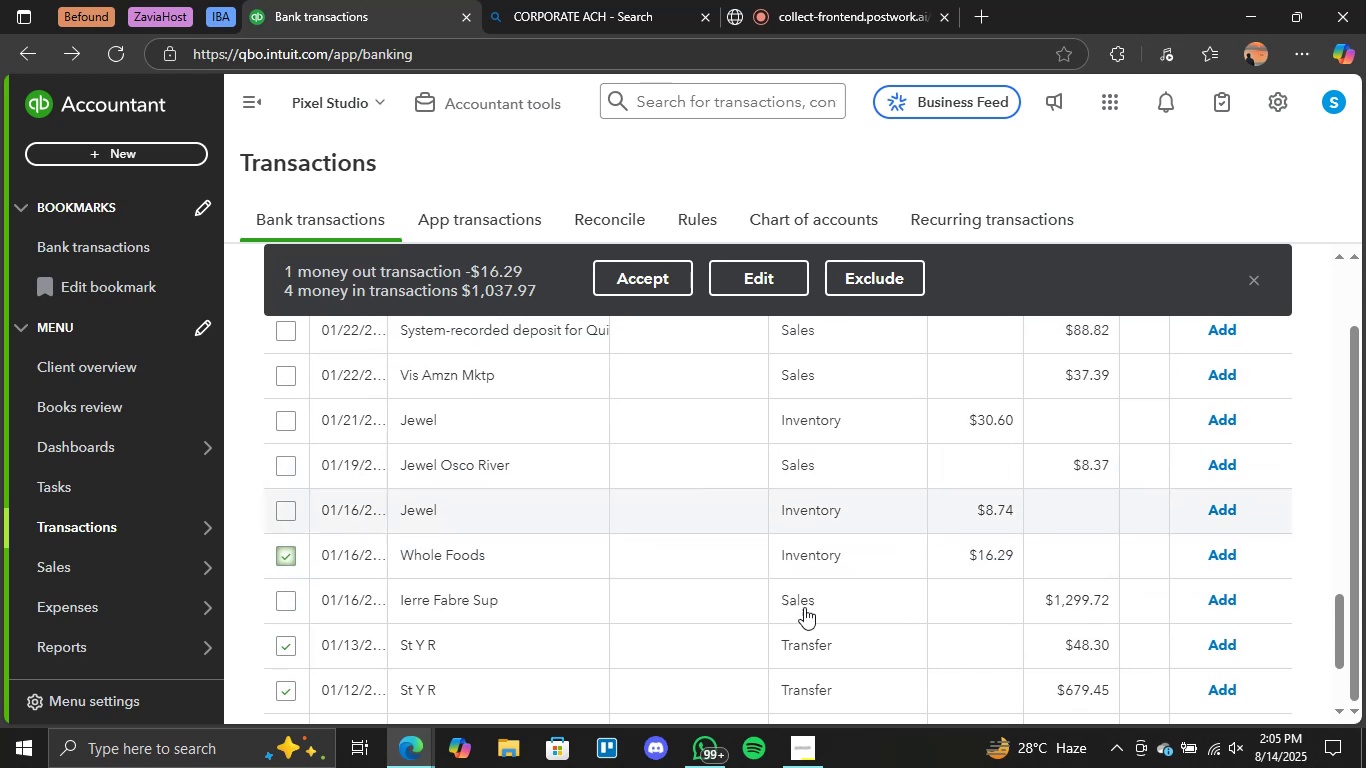 
left_click([666, 280])
 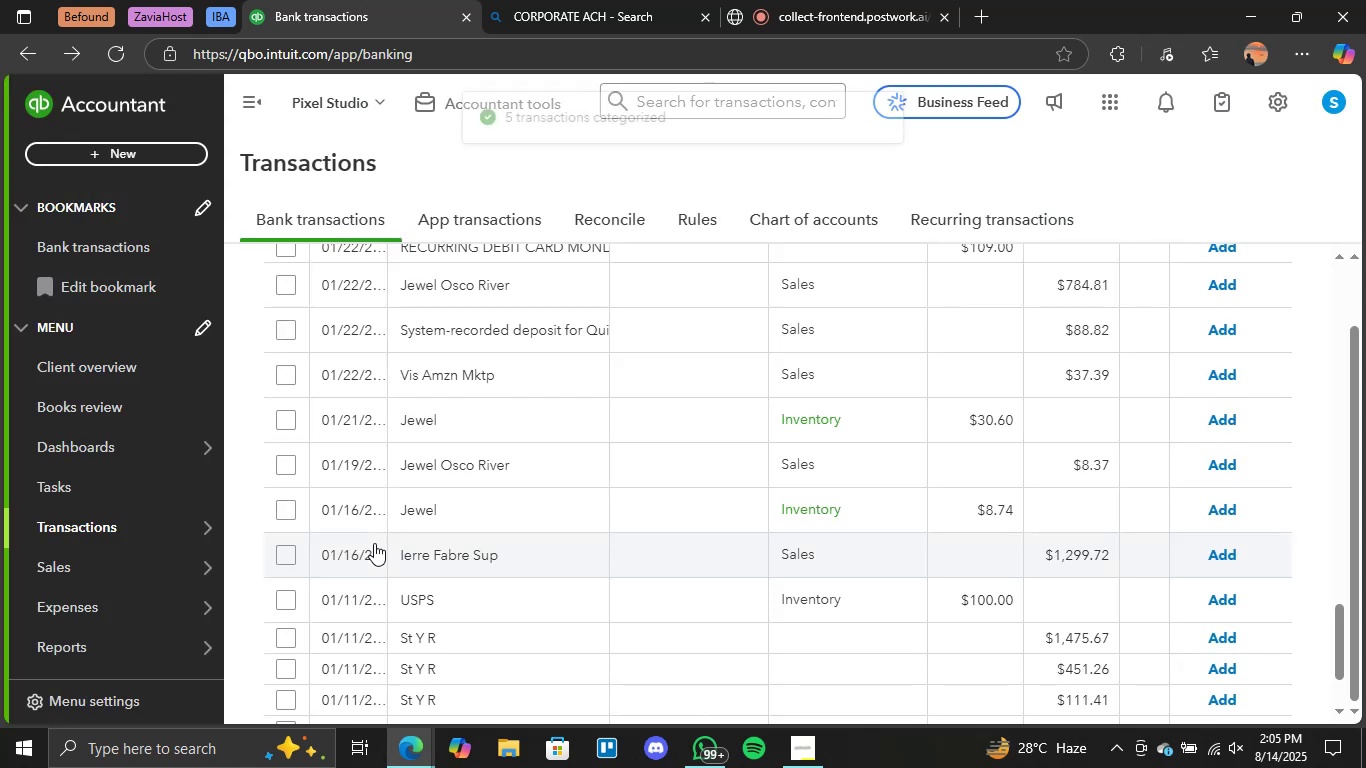 
wait(5.57)
 